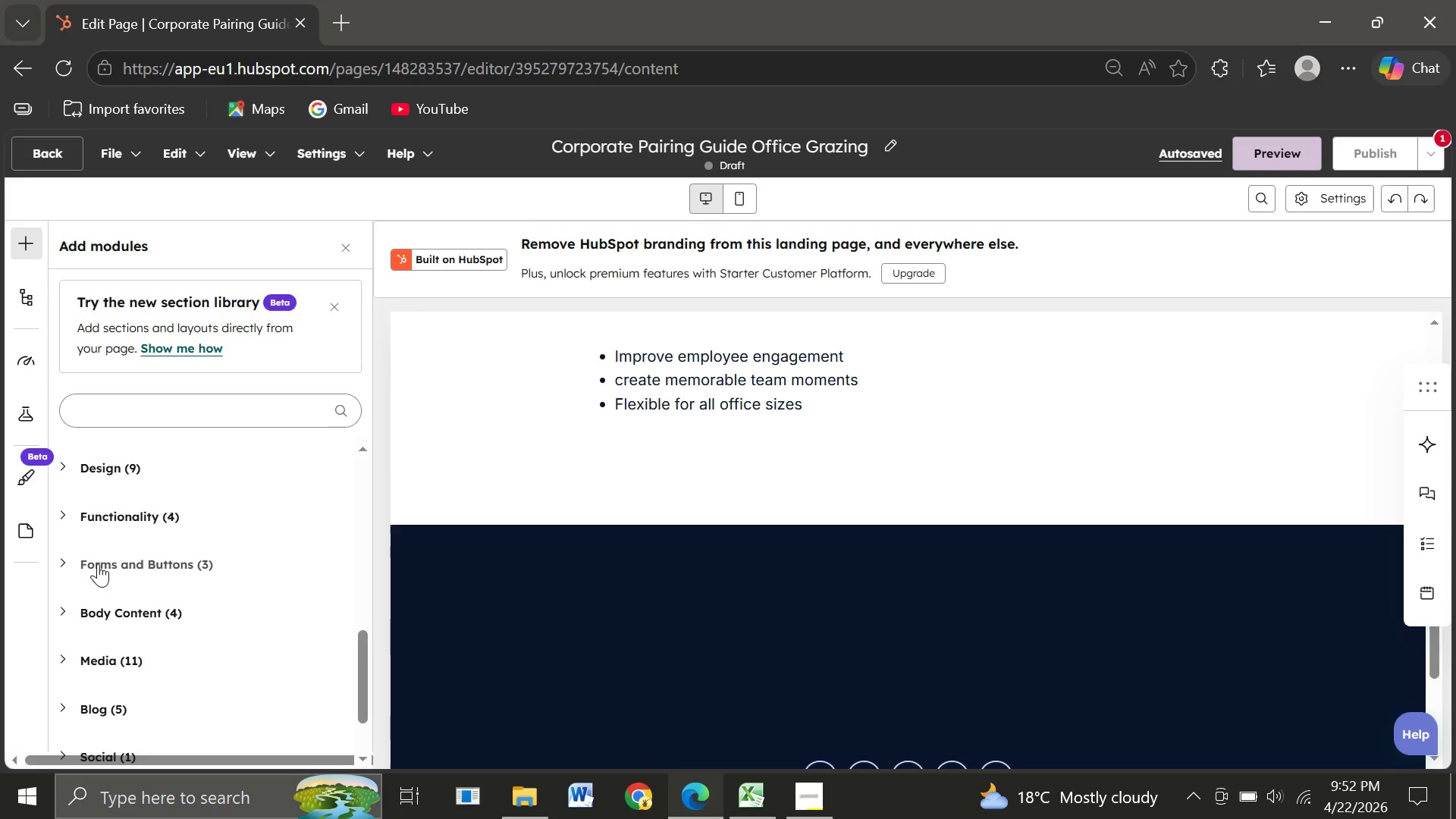 
left_click([98, 563])
 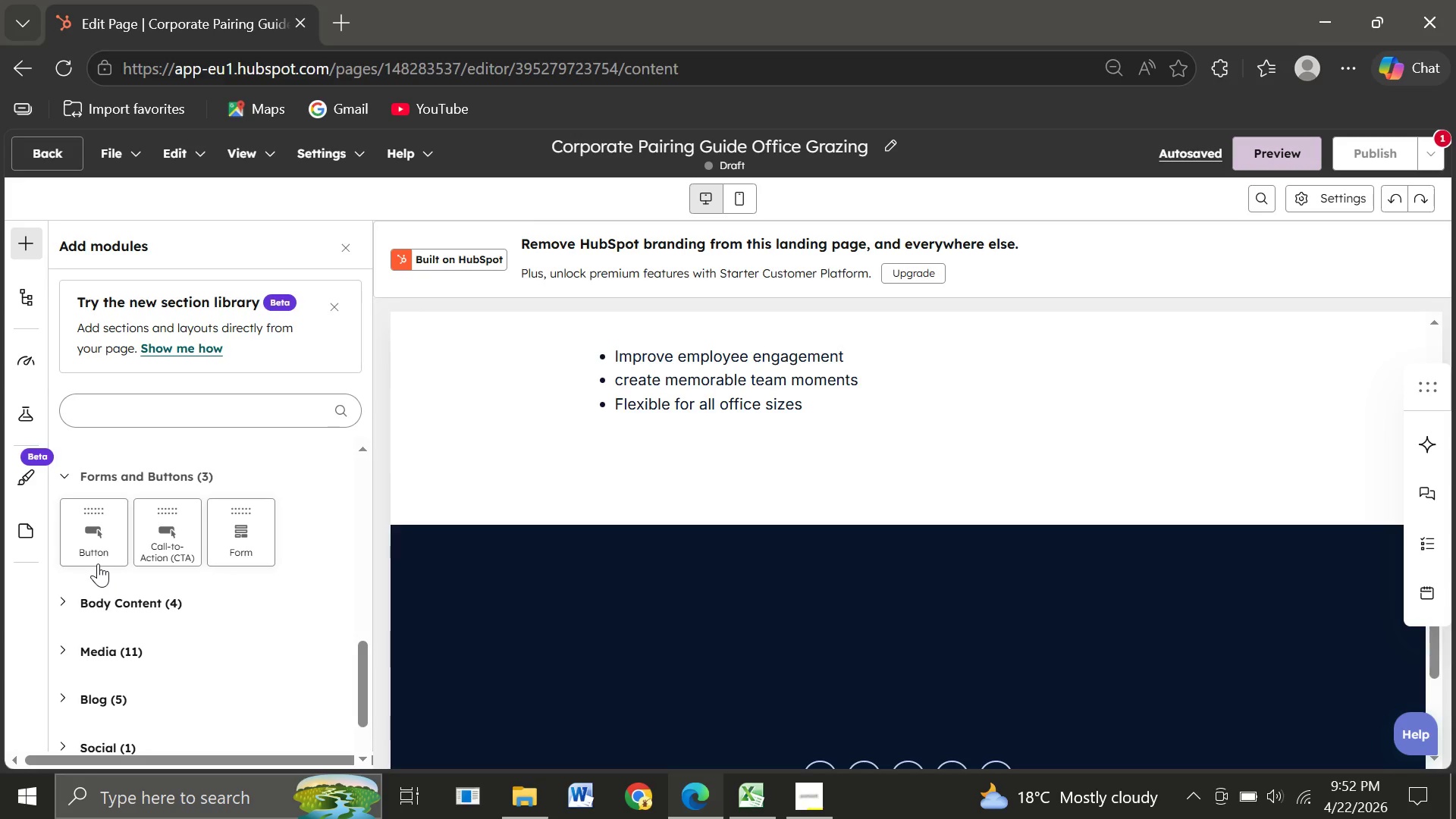 
wait(5.72)
 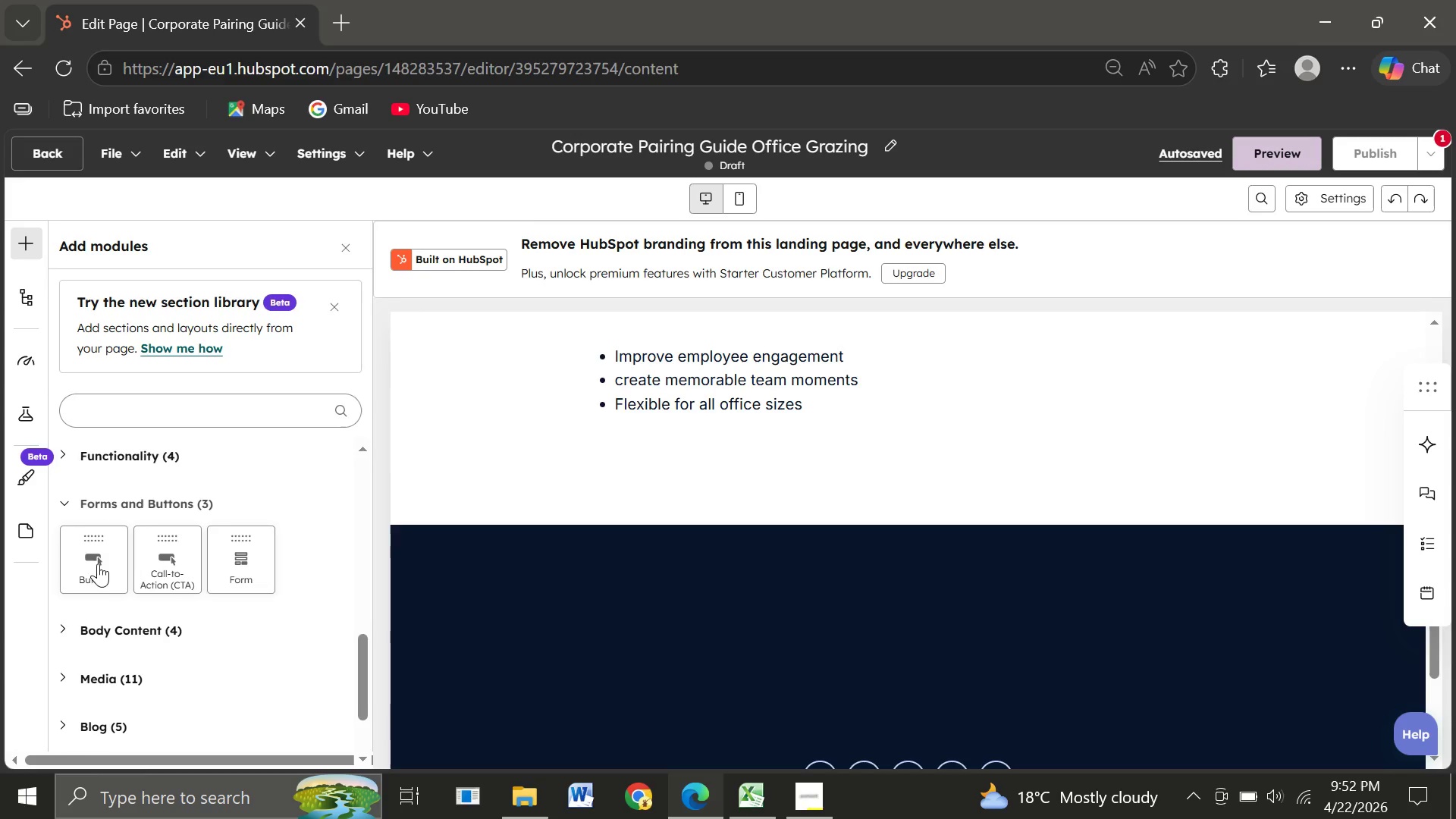 
left_click_drag(start_coordinate=[253, 551], to_coordinate=[805, 457])
 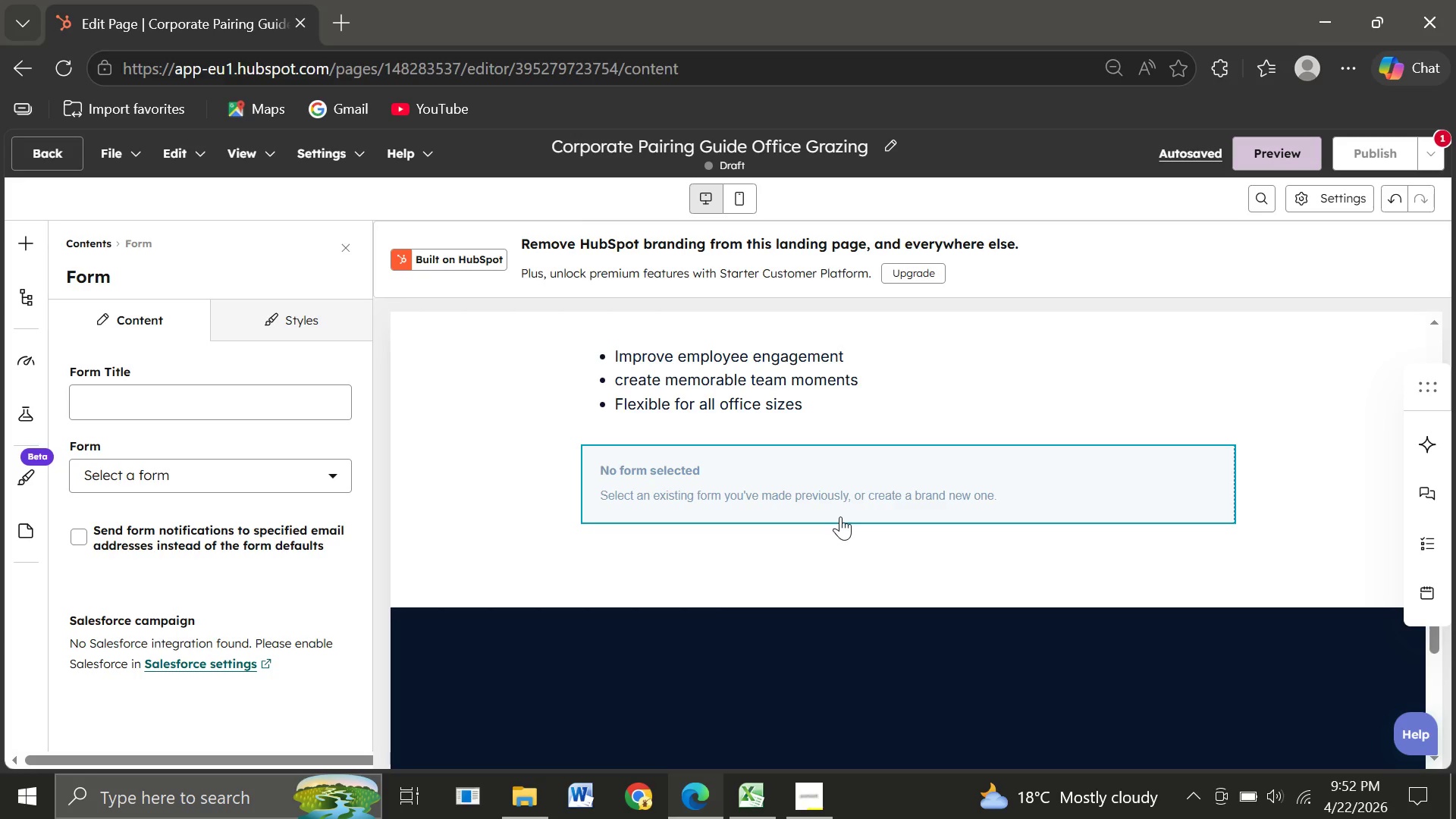 
wait(25.97)
 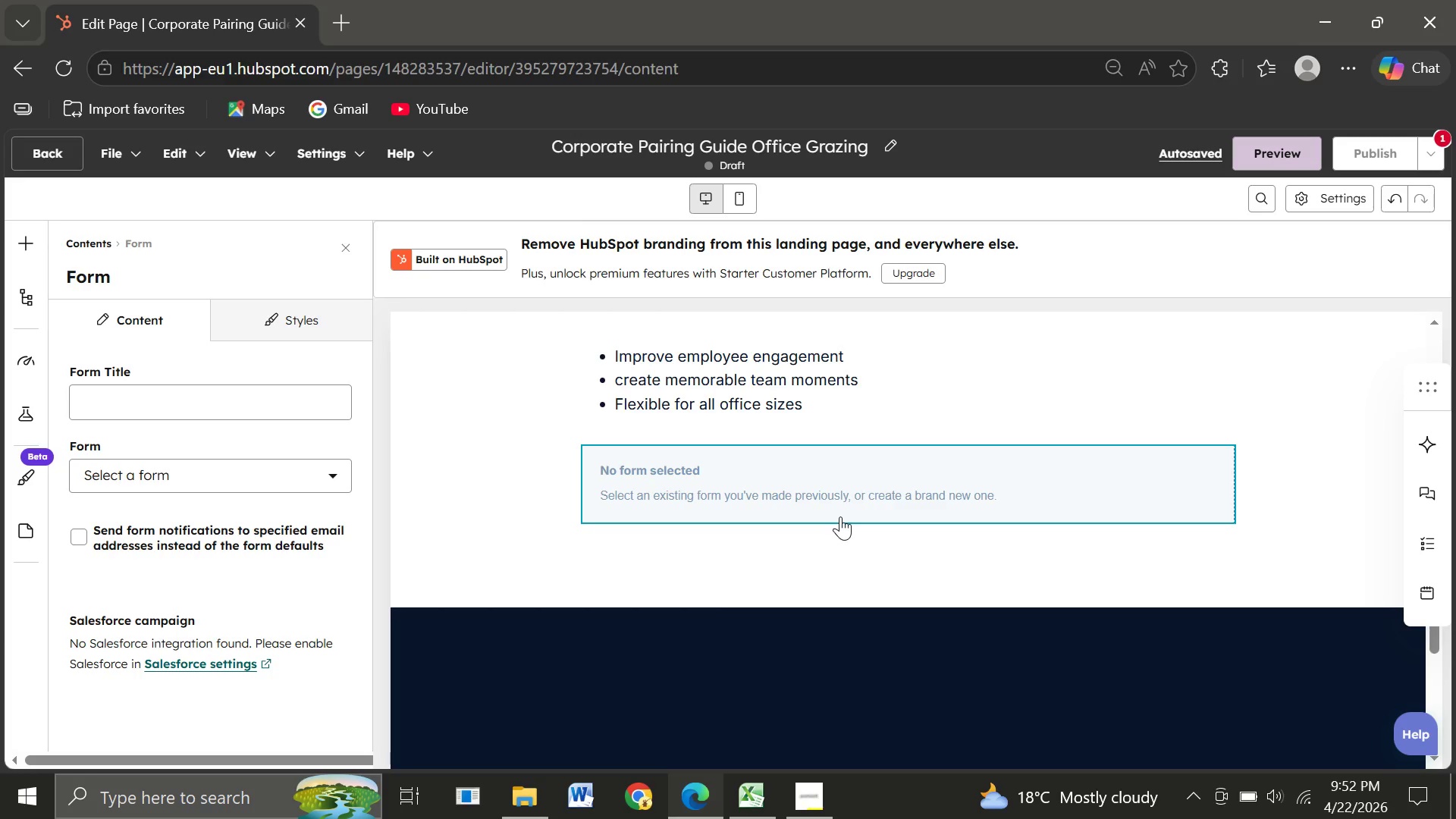 
left_click([237, 487])
 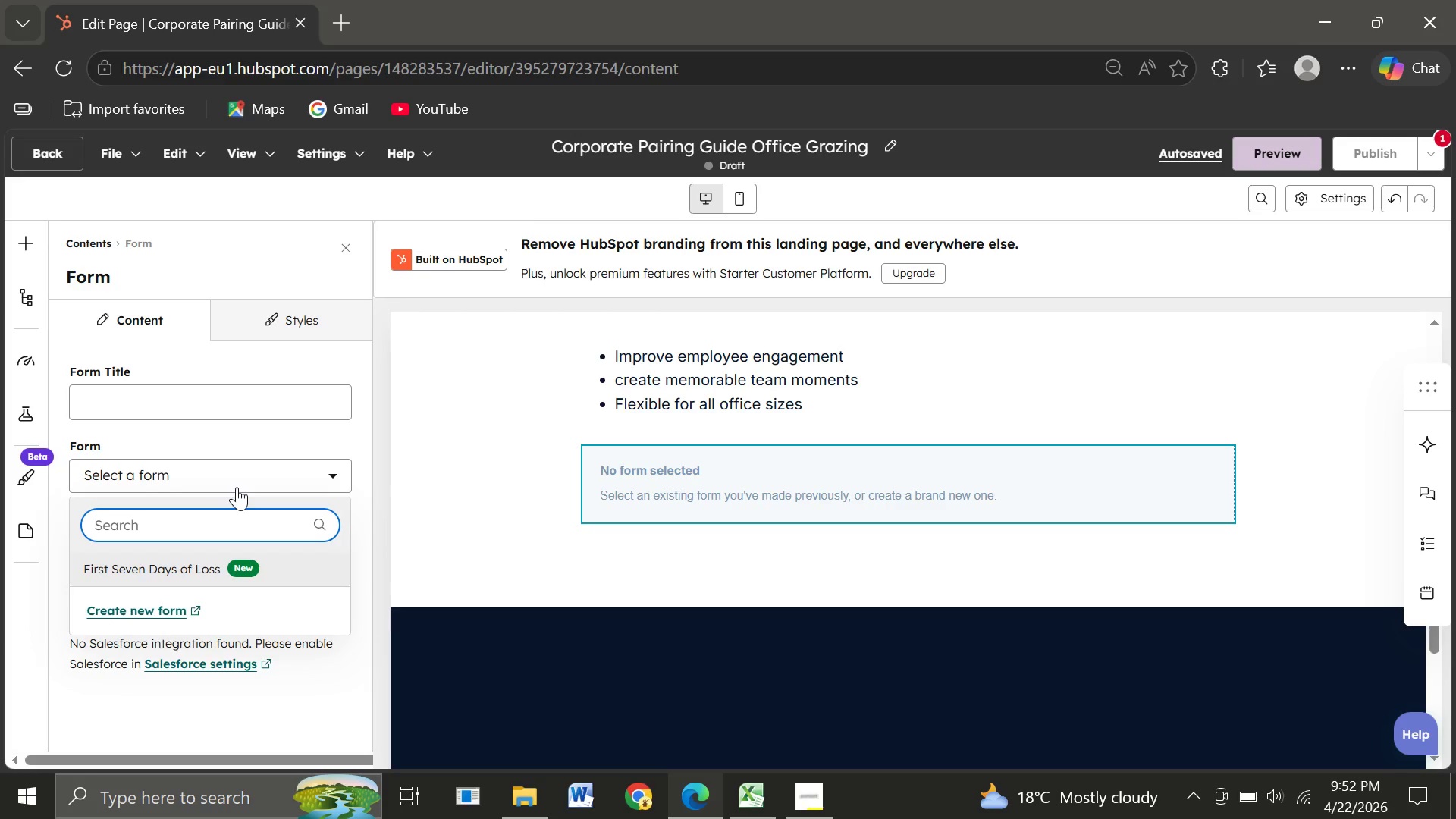 
wait(6.77)
 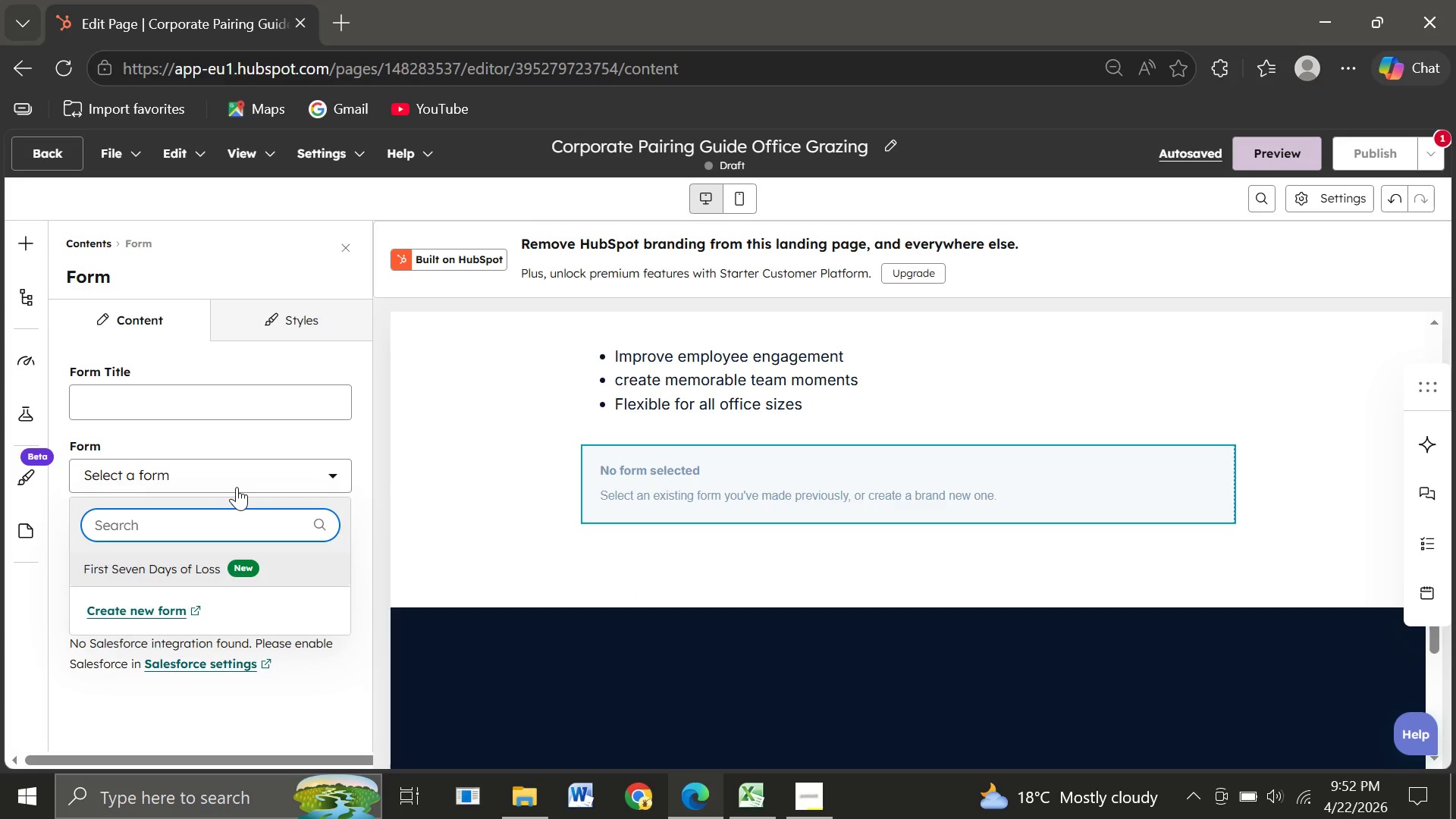 
left_click([34, 600])
 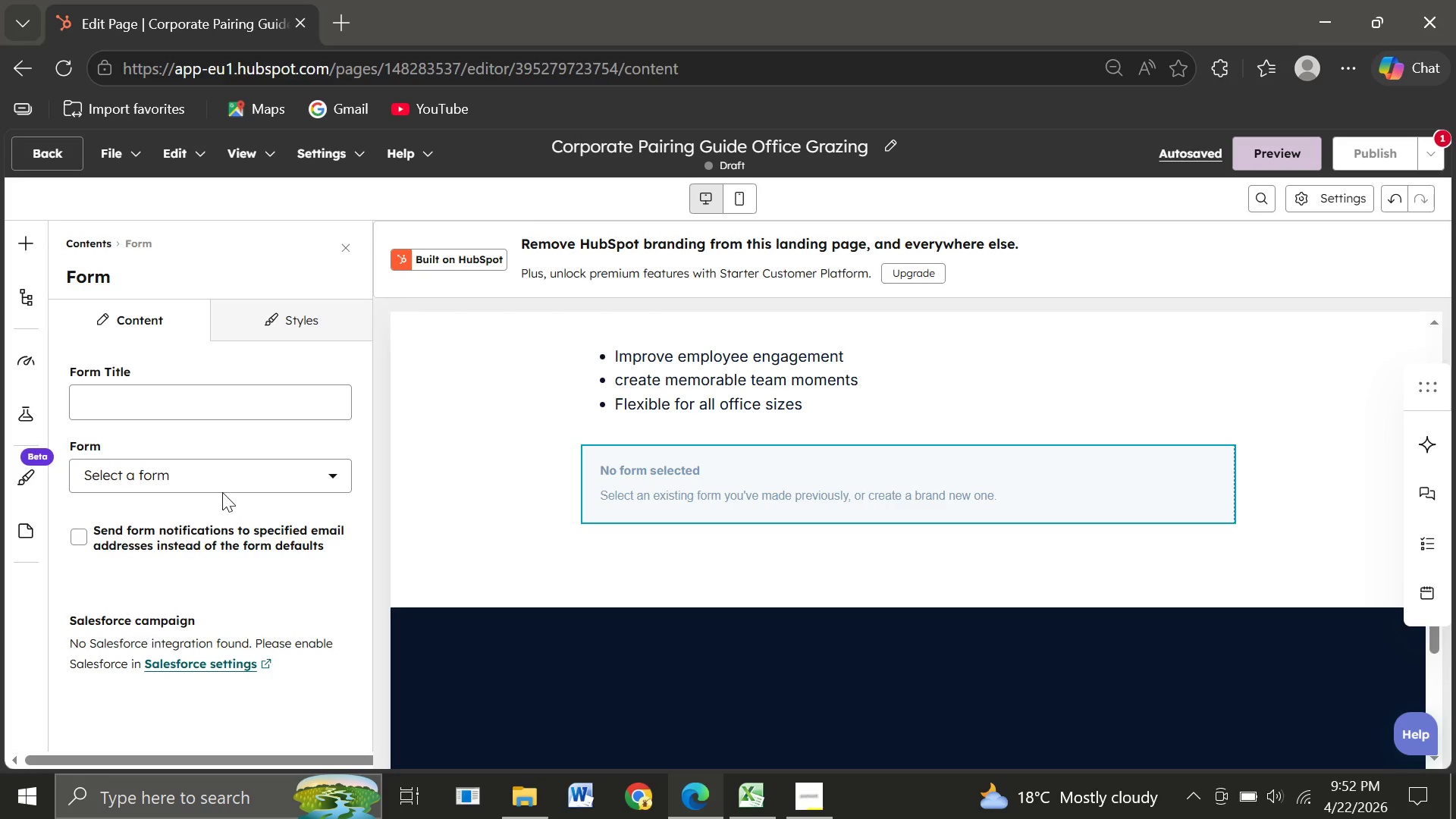 
left_click([242, 479])
 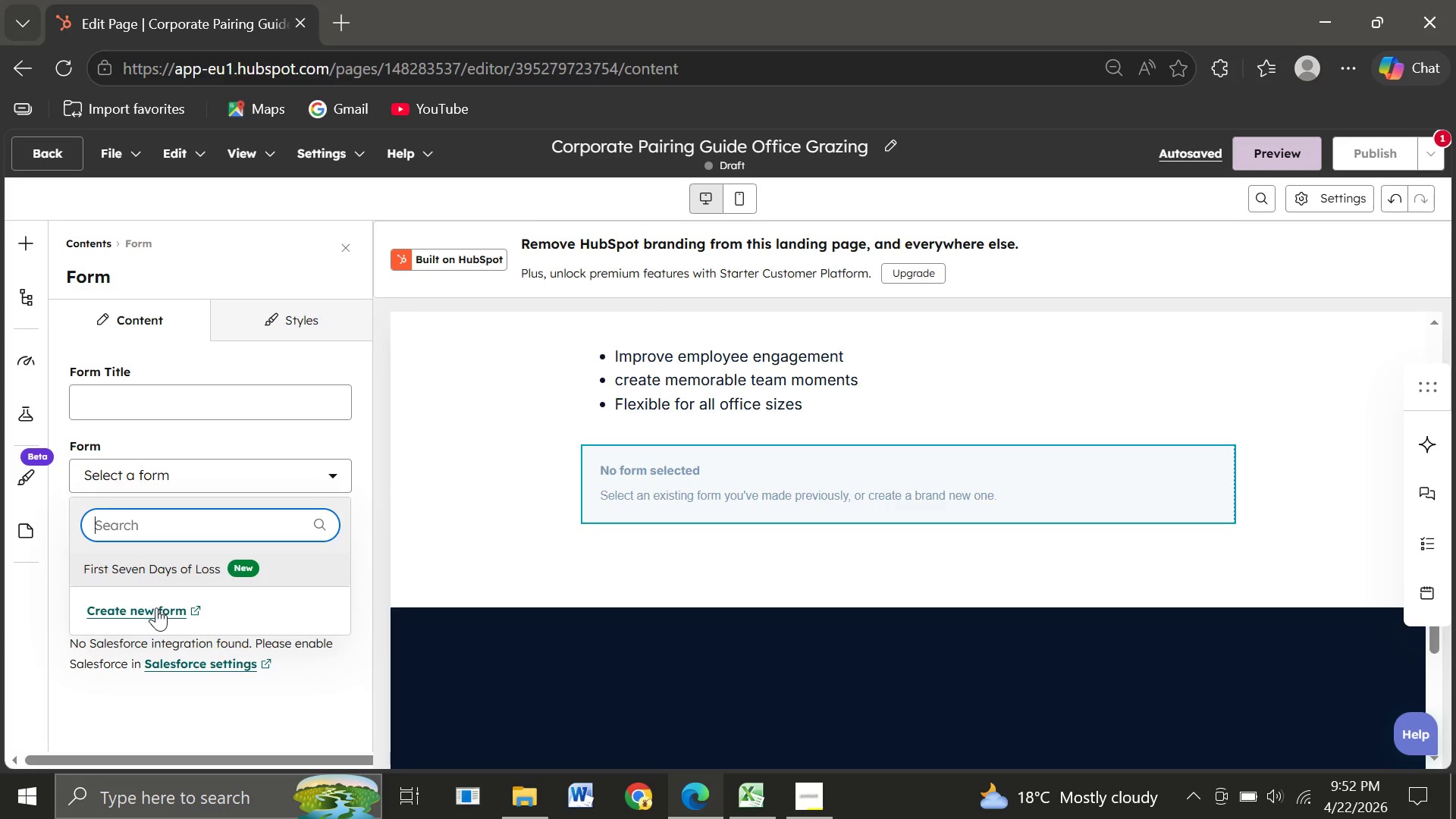 
left_click([155, 607])
 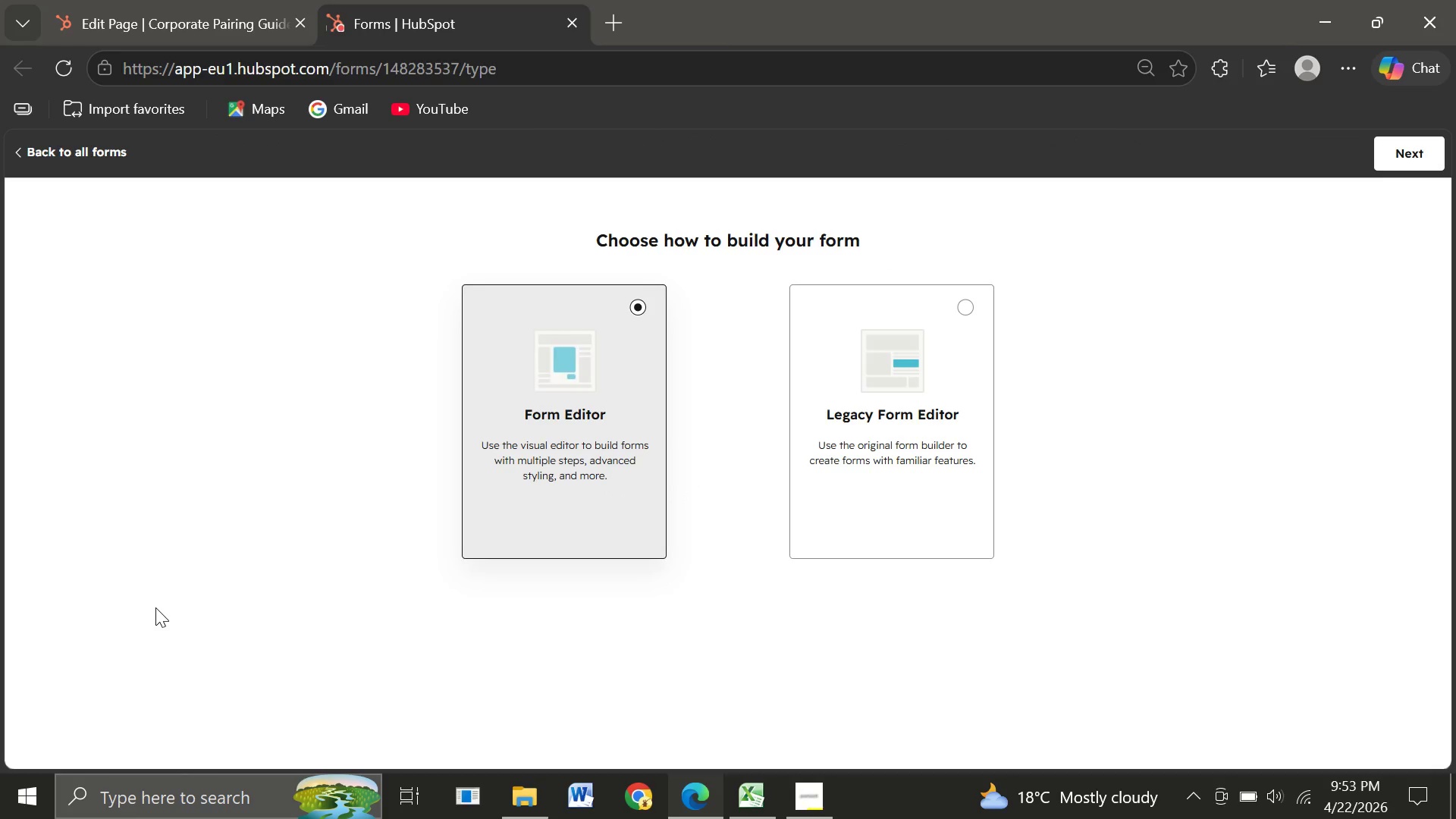 
wait(51.05)
 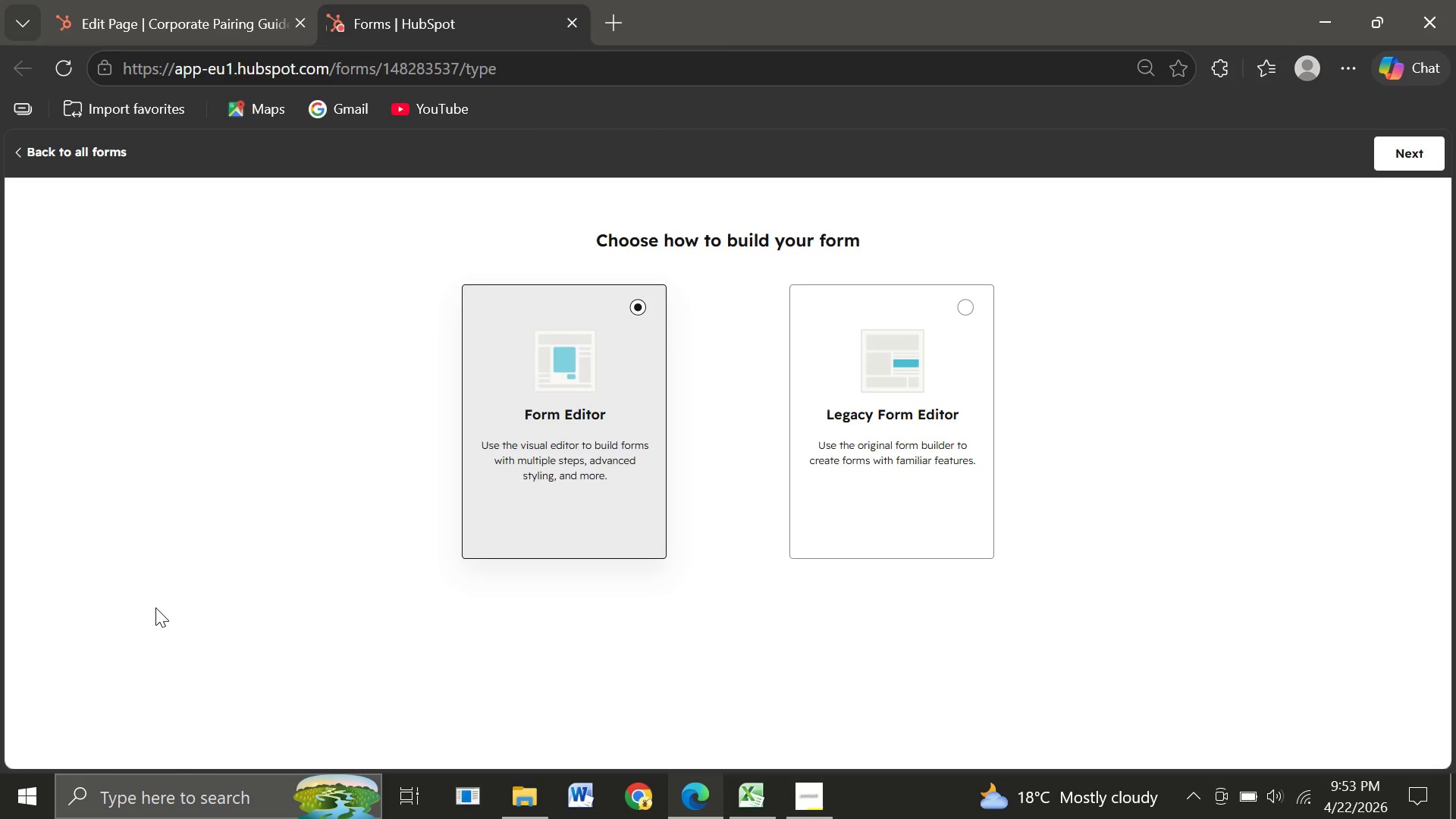 
left_click([1406, 160])
 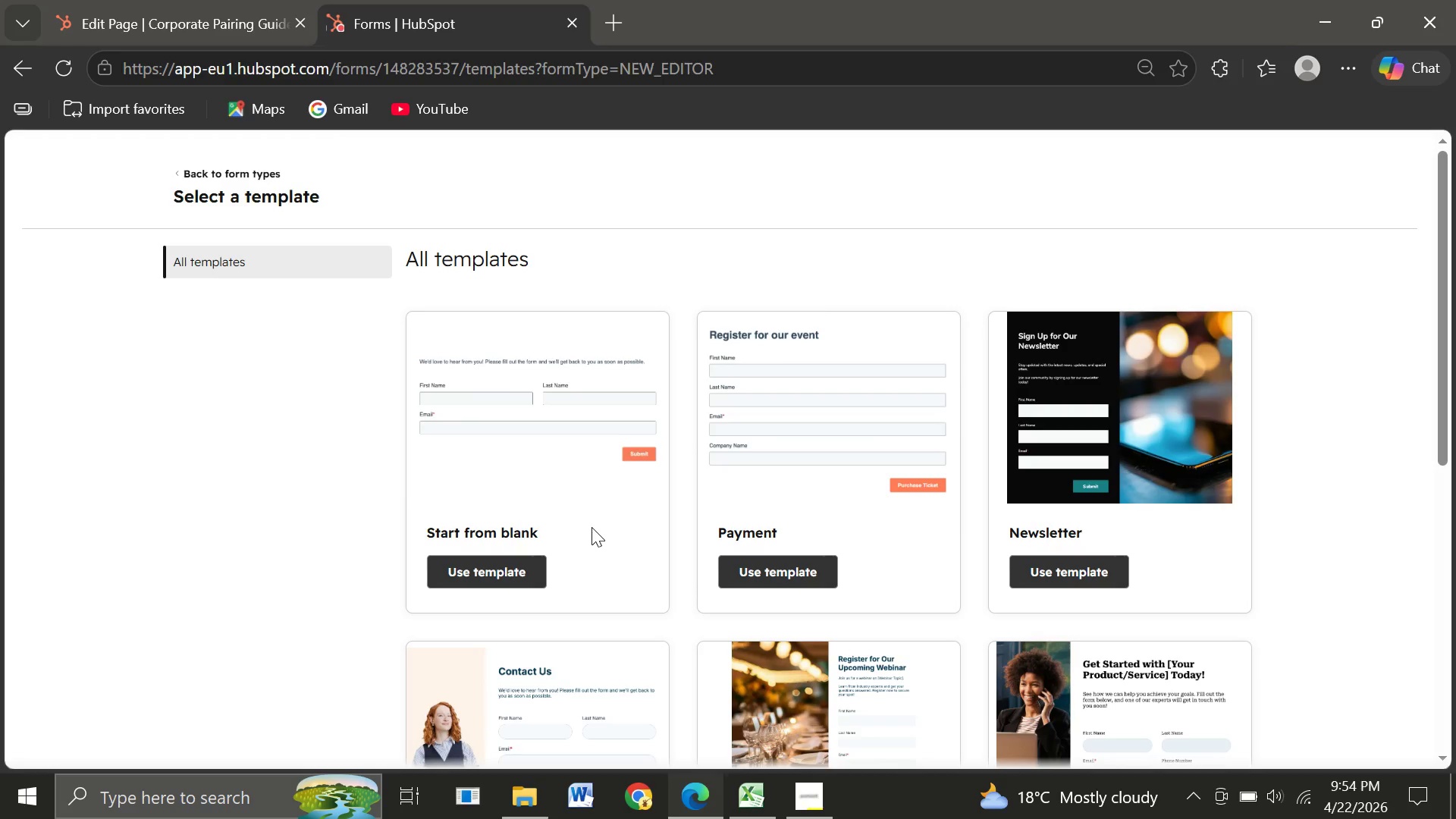 
wait(52.52)
 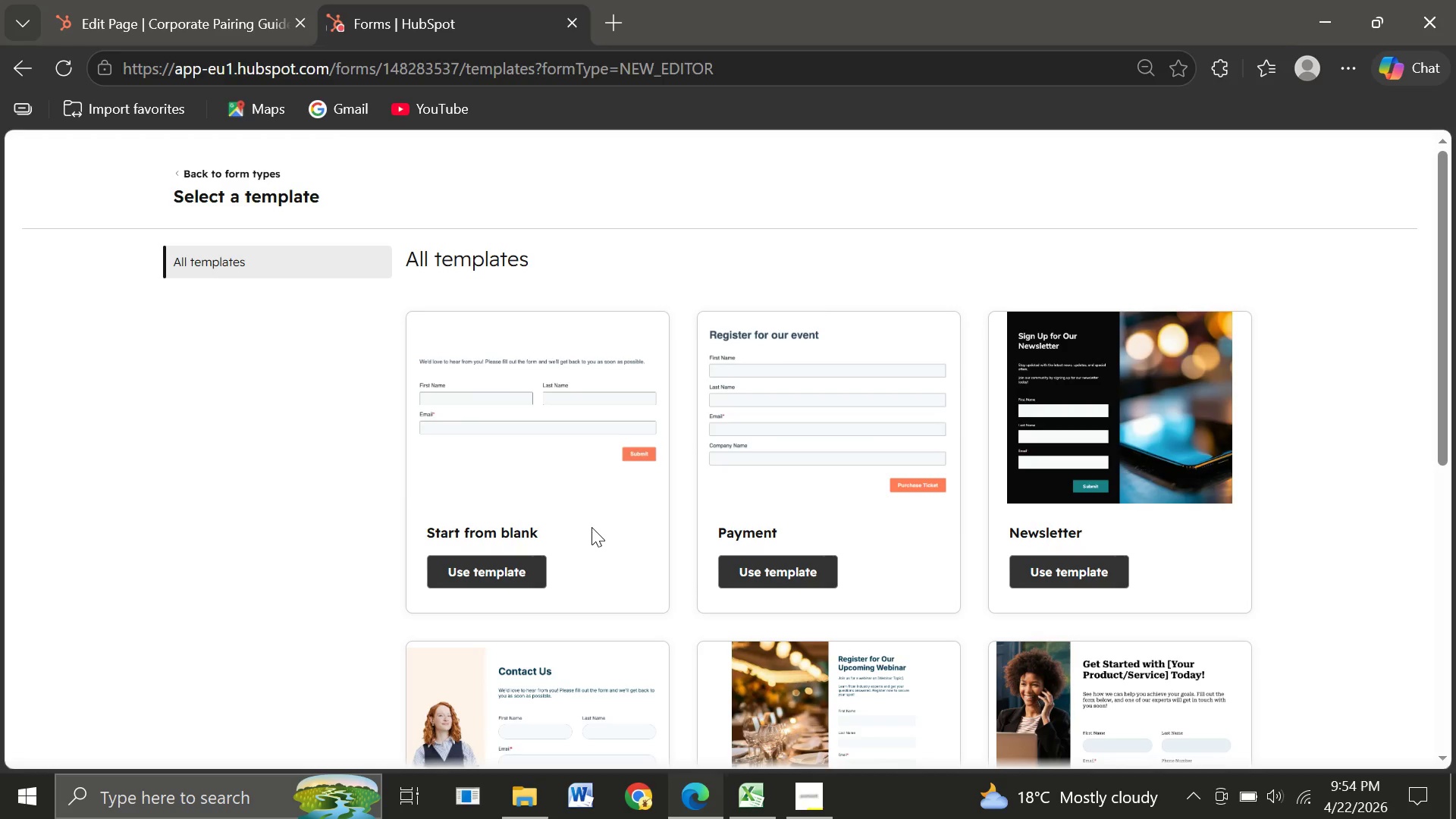 
left_click([804, 447])
 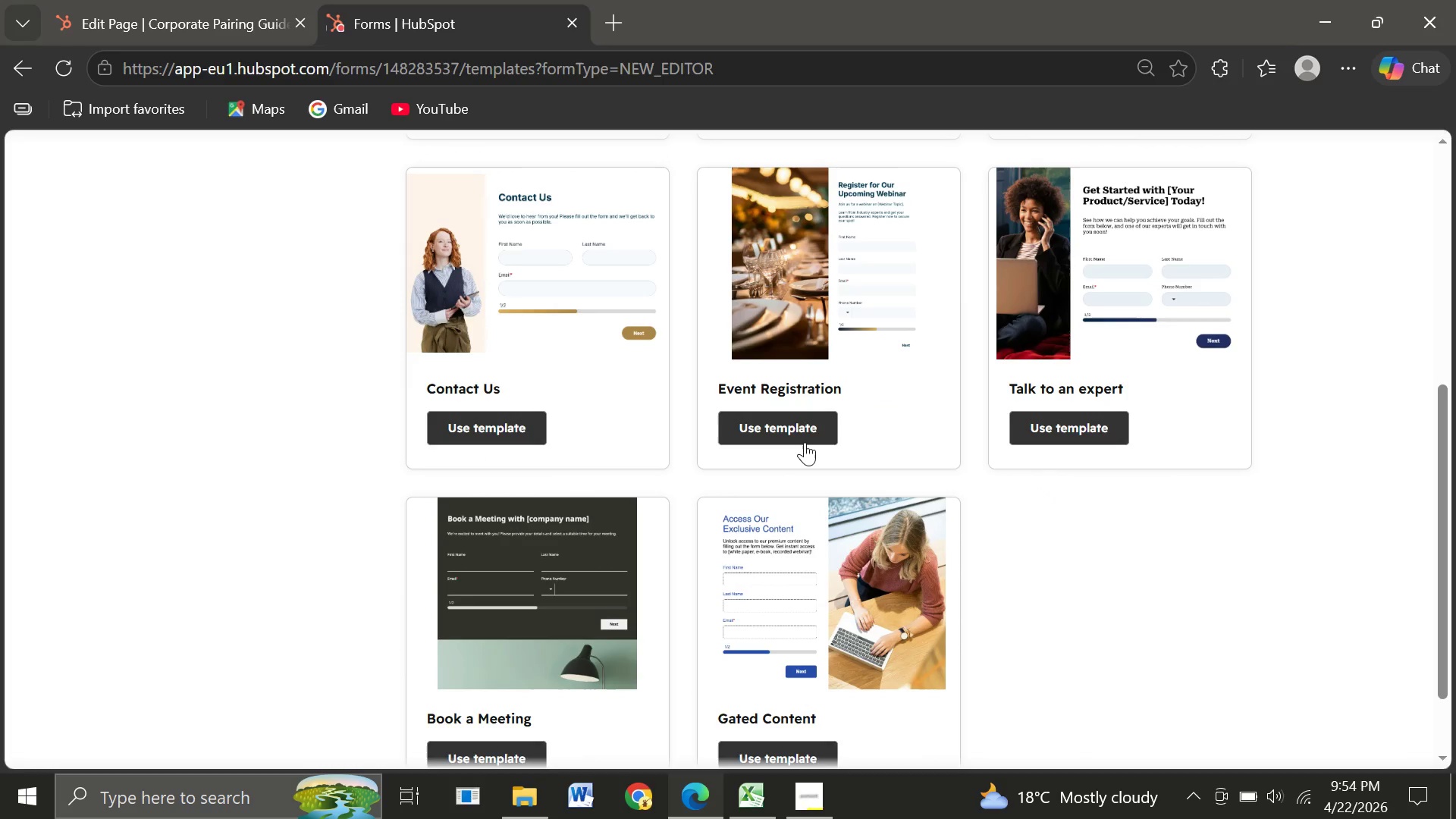 
wait(26.52)
 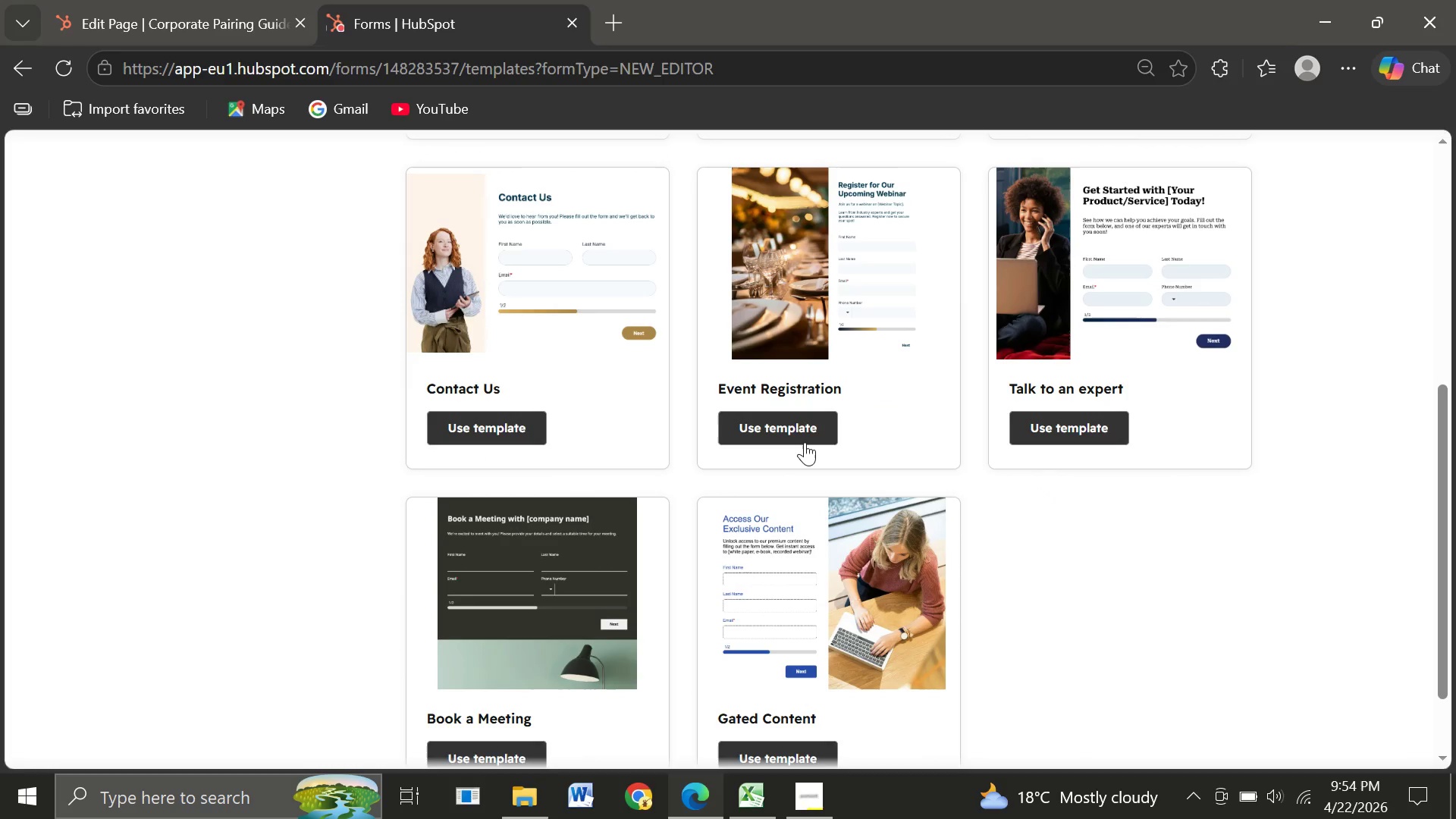 
left_click([815, 394])
 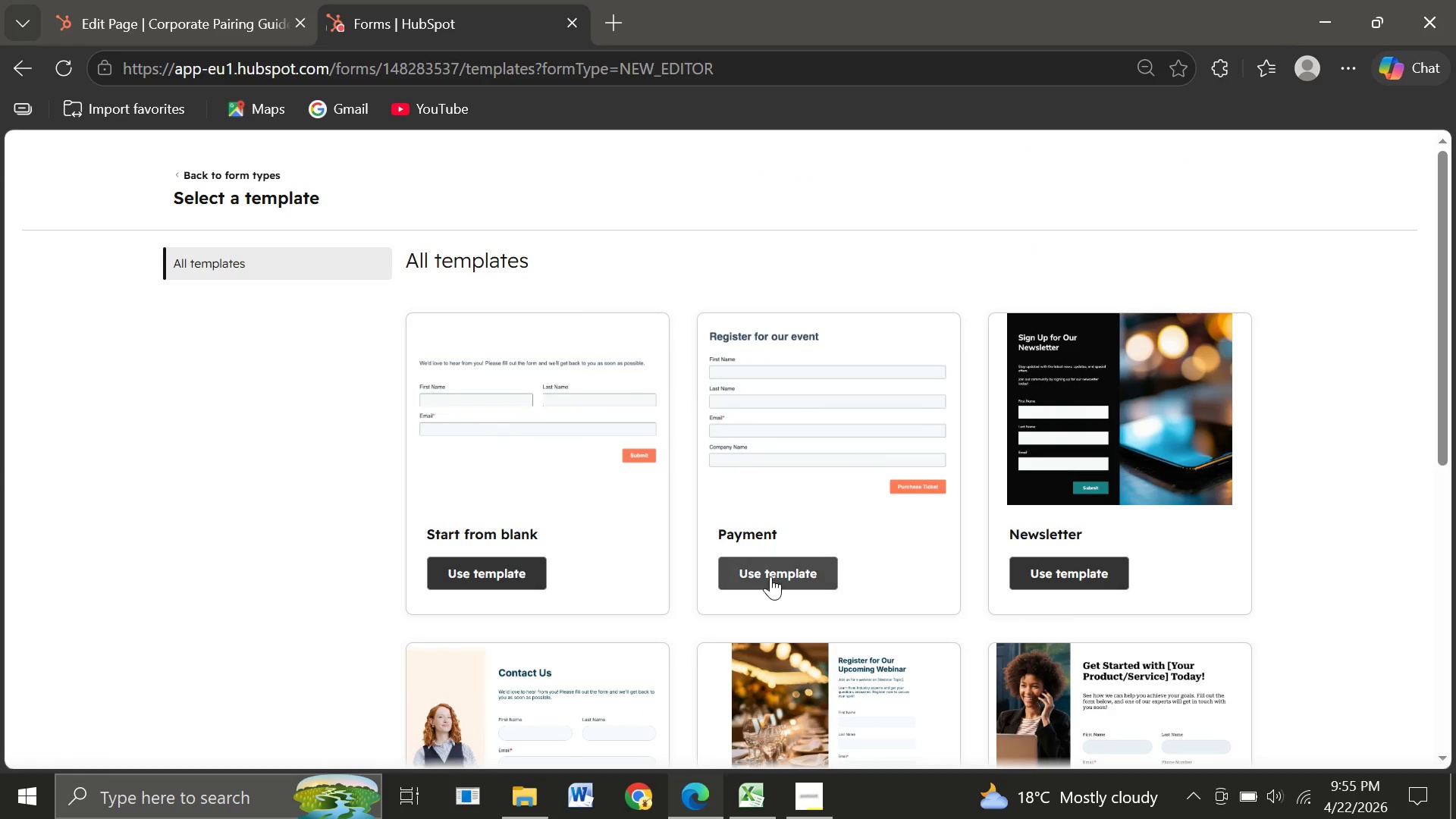 
left_click([770, 576])
 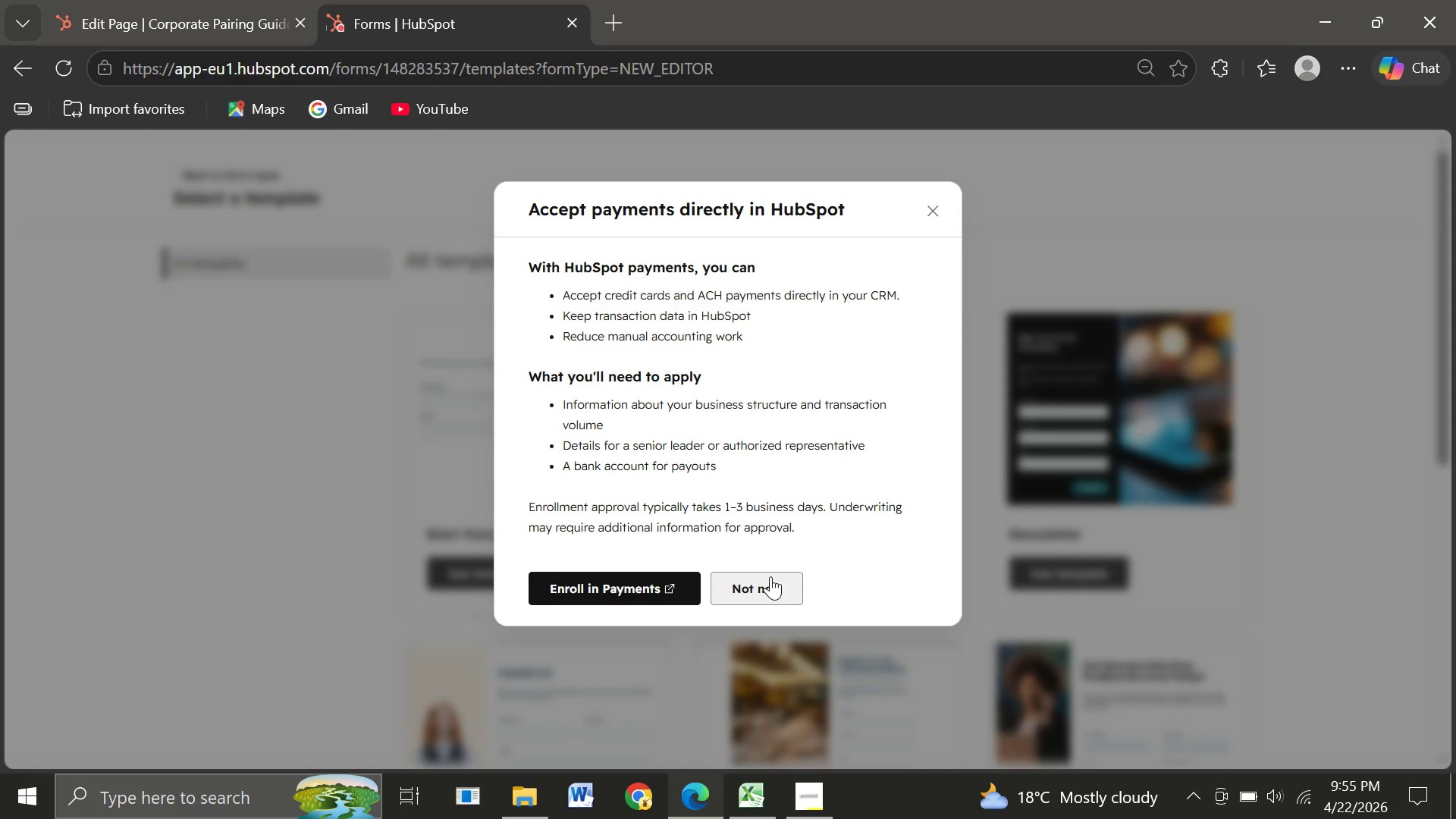 
wait(27.47)
 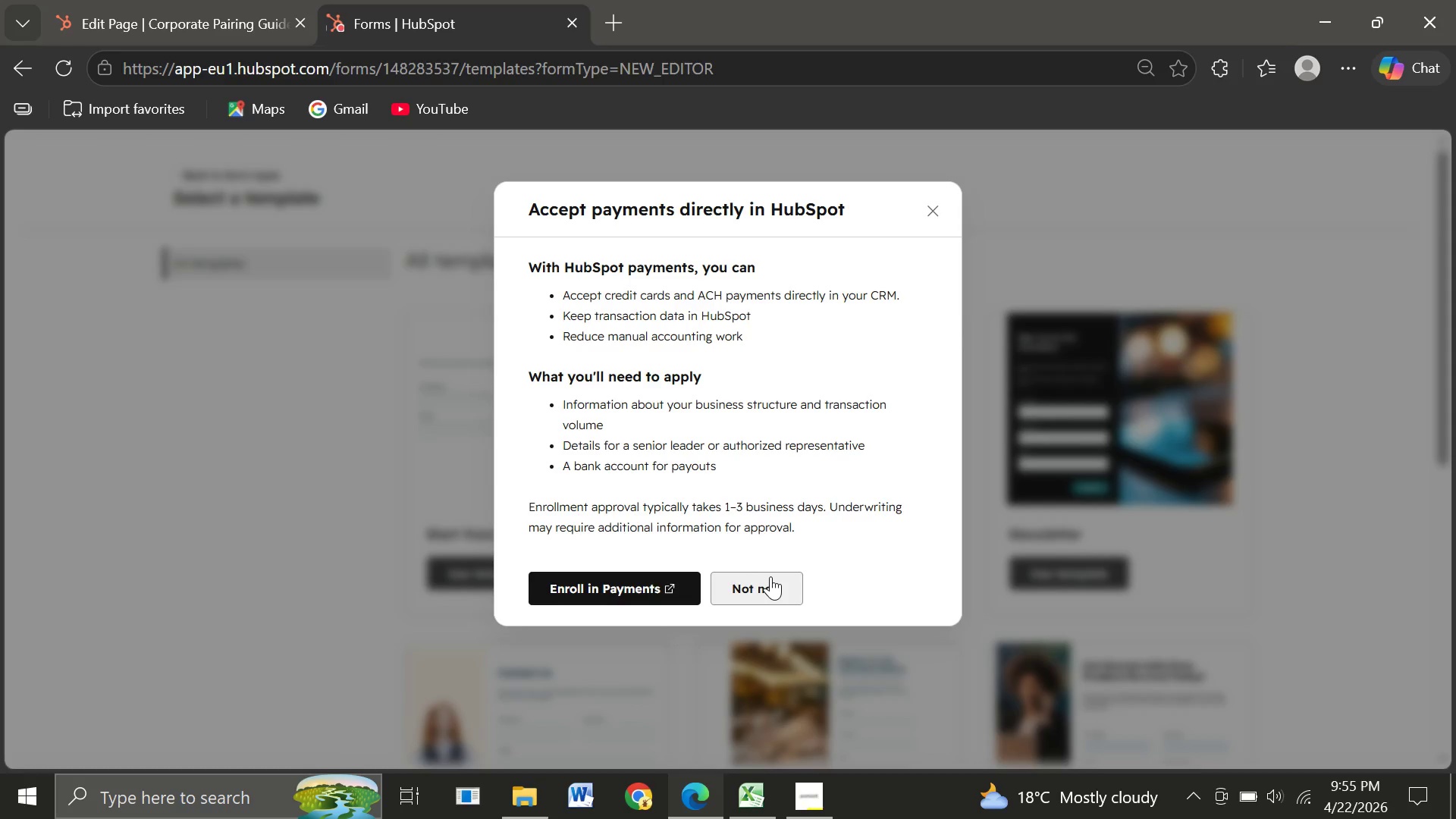 
left_click([779, 595])
 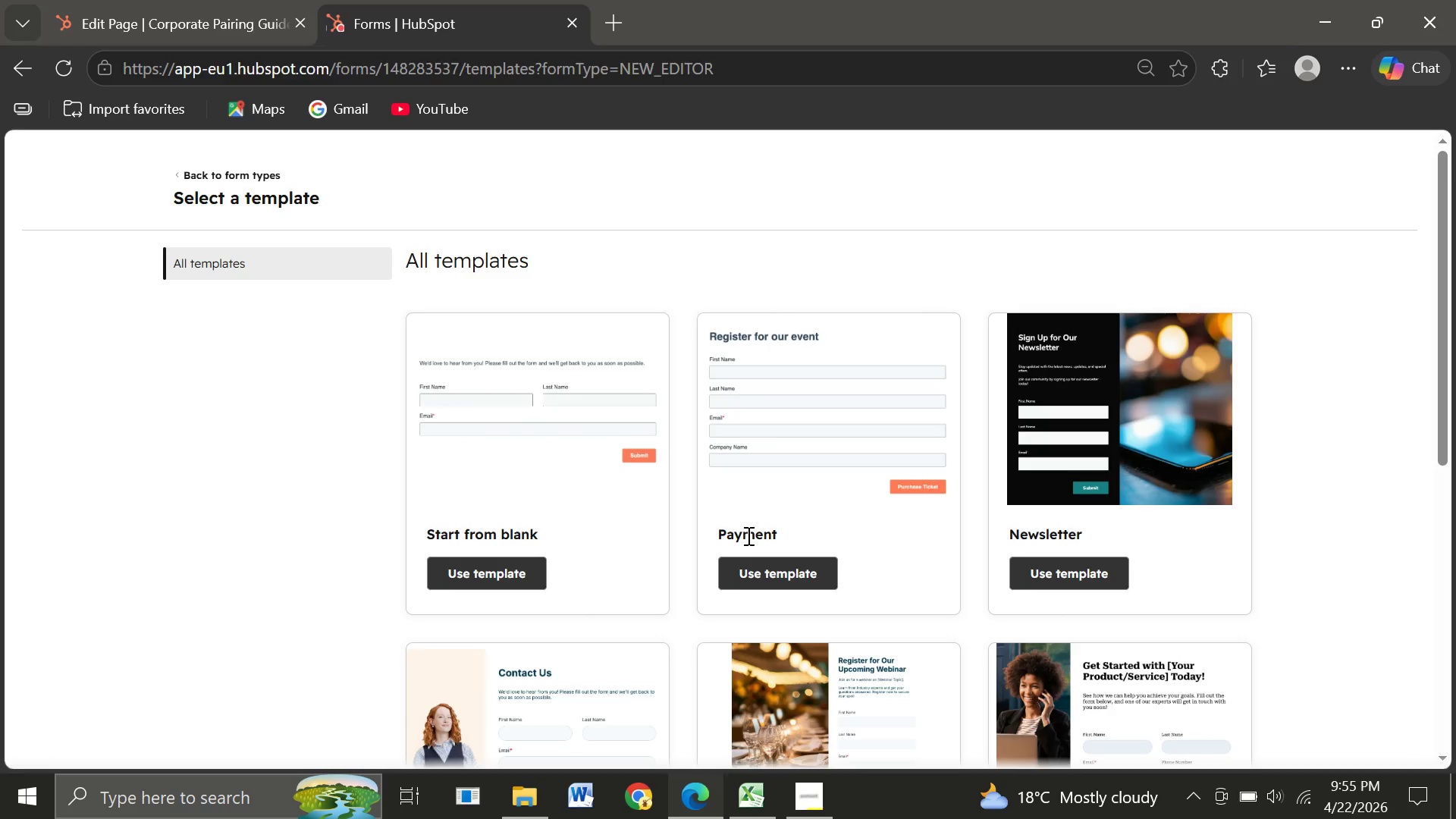 
wait(9.19)
 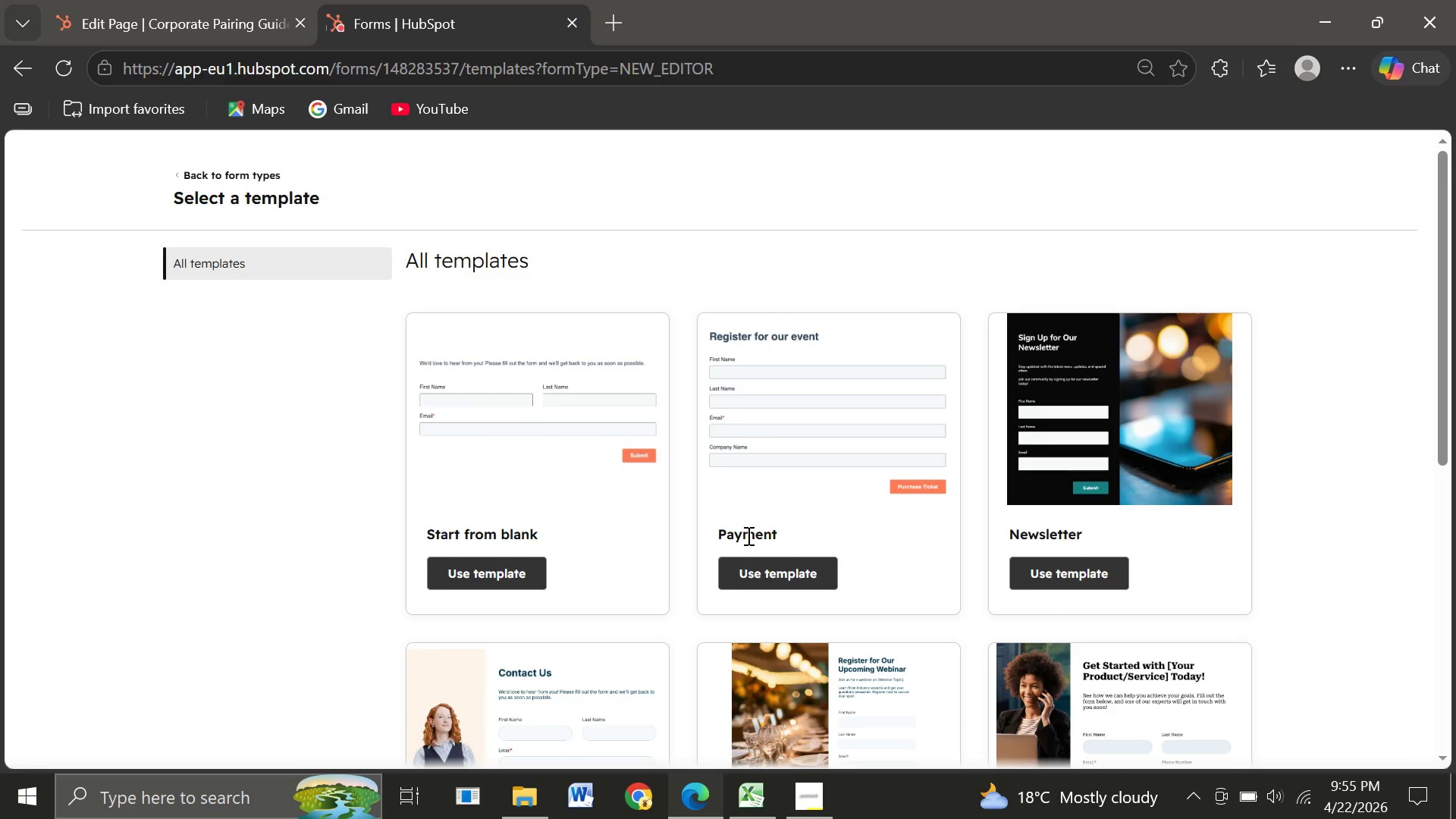 
left_click([504, 440])
 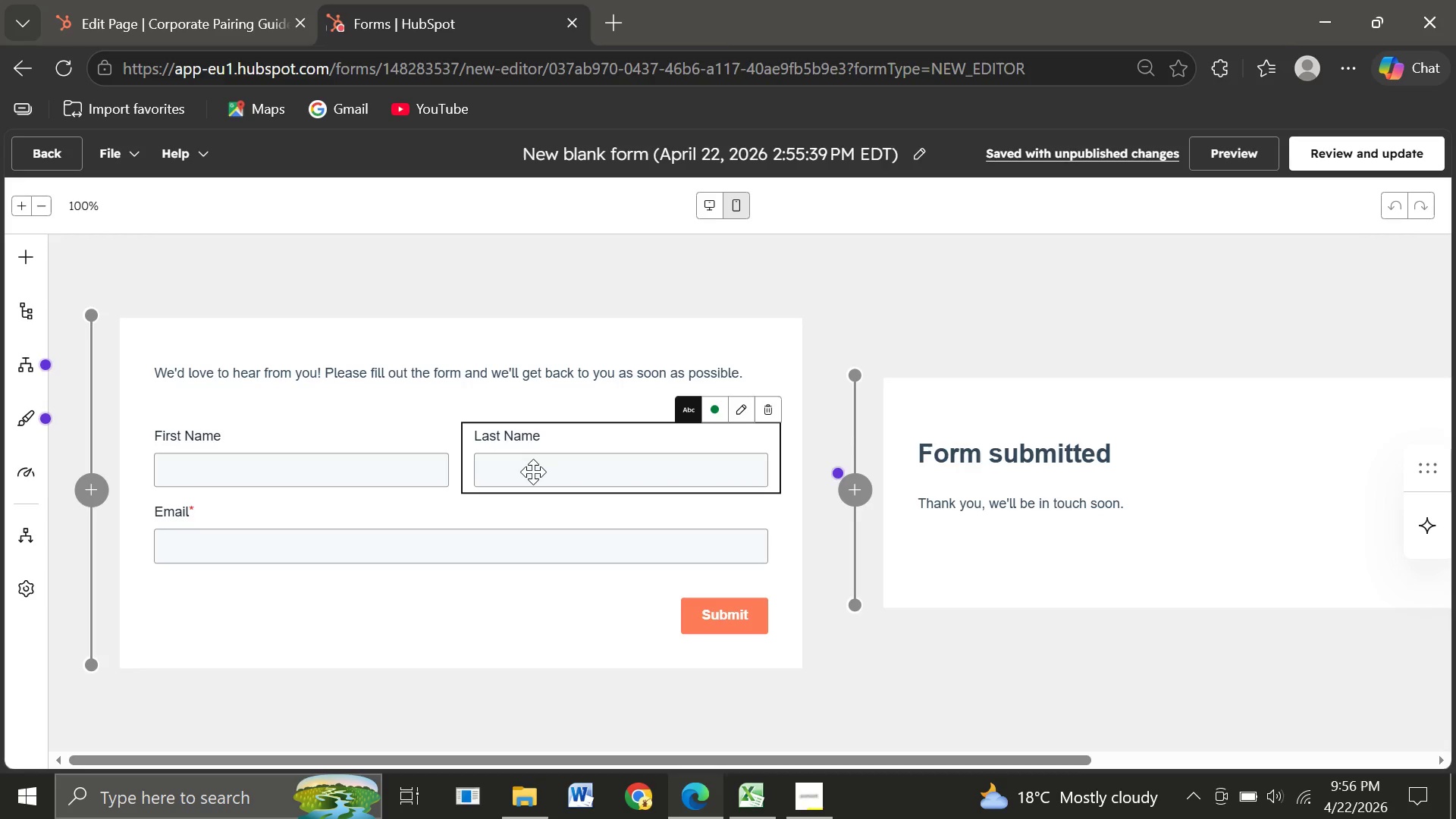 
wait(56.3)
 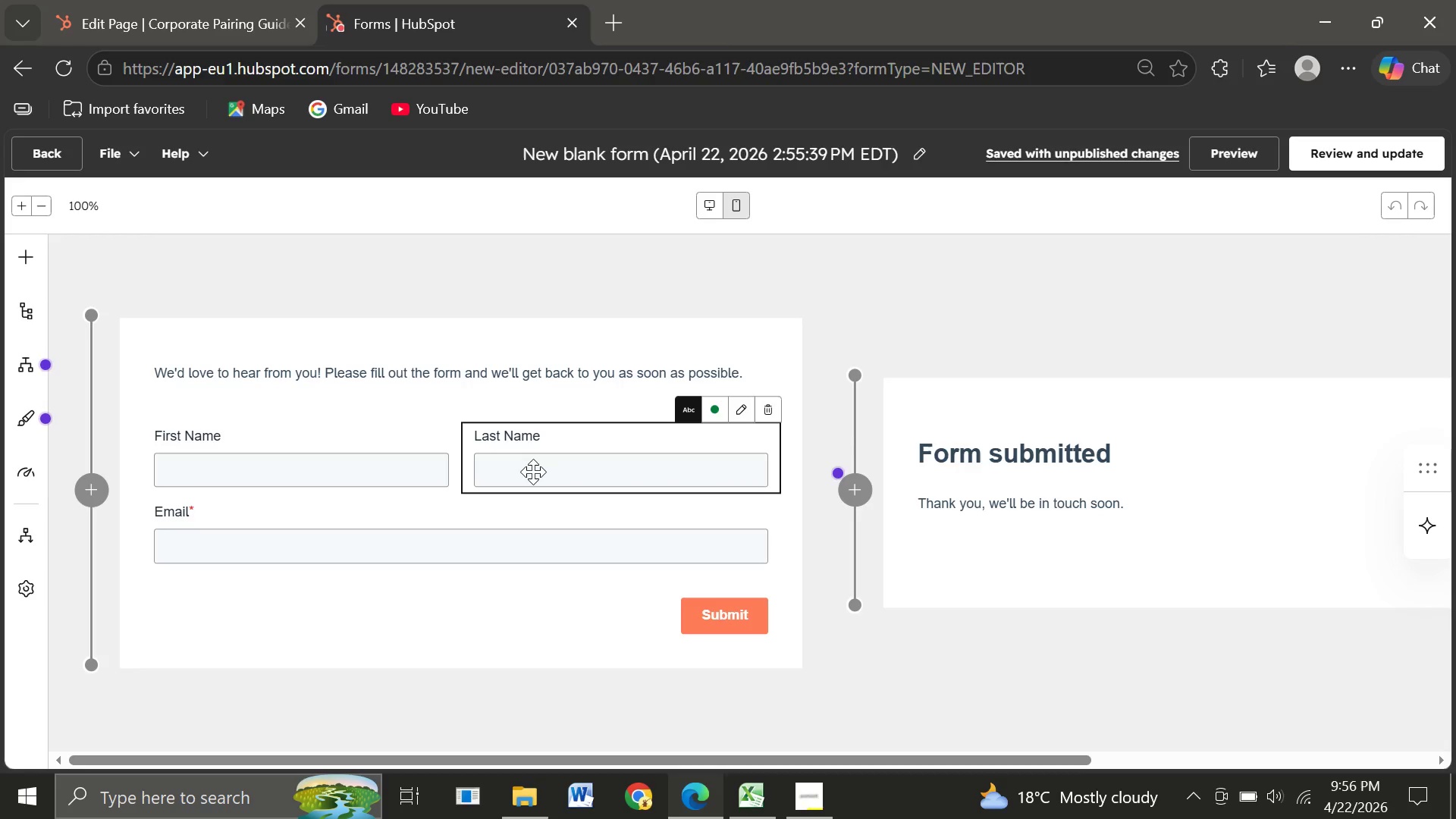 
left_click([745, 407])
 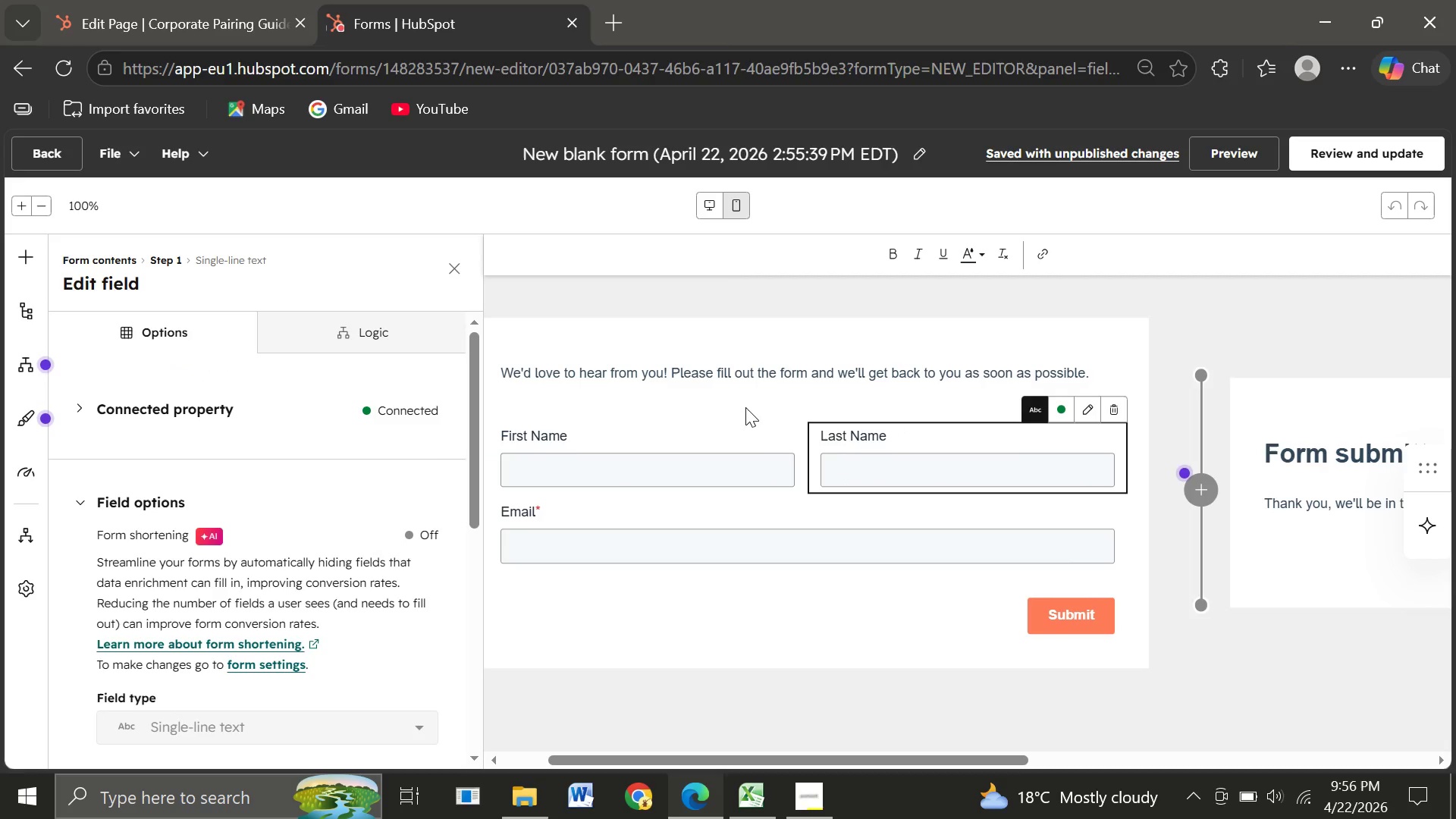 
wait(6.89)
 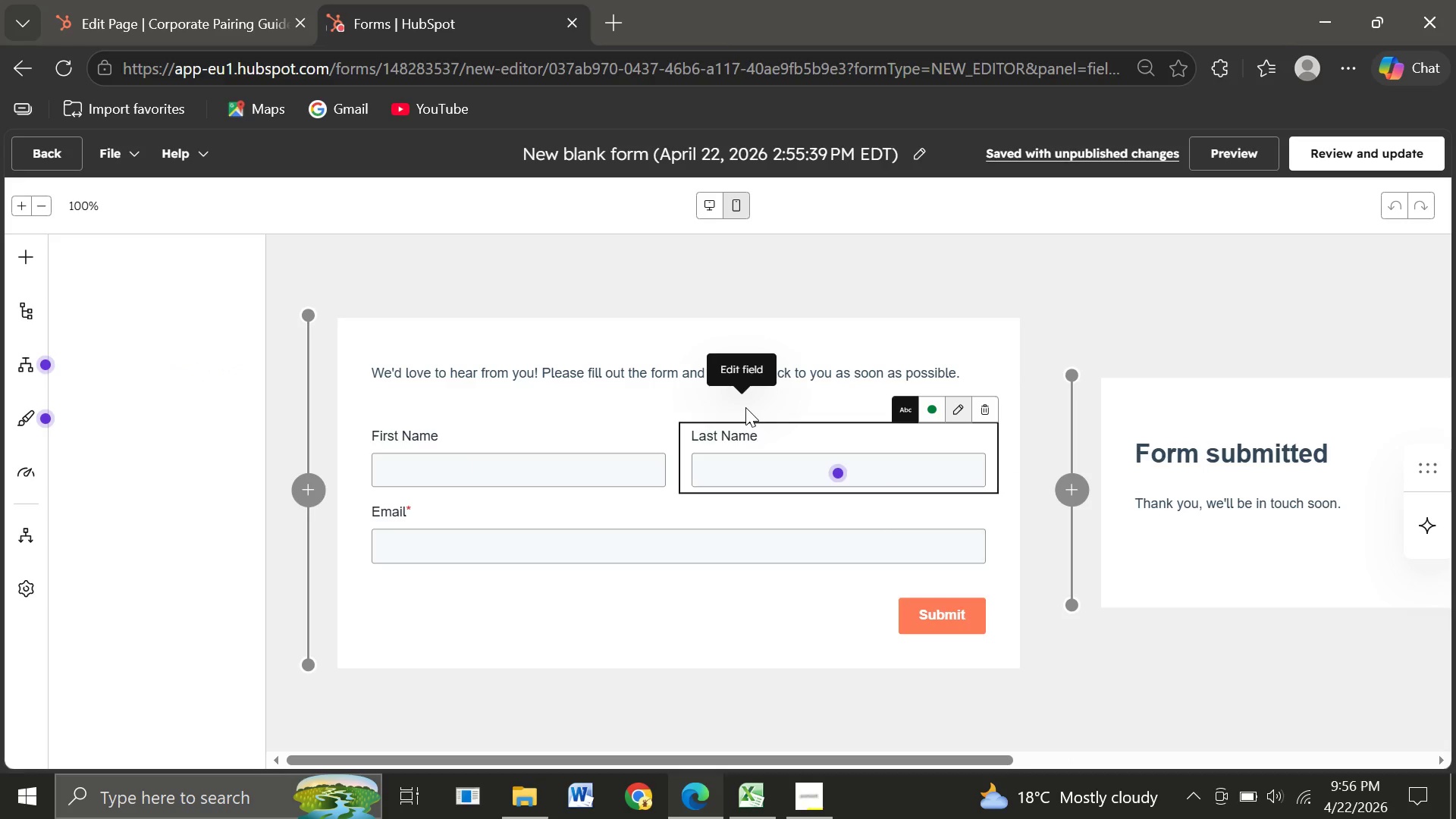 
key(Backspace)
key(Backspace)
key(Backspace)
key(Backspace)
key(Backspace)
key(Backspace)
key(Backspace)
key(Backspace)
key(Backspace)
type(Email)
 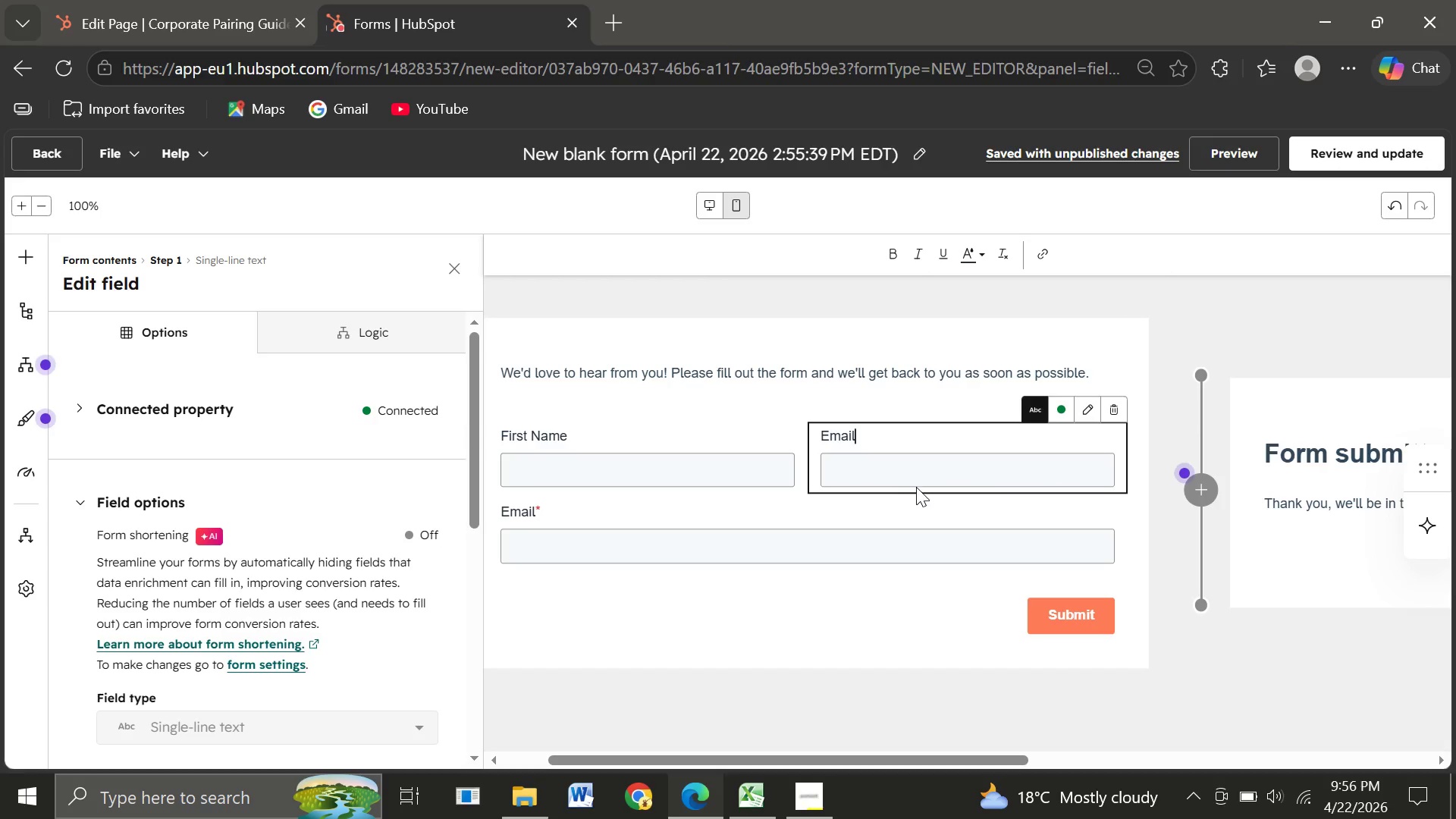 
wait(7.34)
 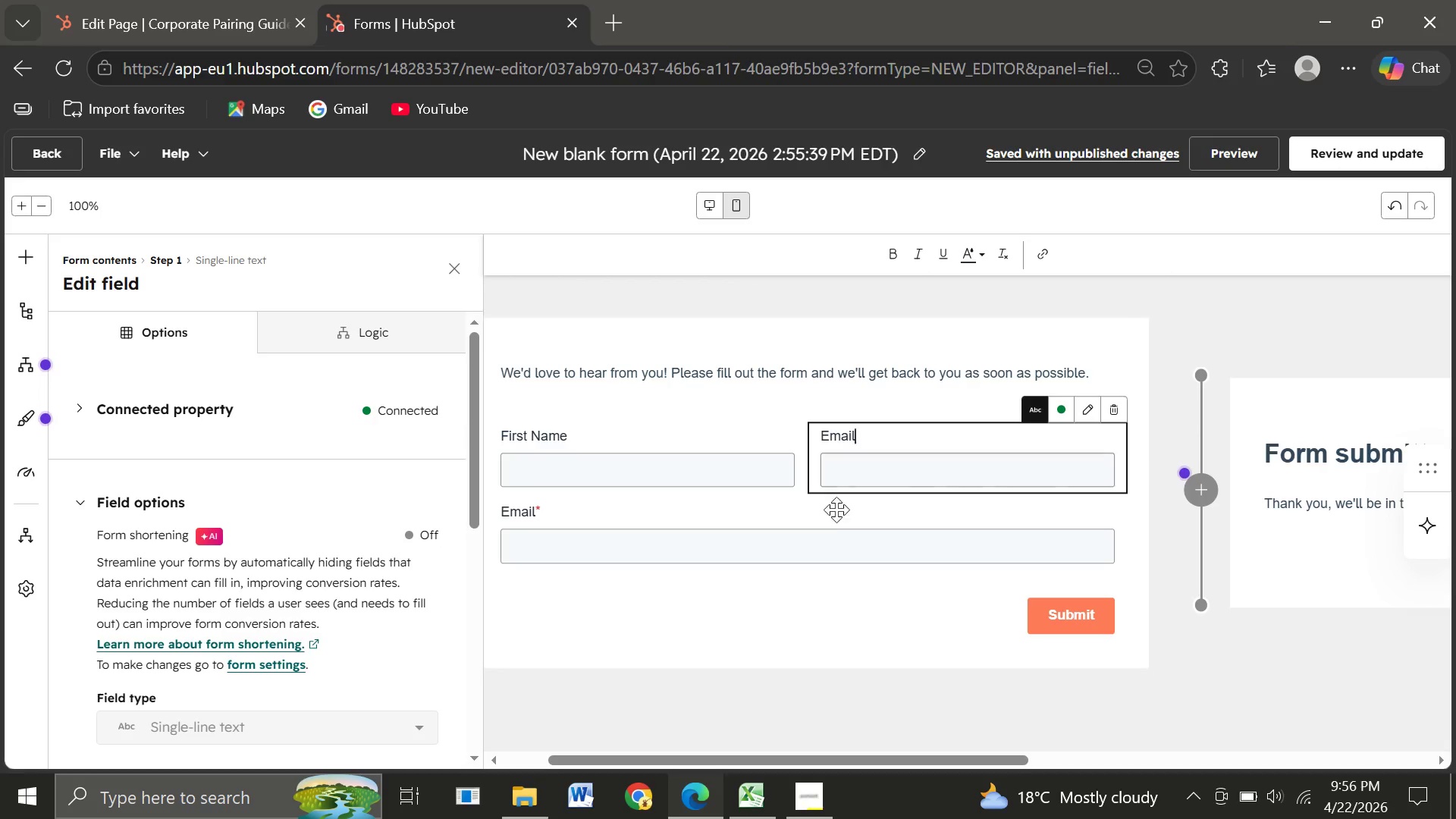 
key(Backspace)
key(Backspace)
key(Backspace)
key(Backspace)
key(Backspace)
type(Company Name)
 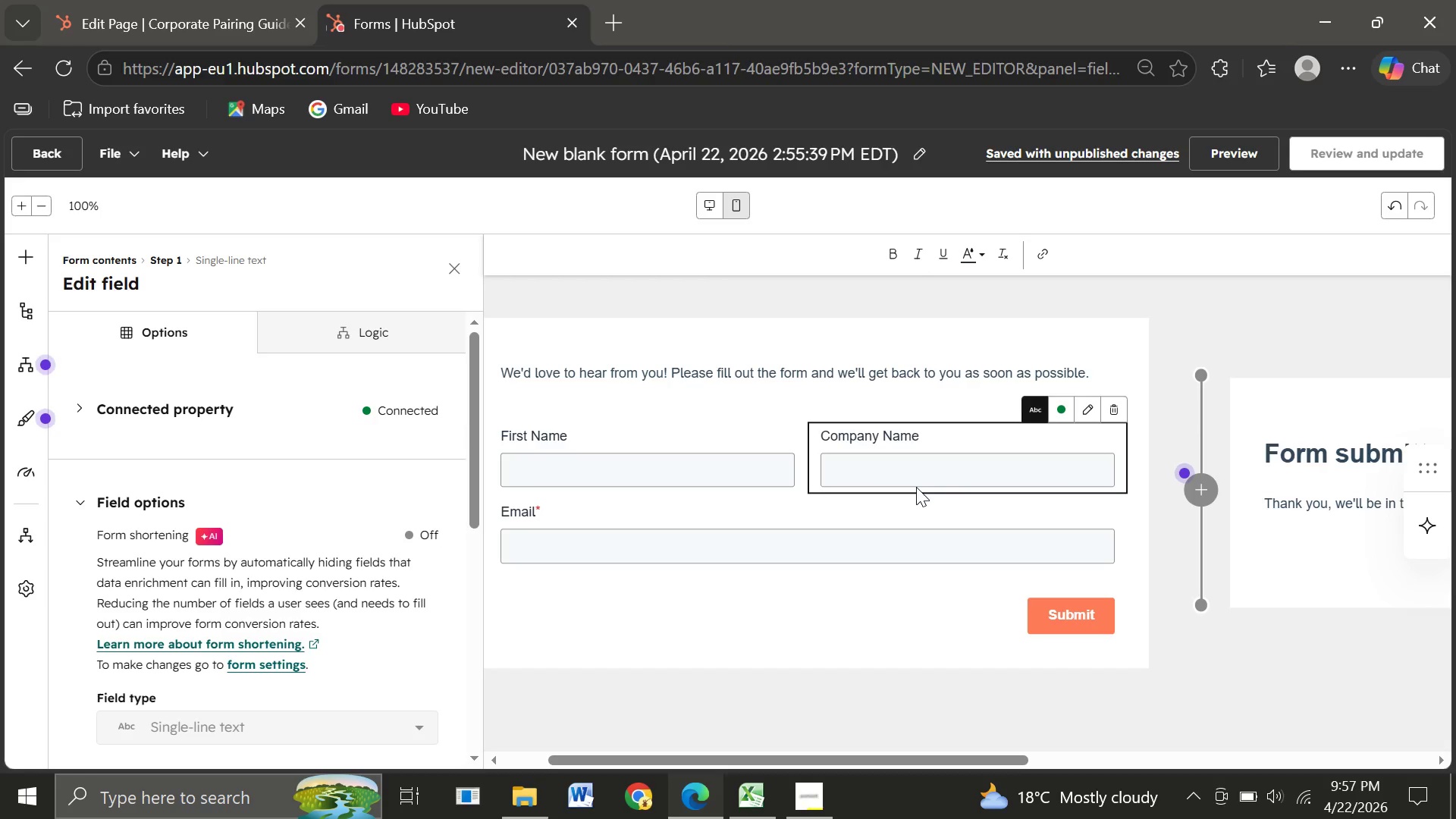 
wait(11.86)
 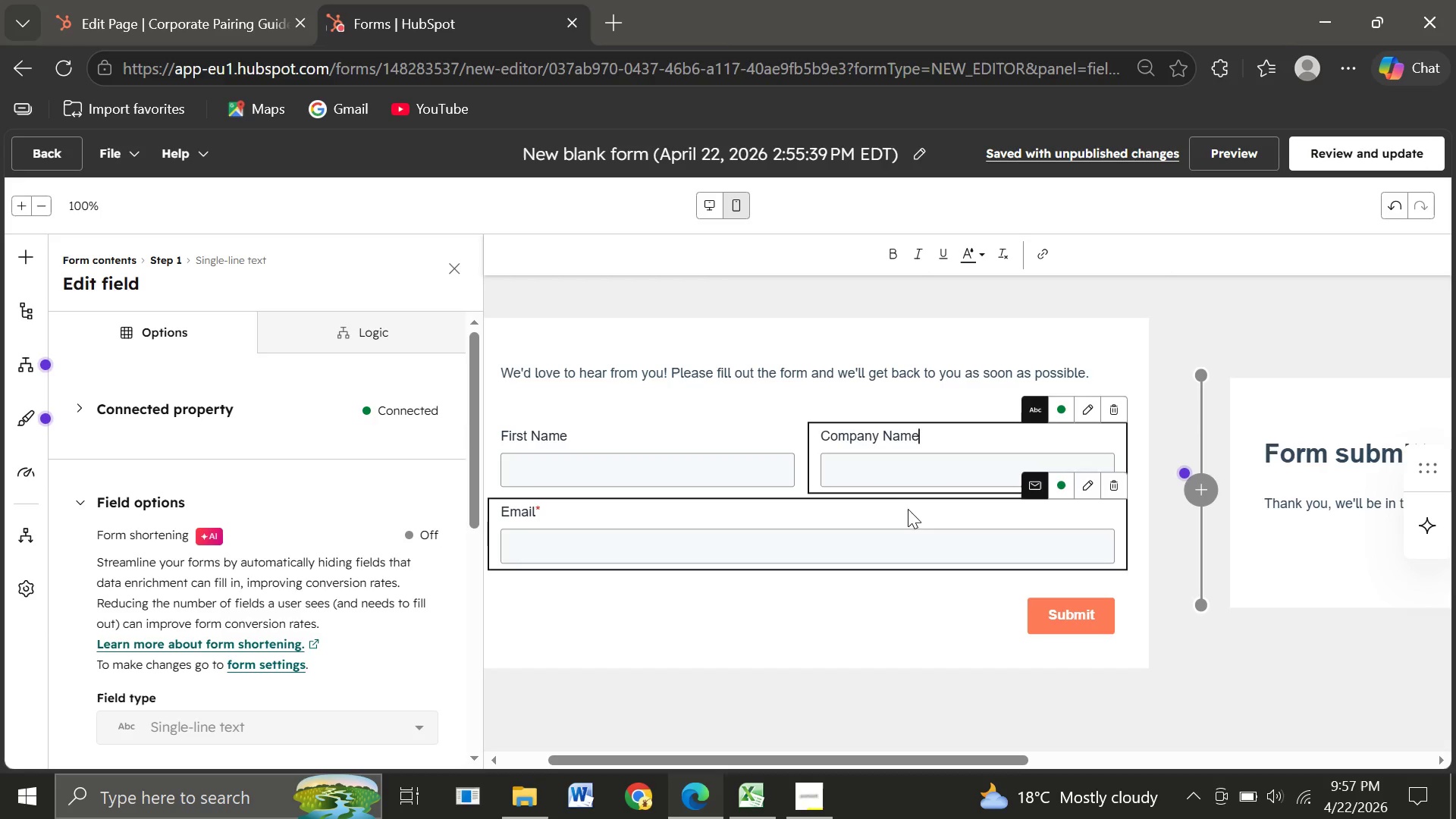 
left_click([781, 702])
 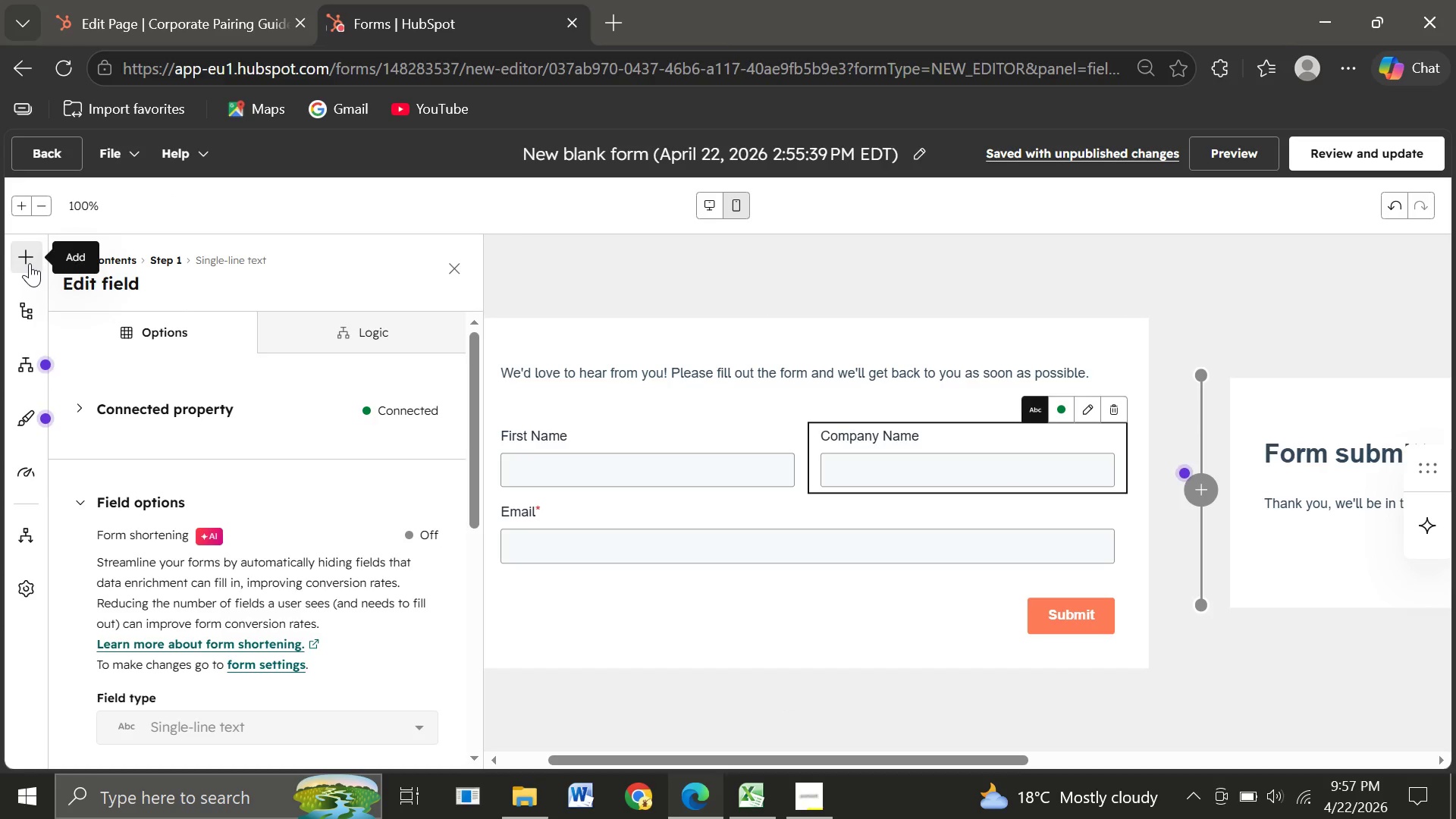 
left_click([30, 263])
 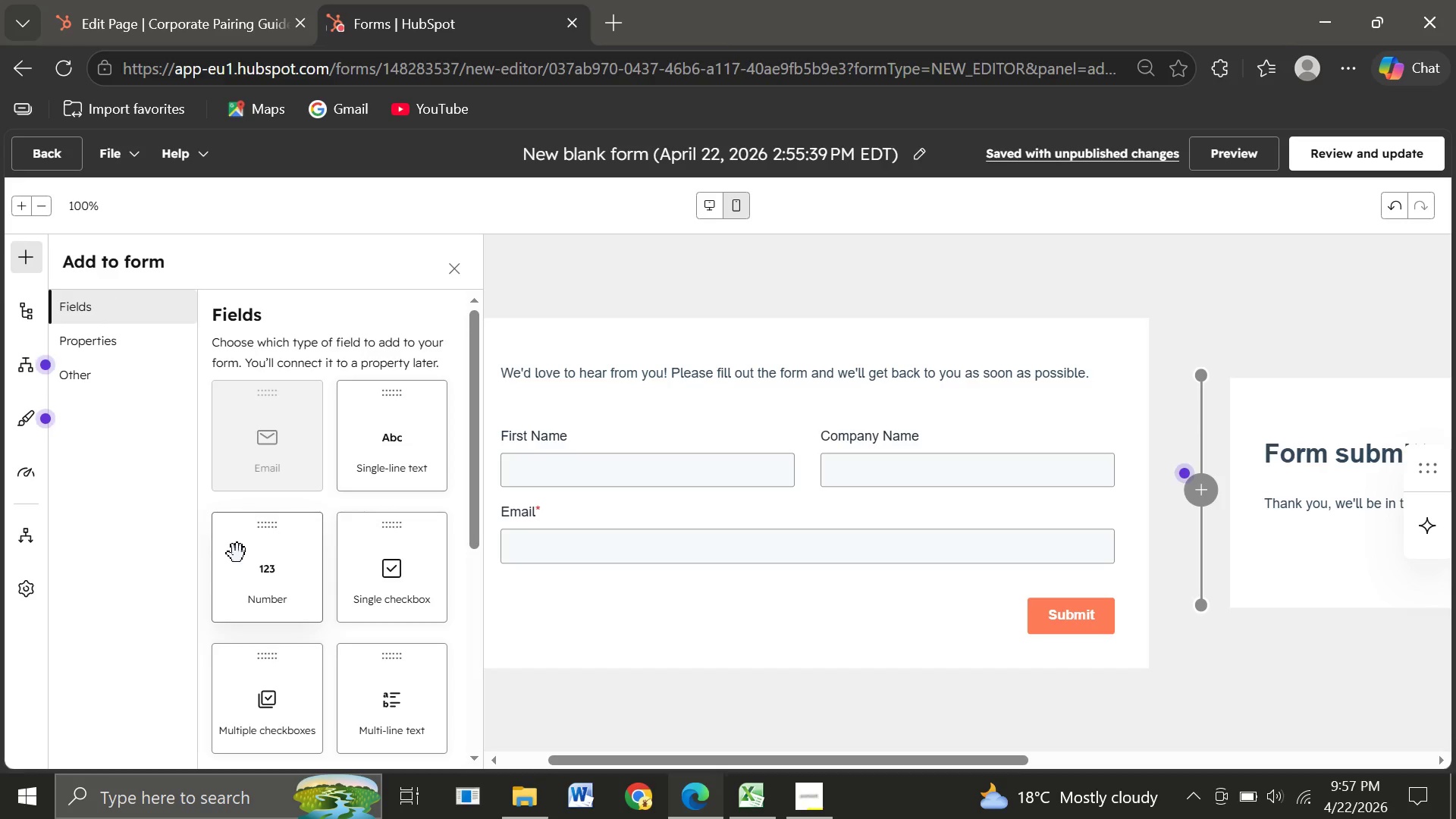 
wait(14.84)
 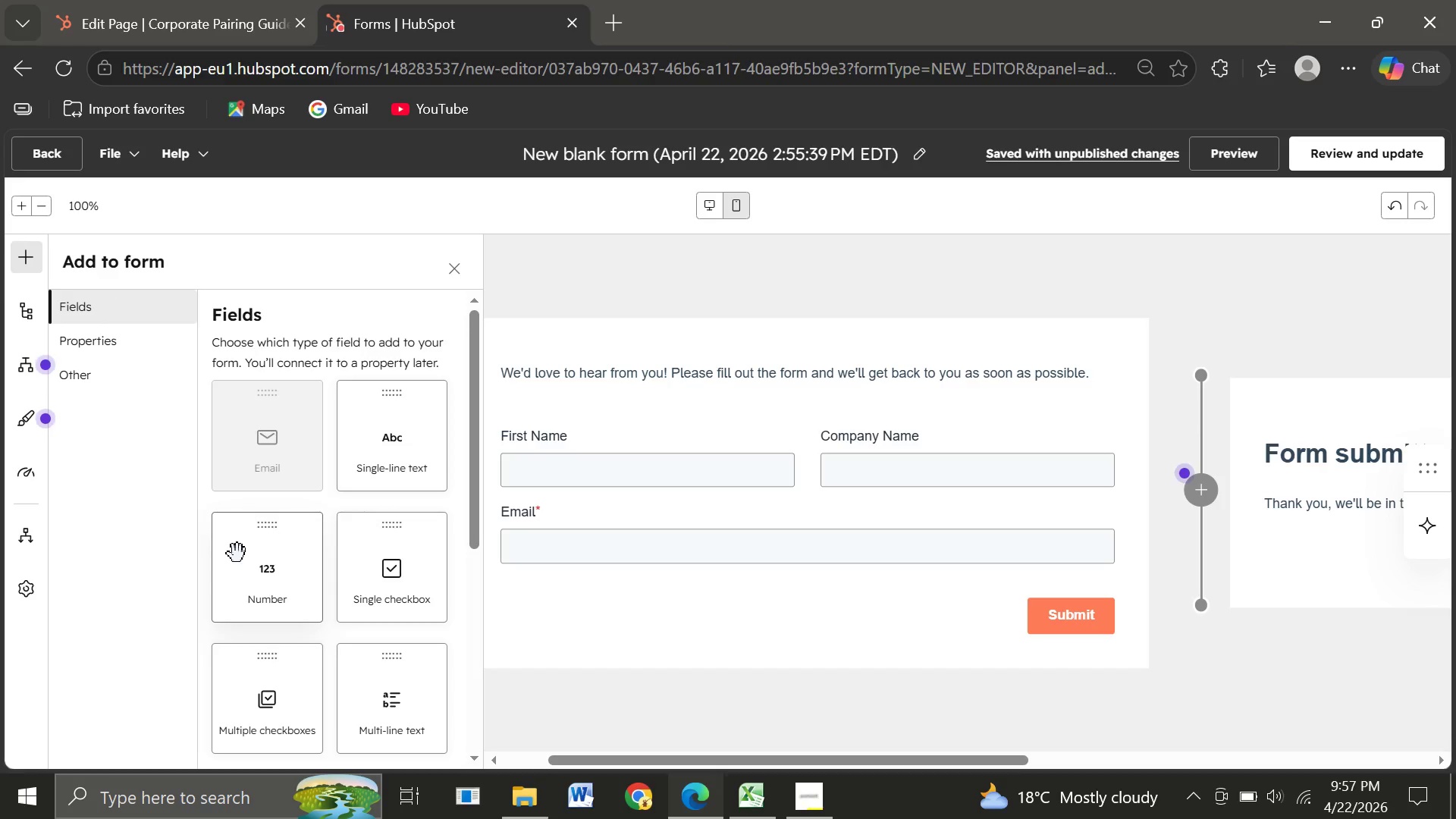 
mouse_move([736, 408])
 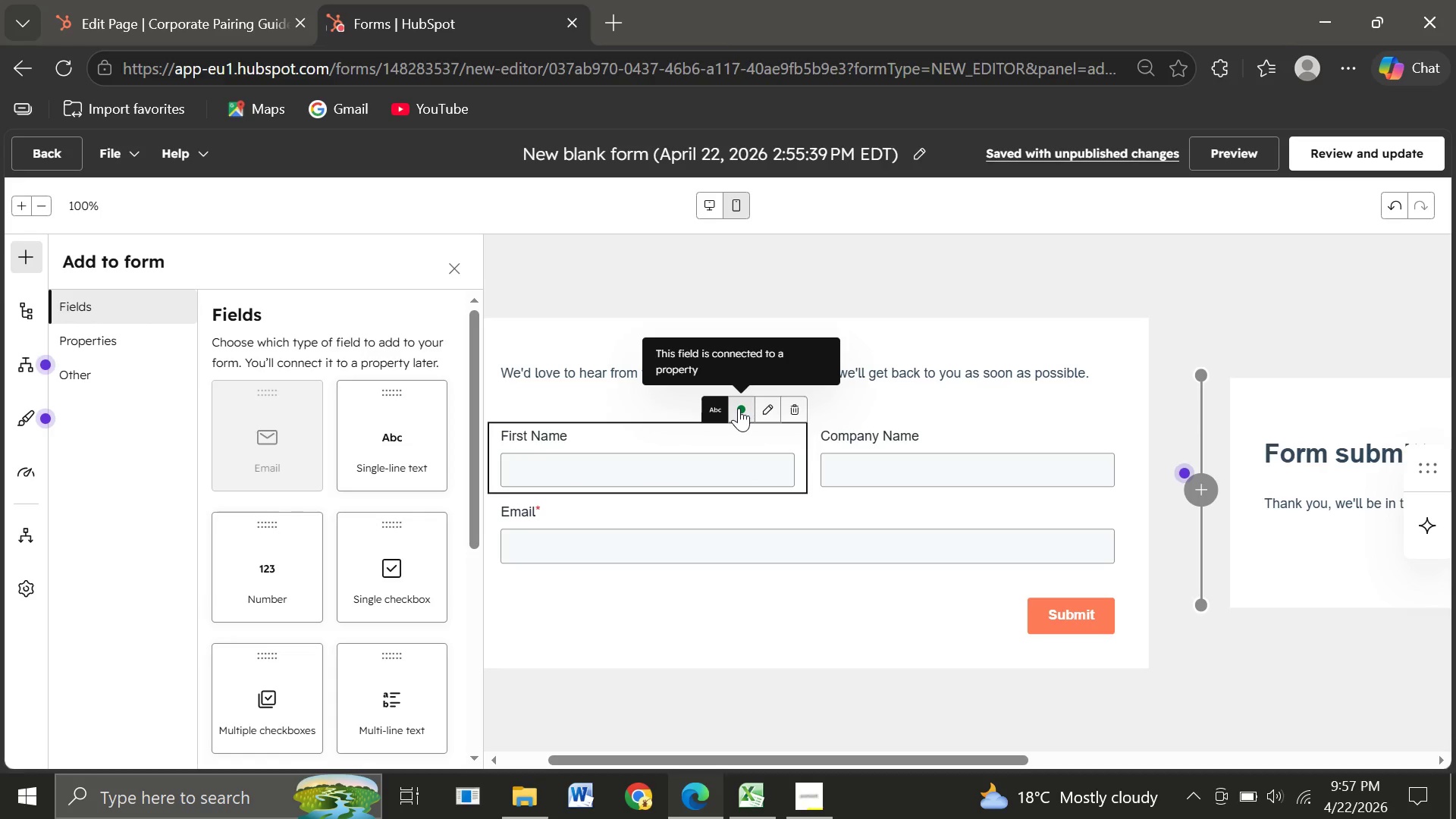 
mouse_move([720, 410])
 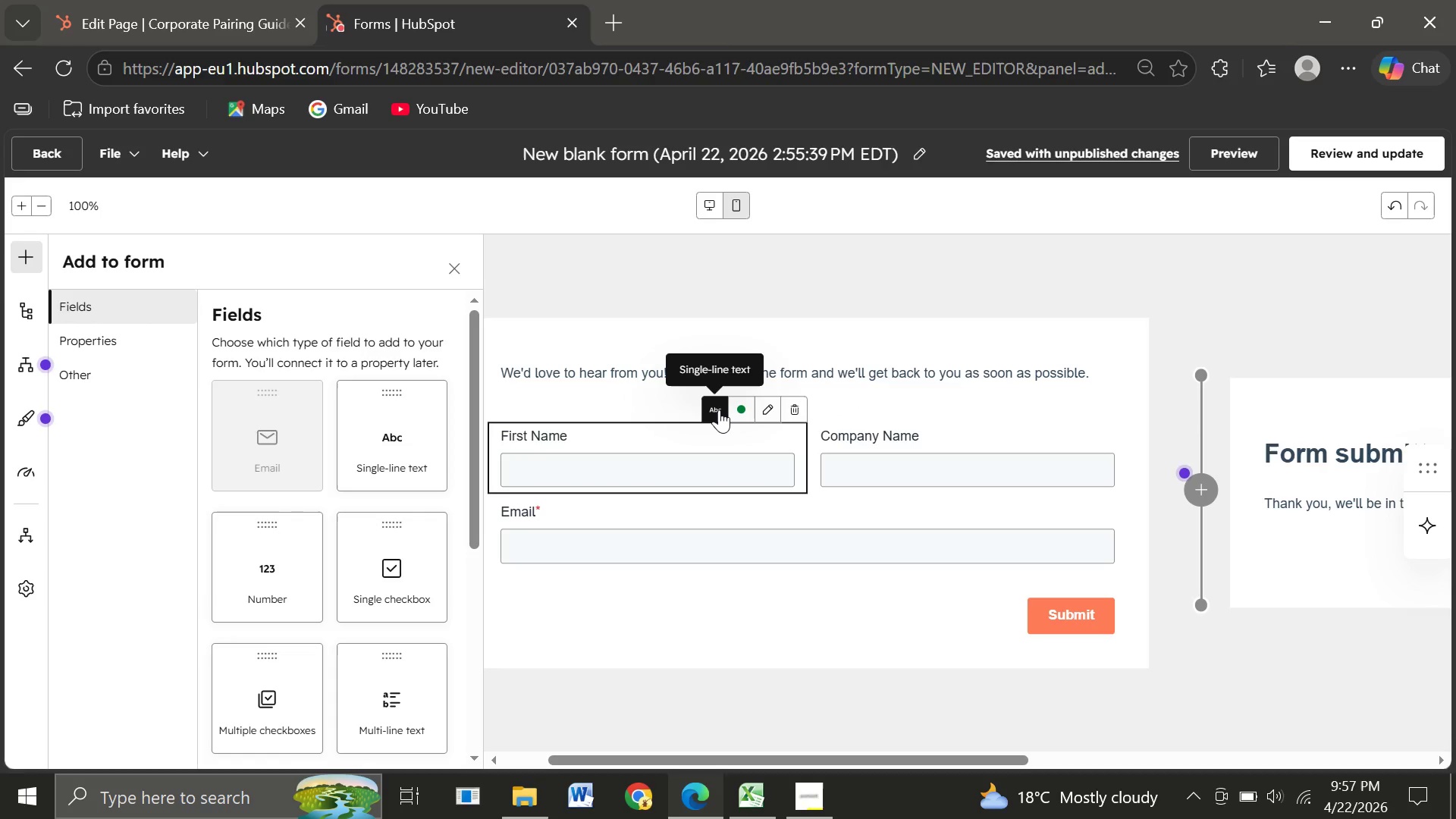 
mouse_move([736, 410])
 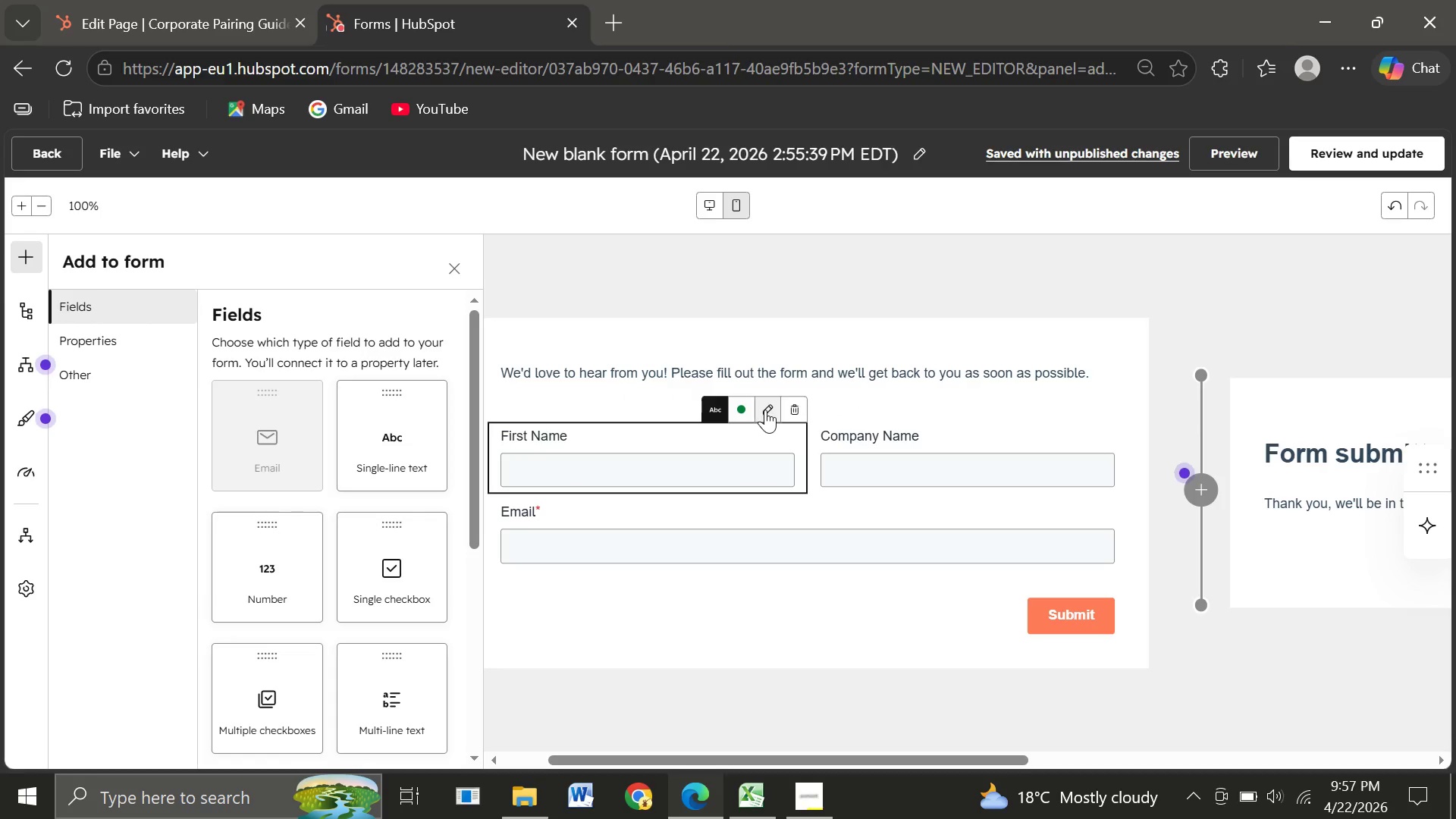 
mouse_move([784, 410])
 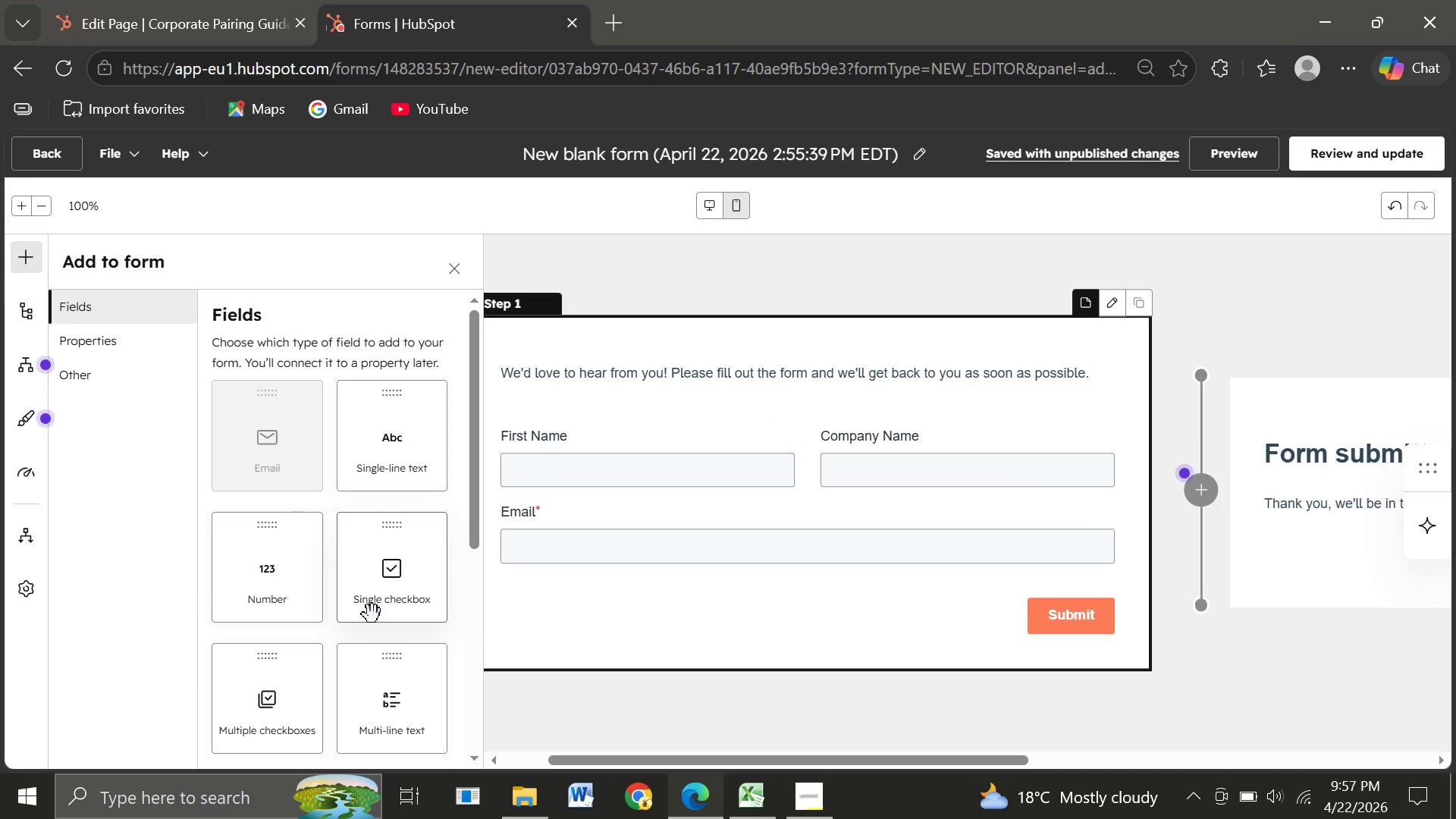 
wait(6.07)
 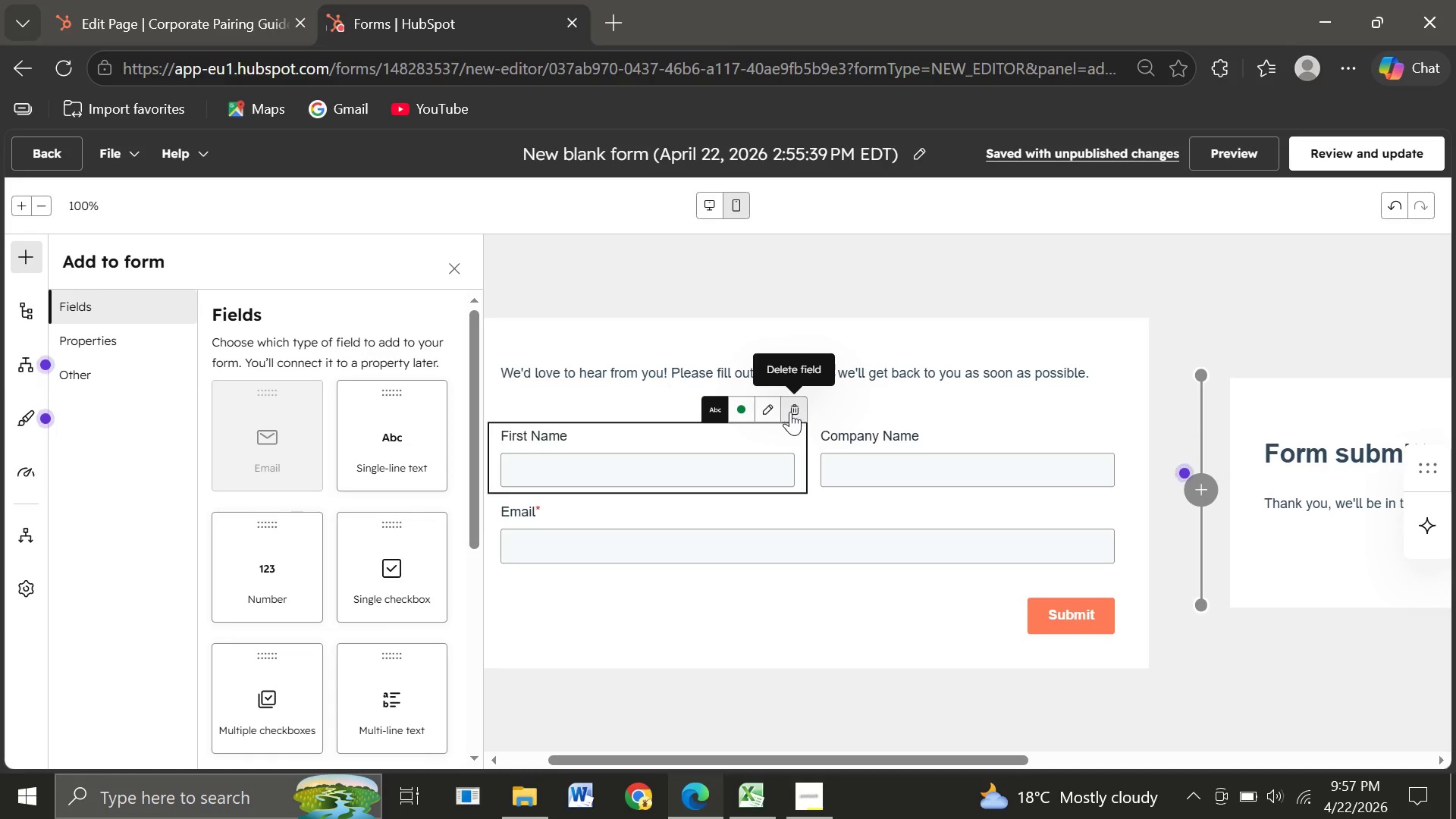 
left_click([398, 595])
 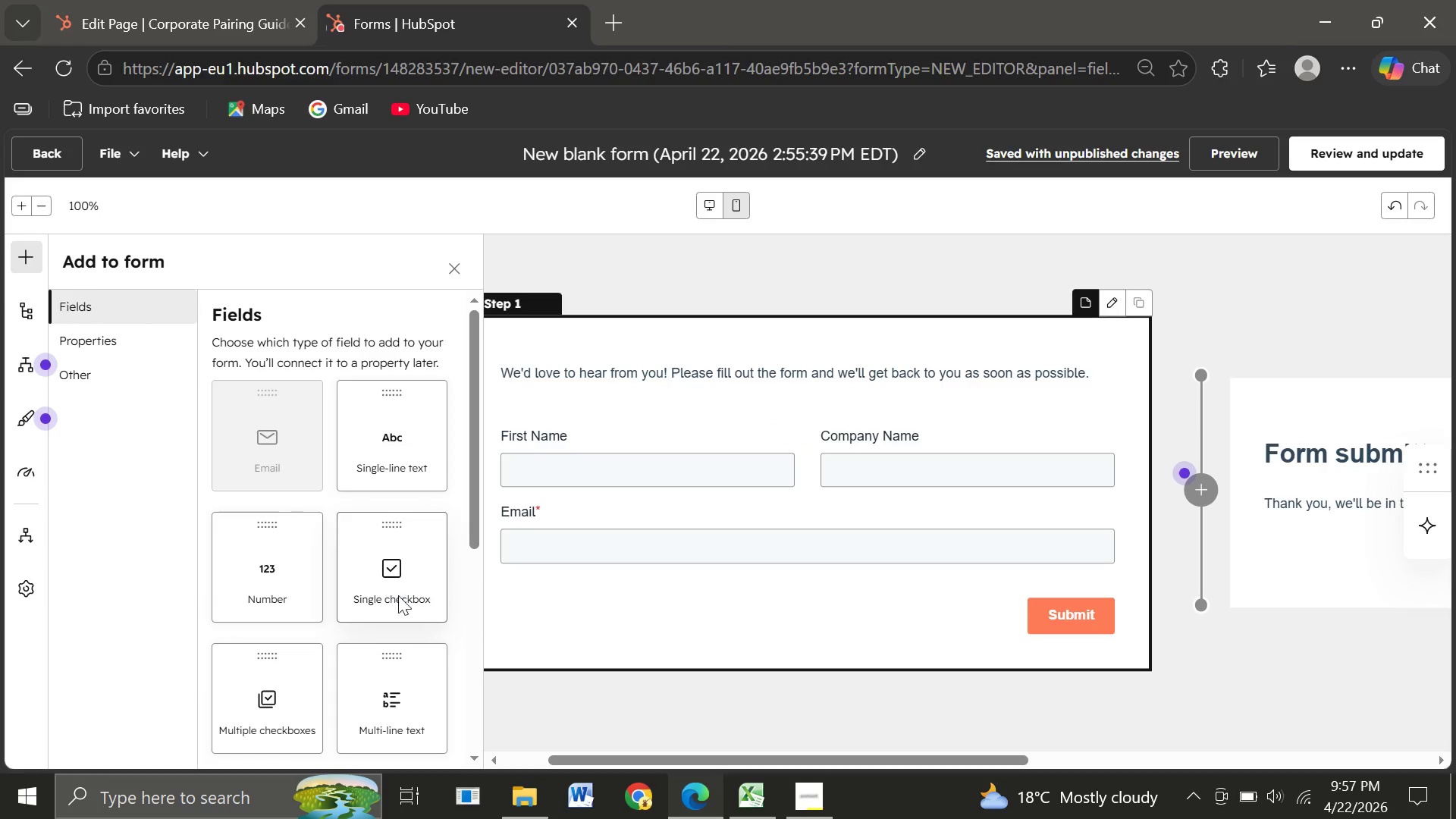 
mouse_move([403, 573])
 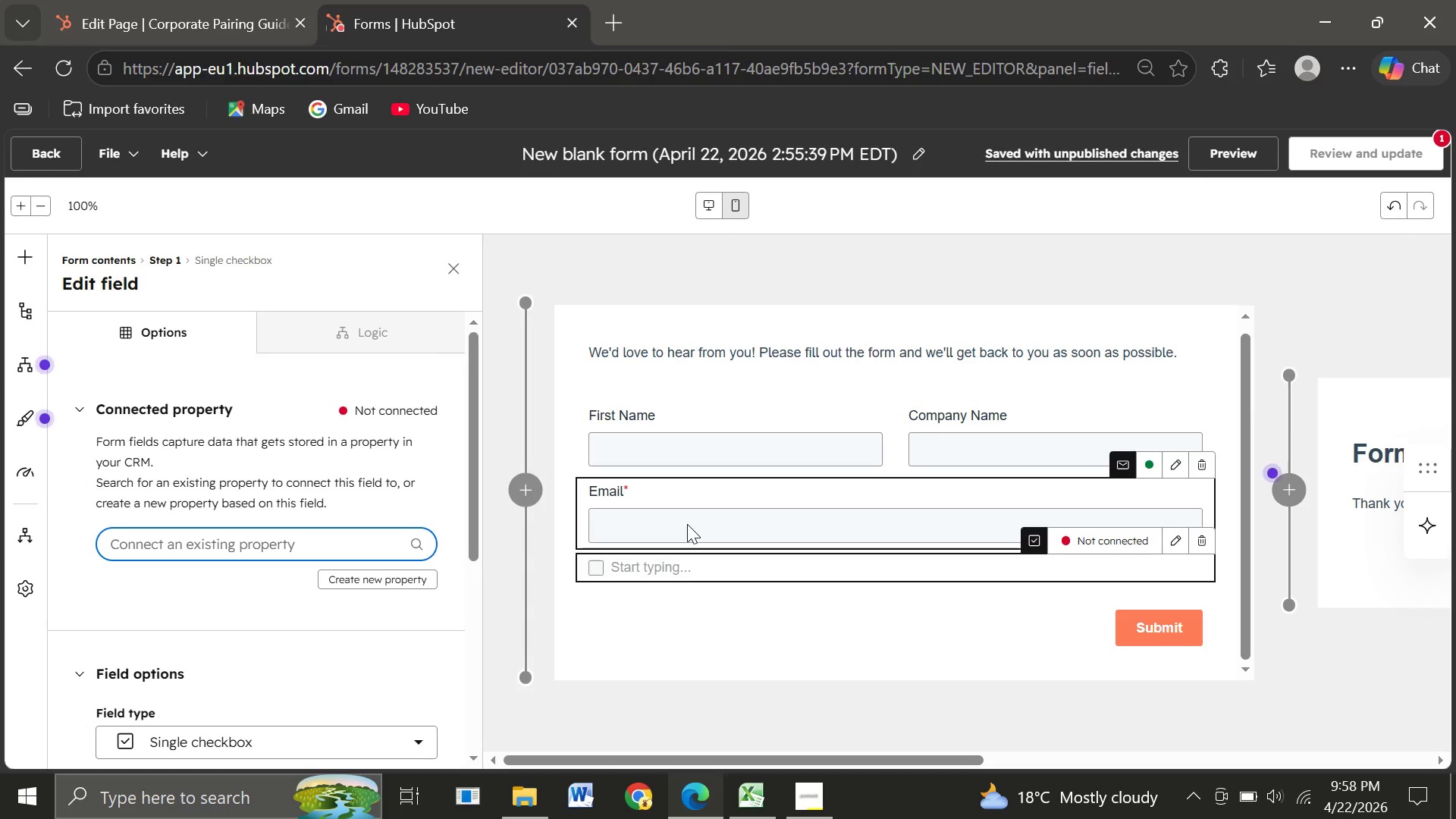 
left_click([687, 524])
 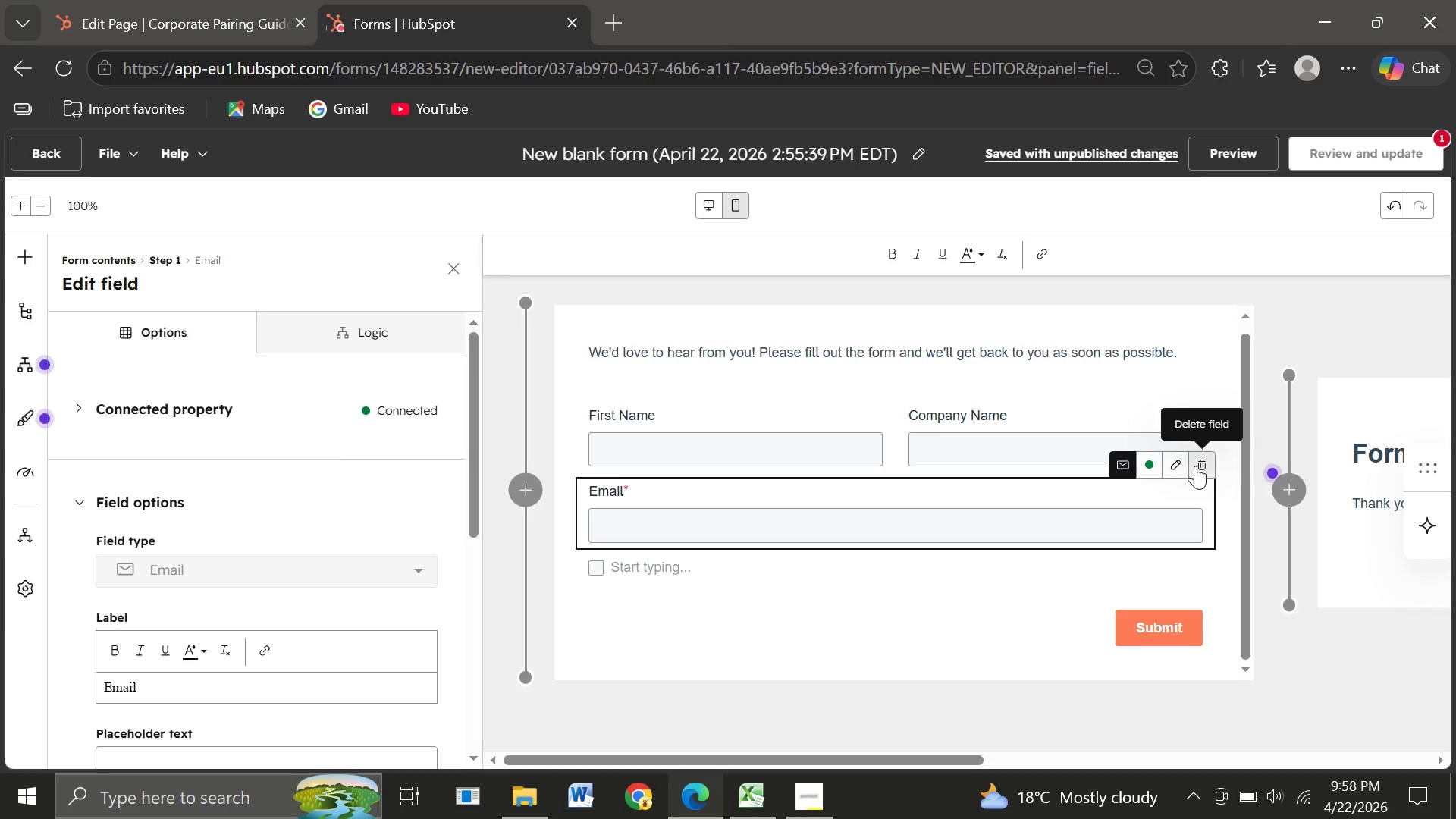 
wait(15.77)
 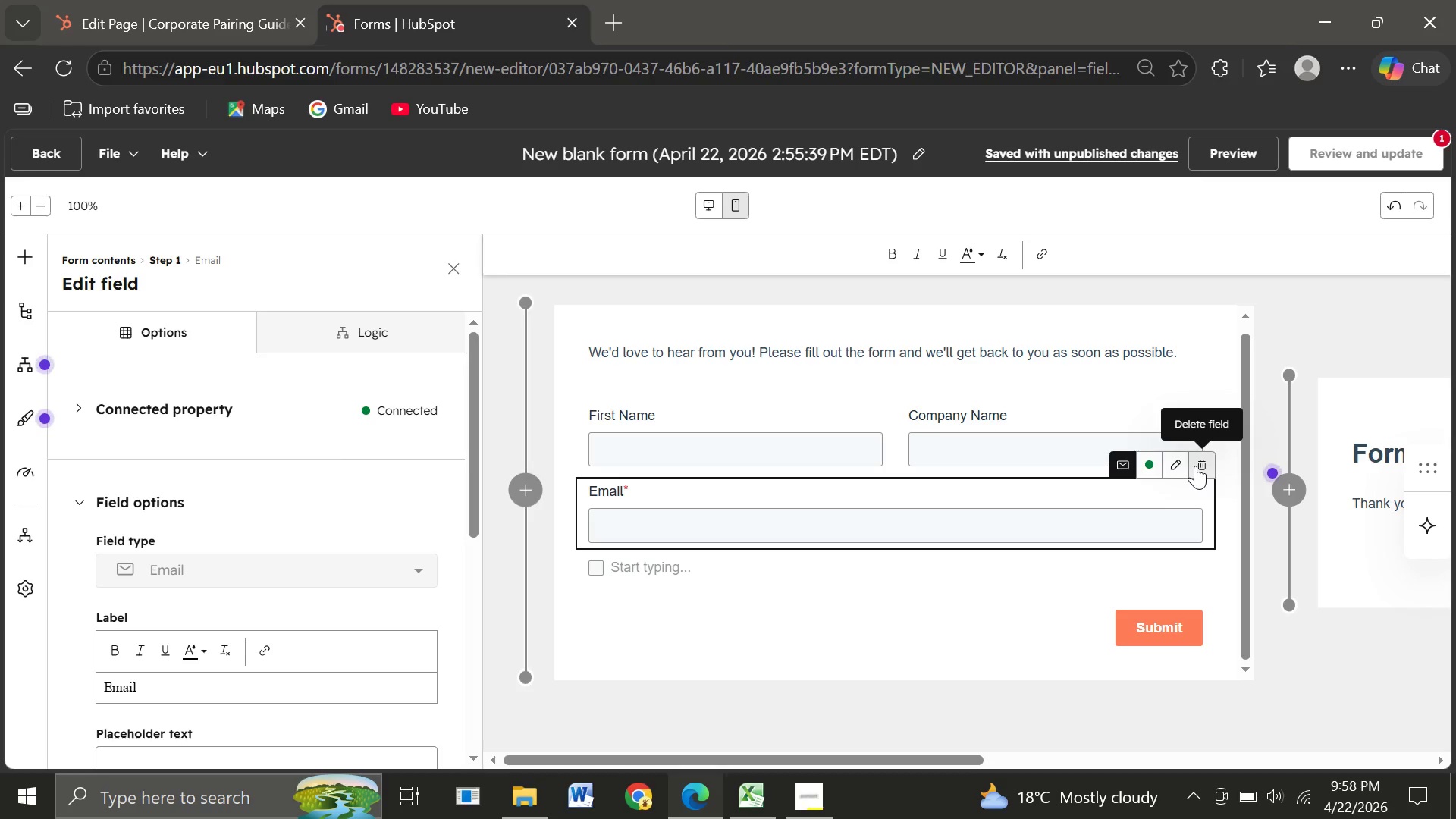 
left_click([676, 576])
 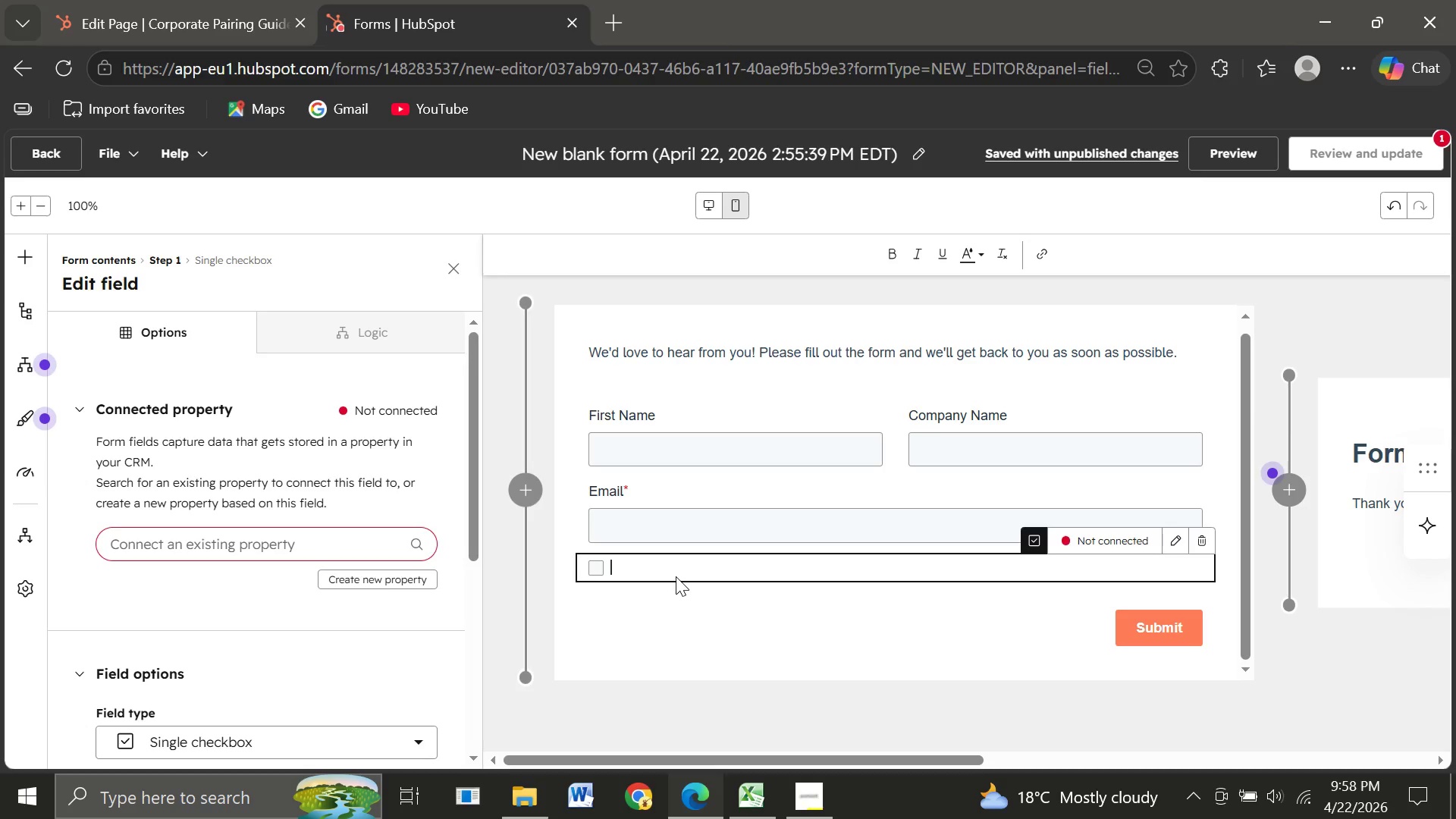 
wait(20.58)
 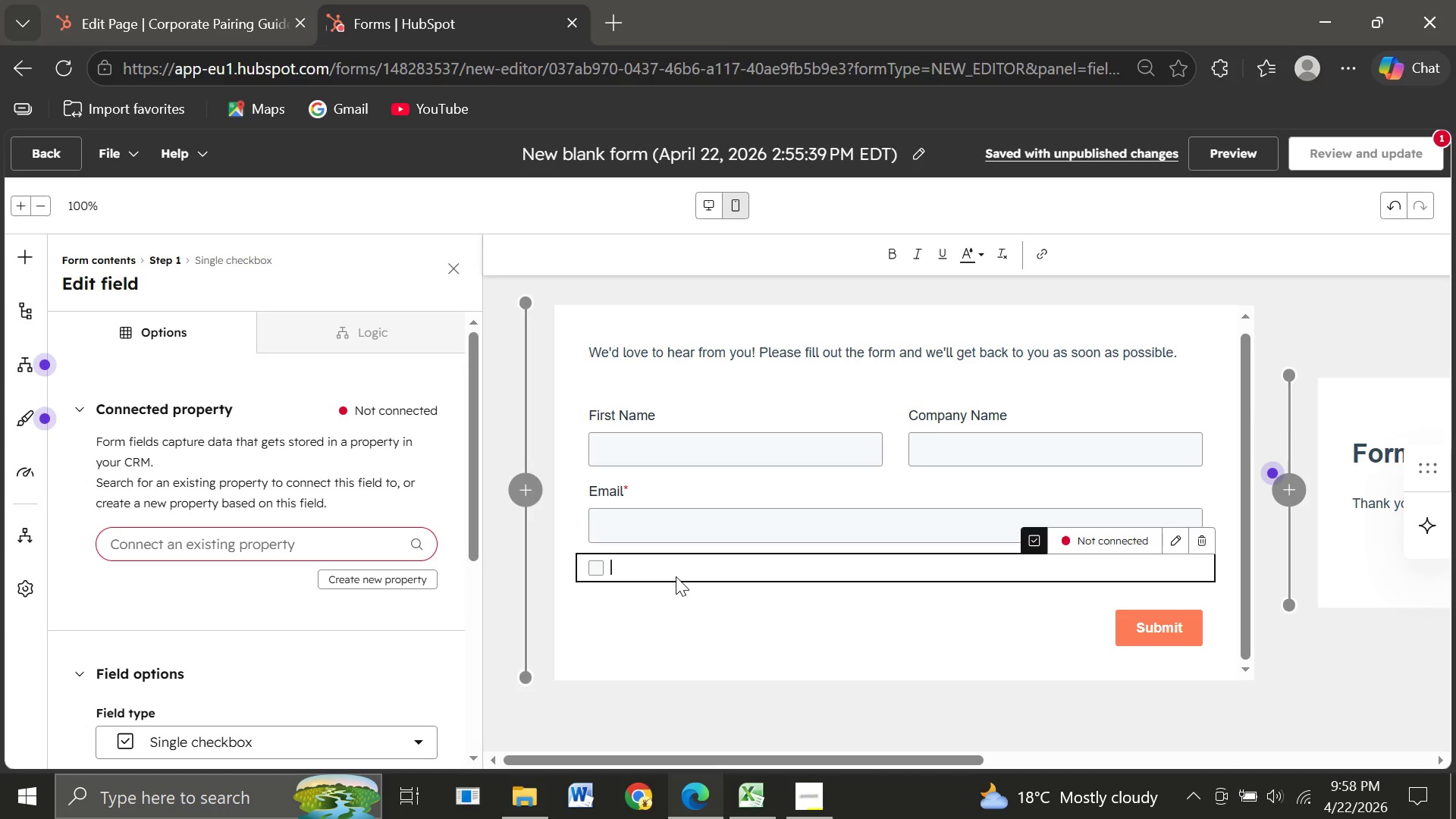 
left_click([1197, 536])
 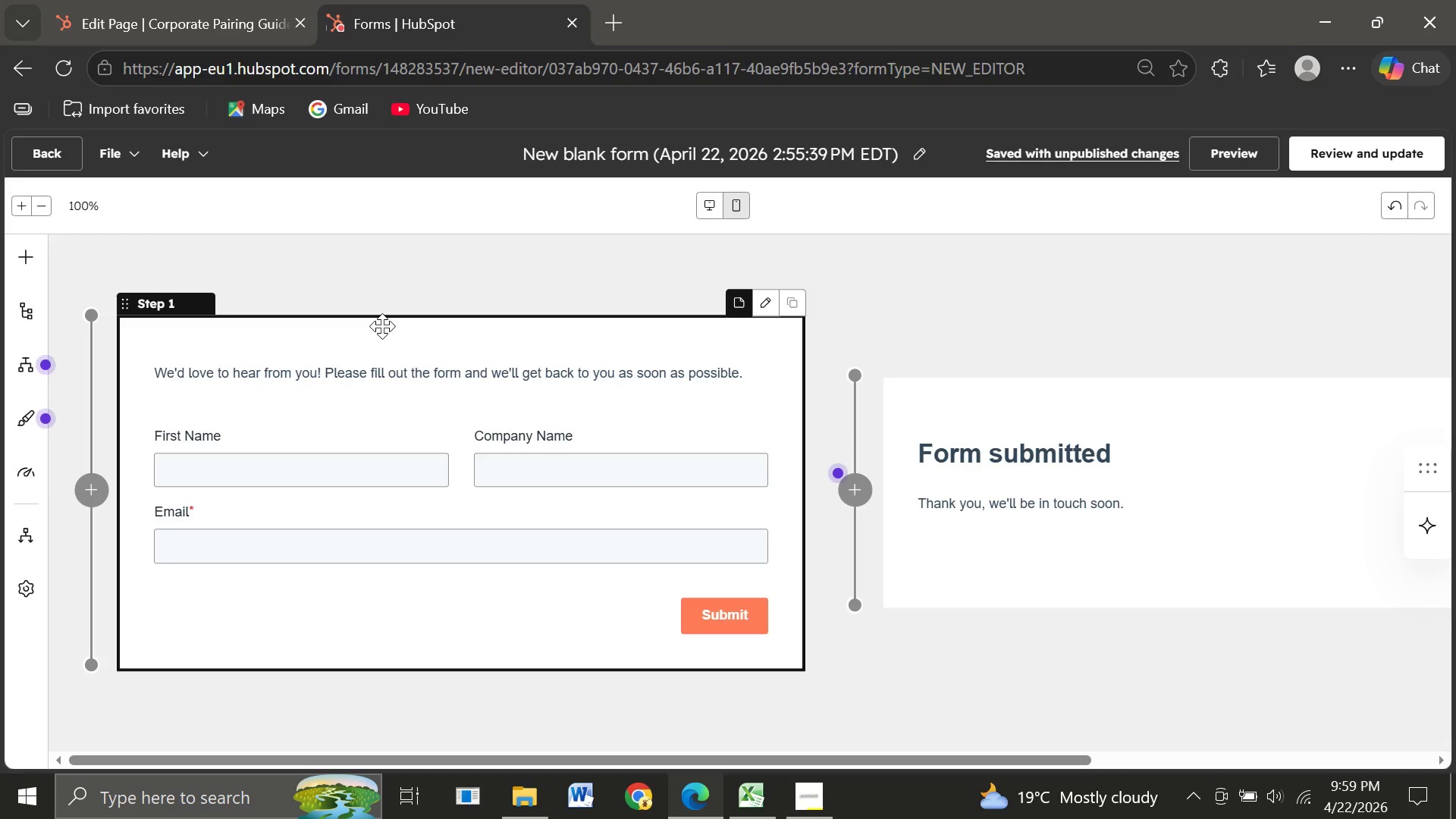 
wait(29.55)
 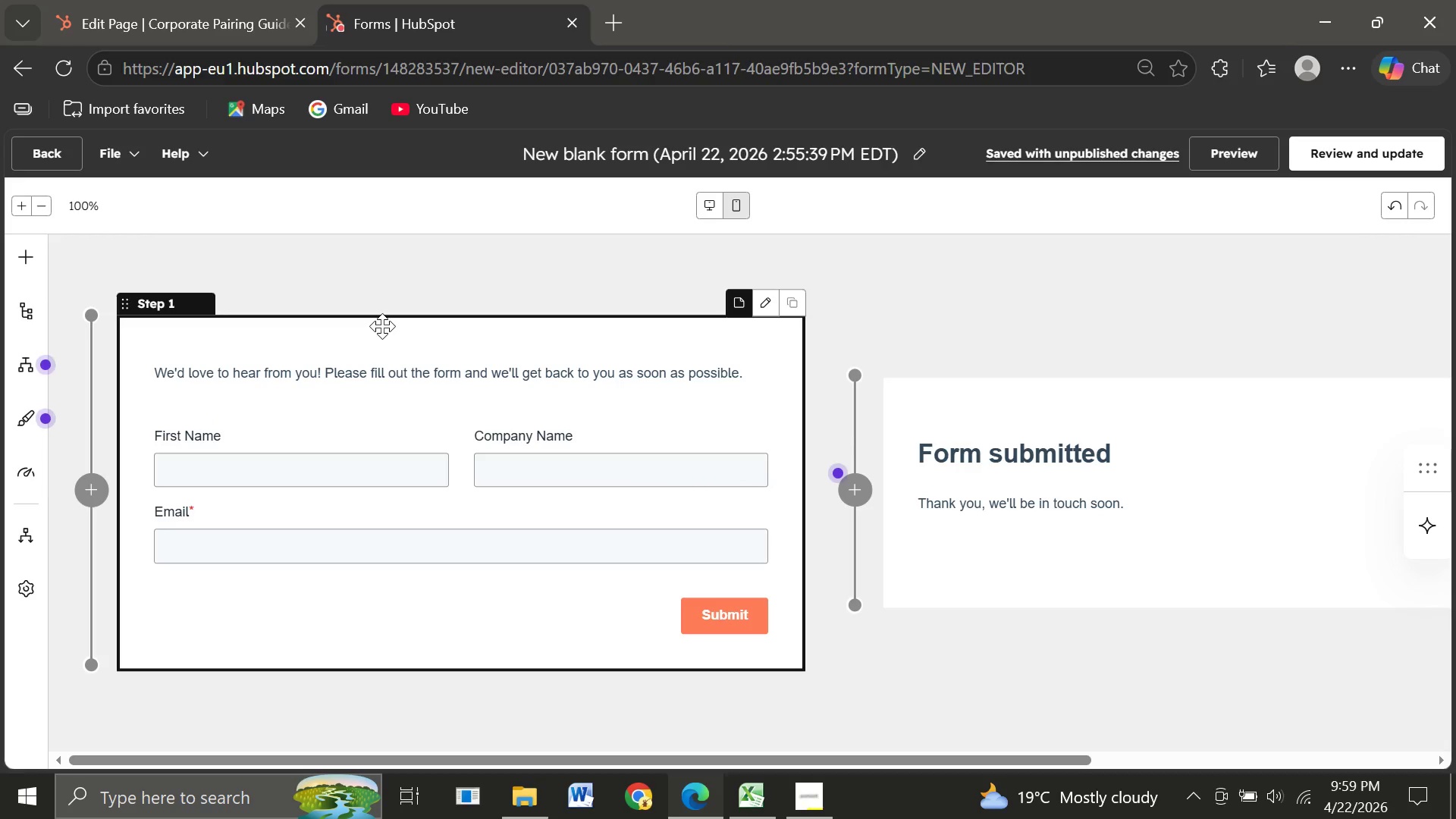 
left_click([59, 166])
 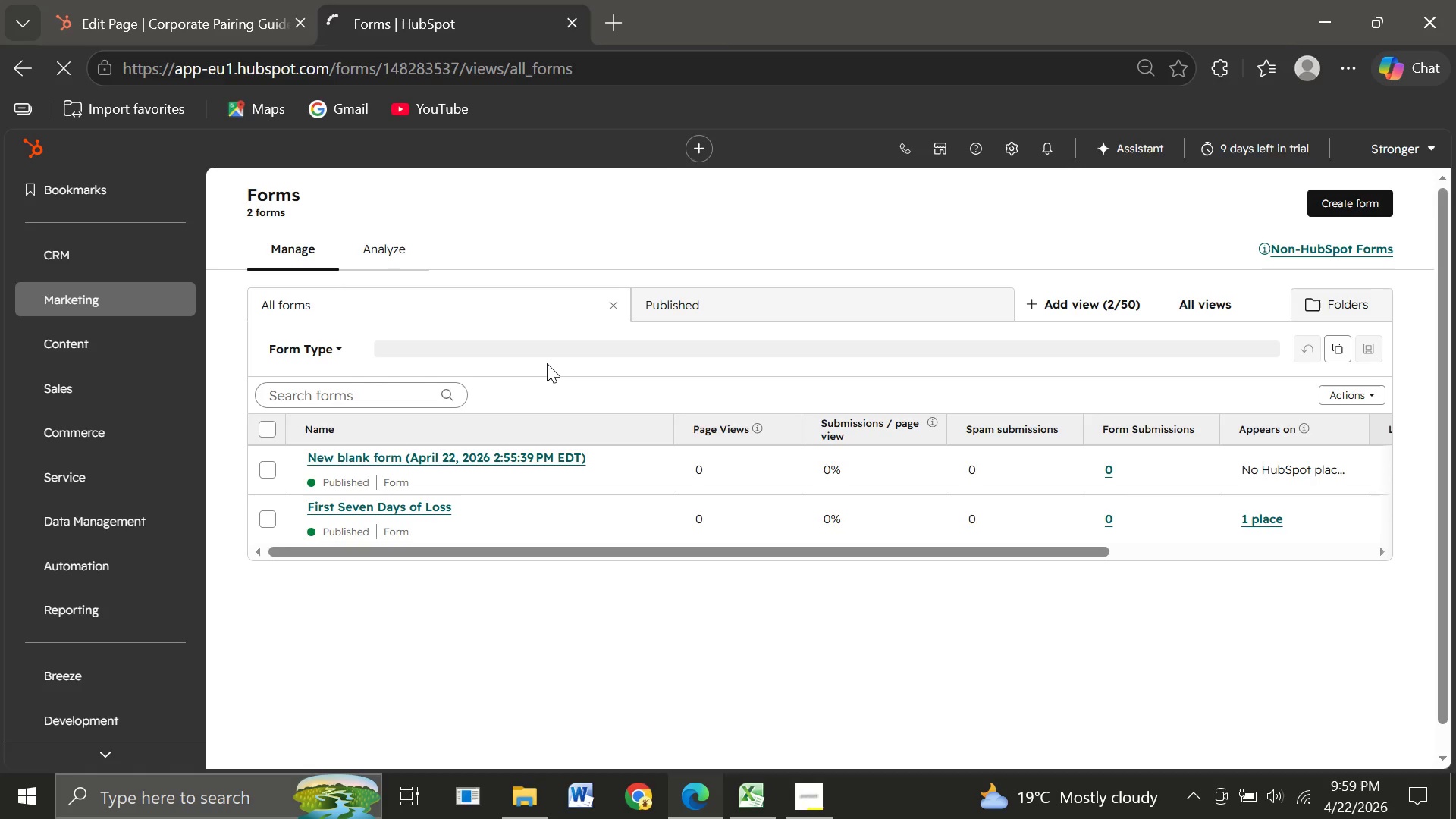 
wait(12.14)
 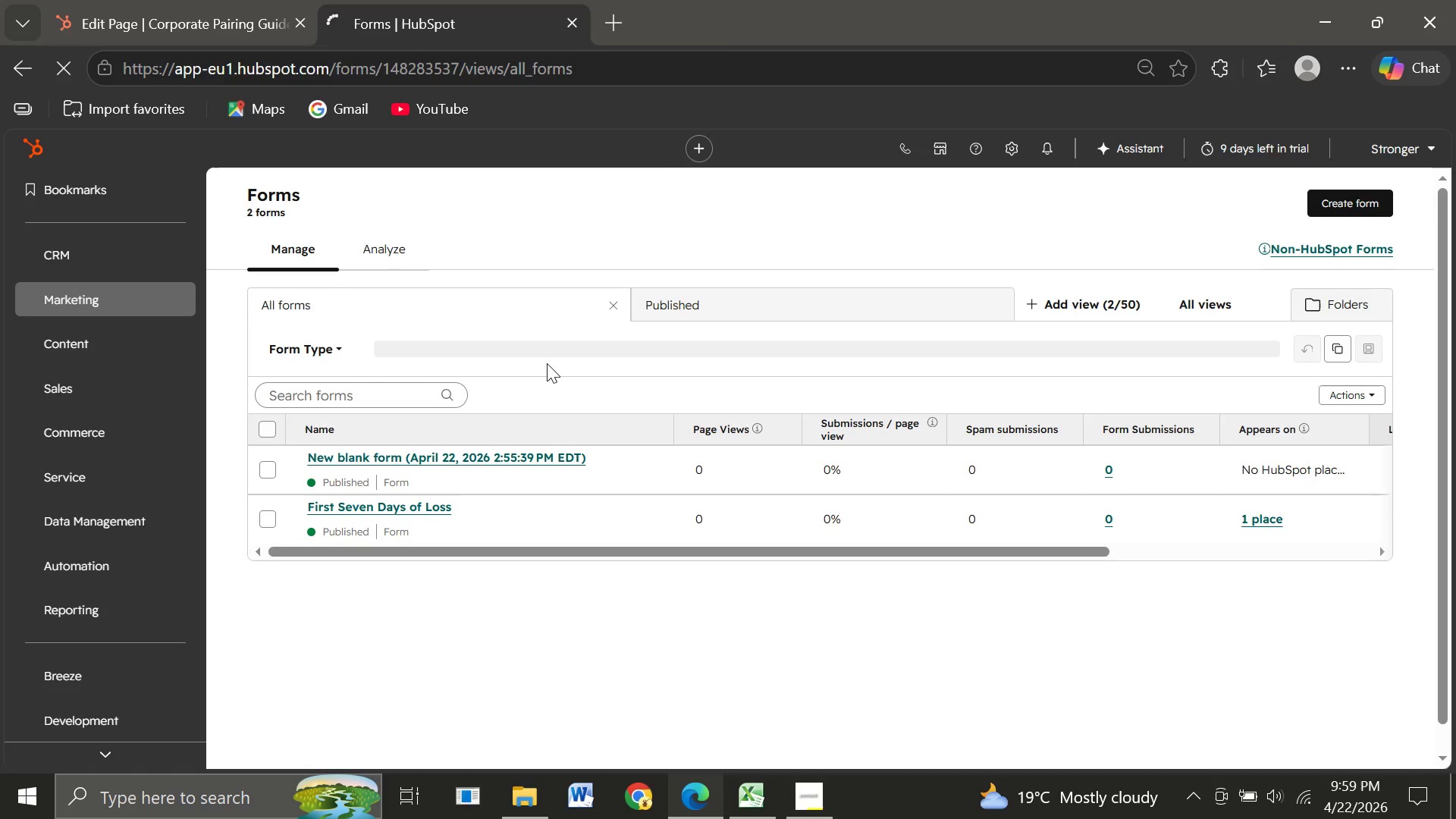 
left_click([1338, 202])
 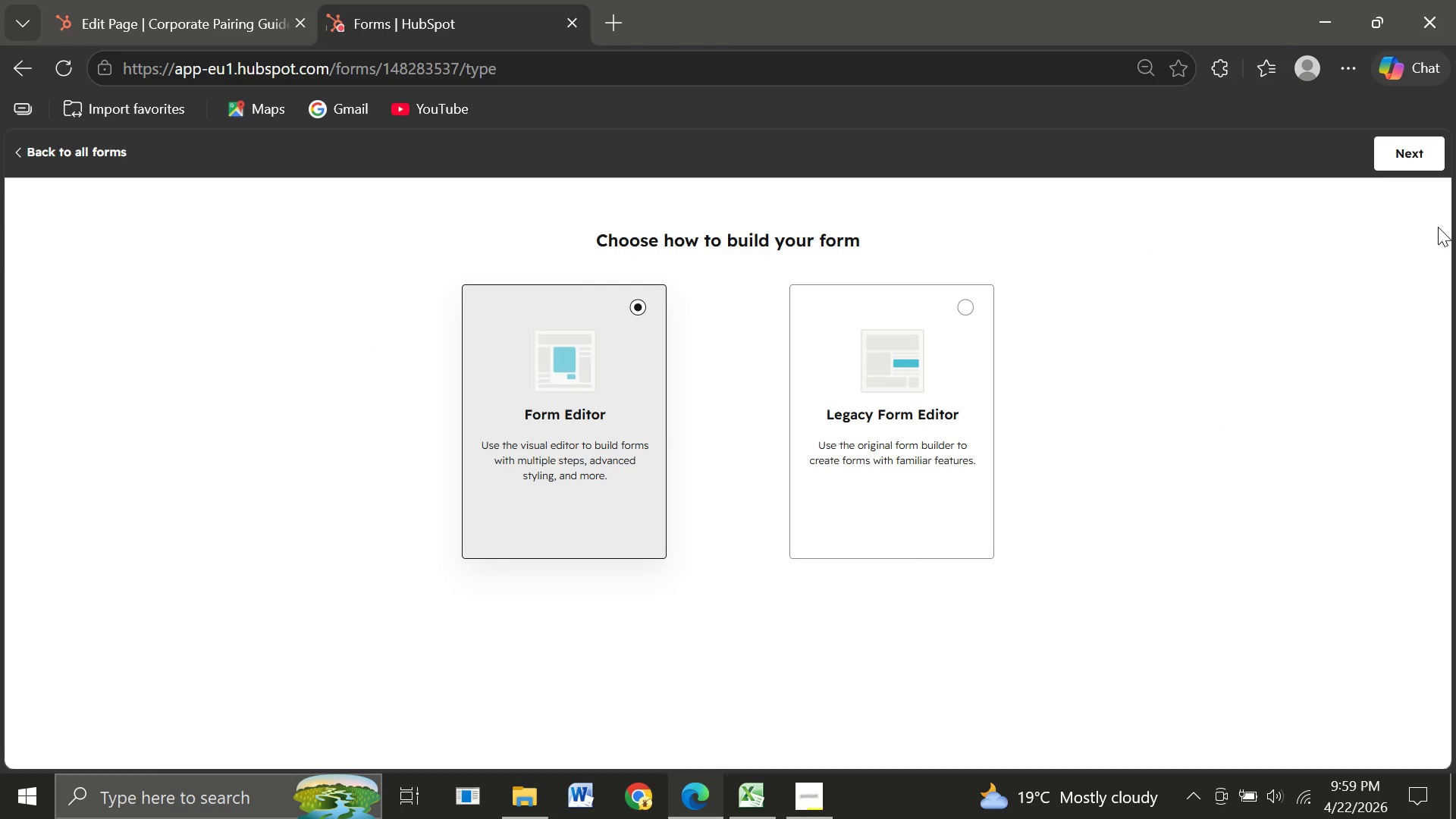 
left_click([1399, 155])
 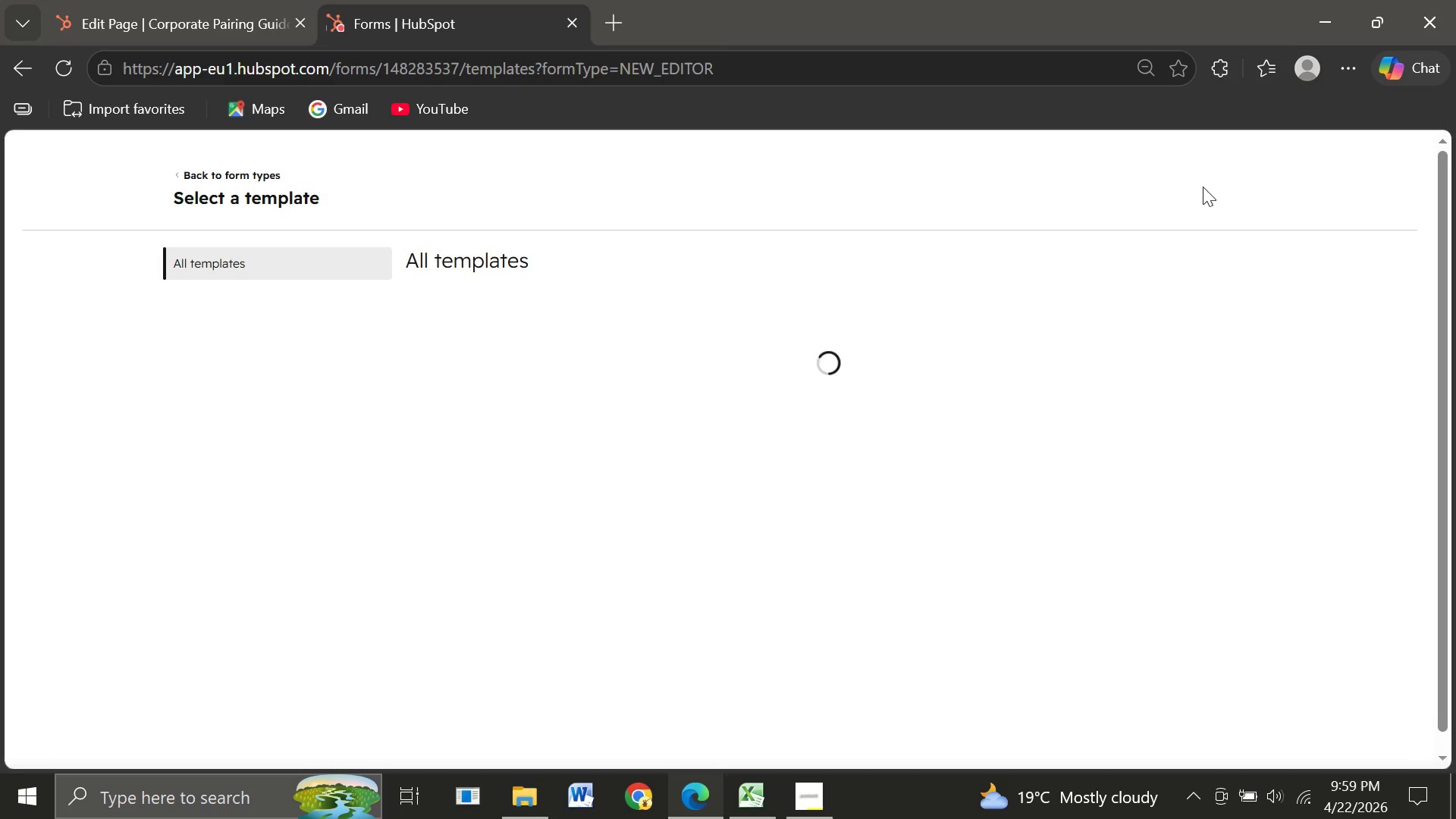 
mouse_move([711, 312])
 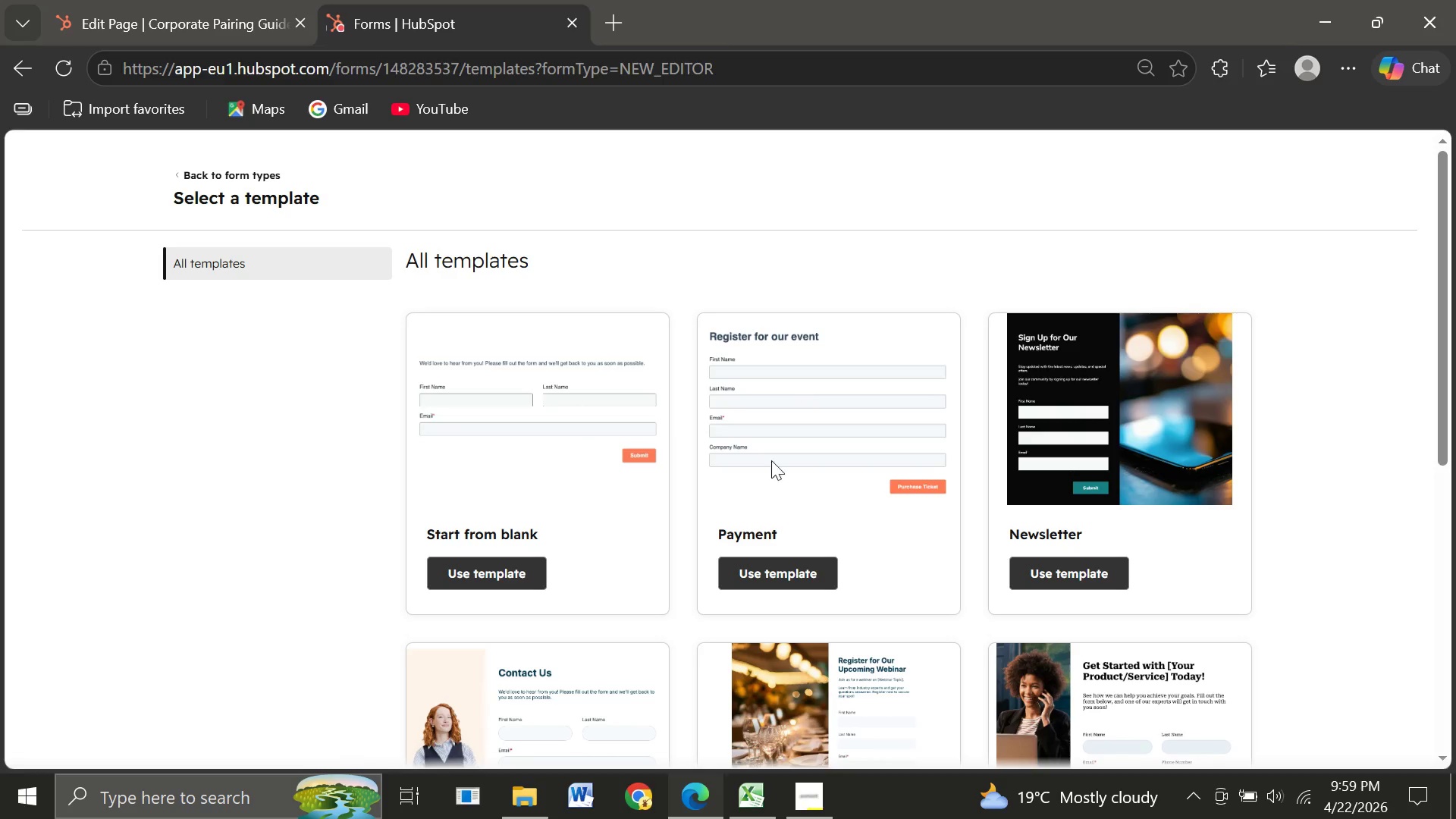 
mouse_move([786, 465])
 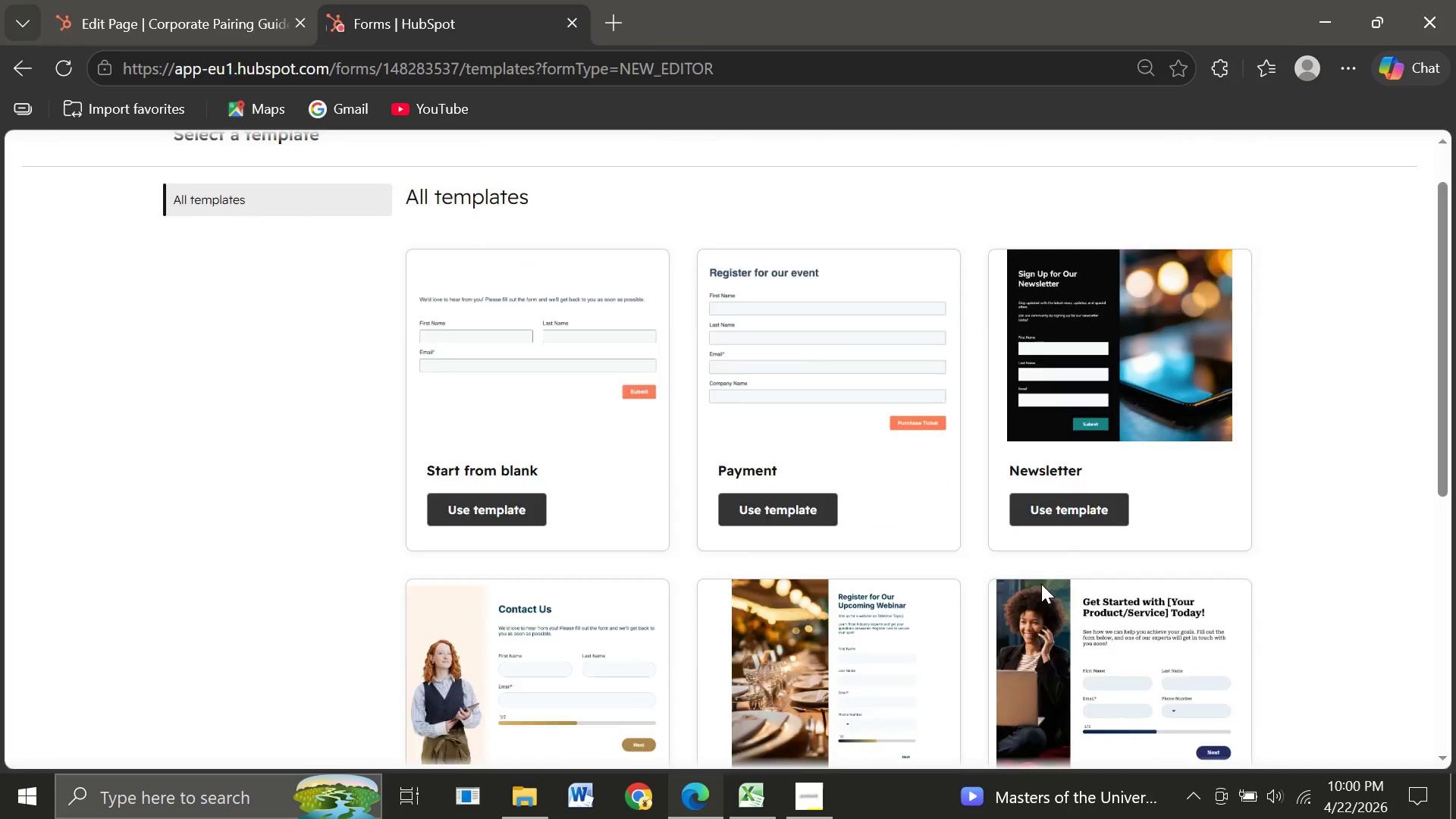 
wait(37.77)
 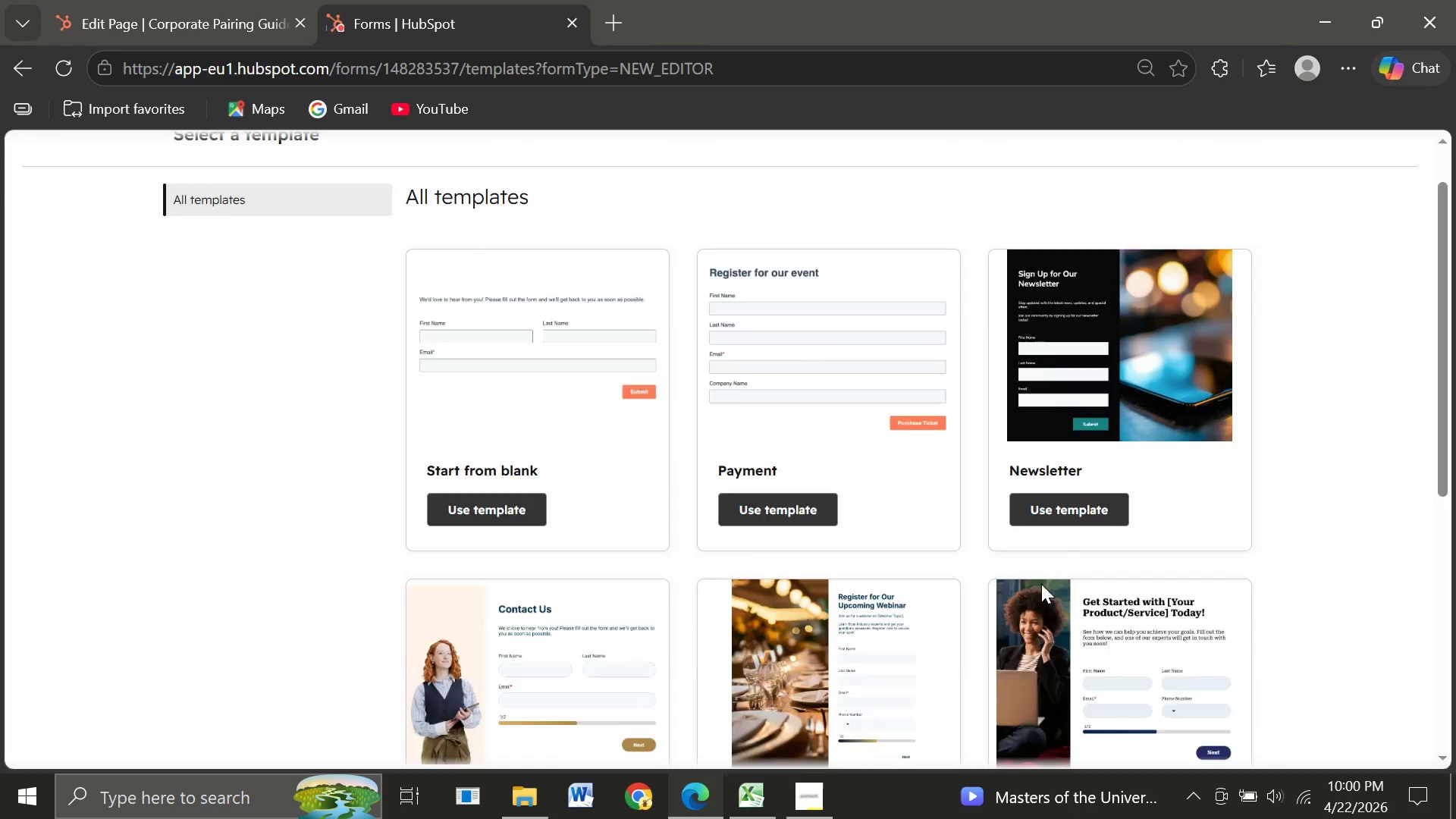 
left_click([766, 576])
 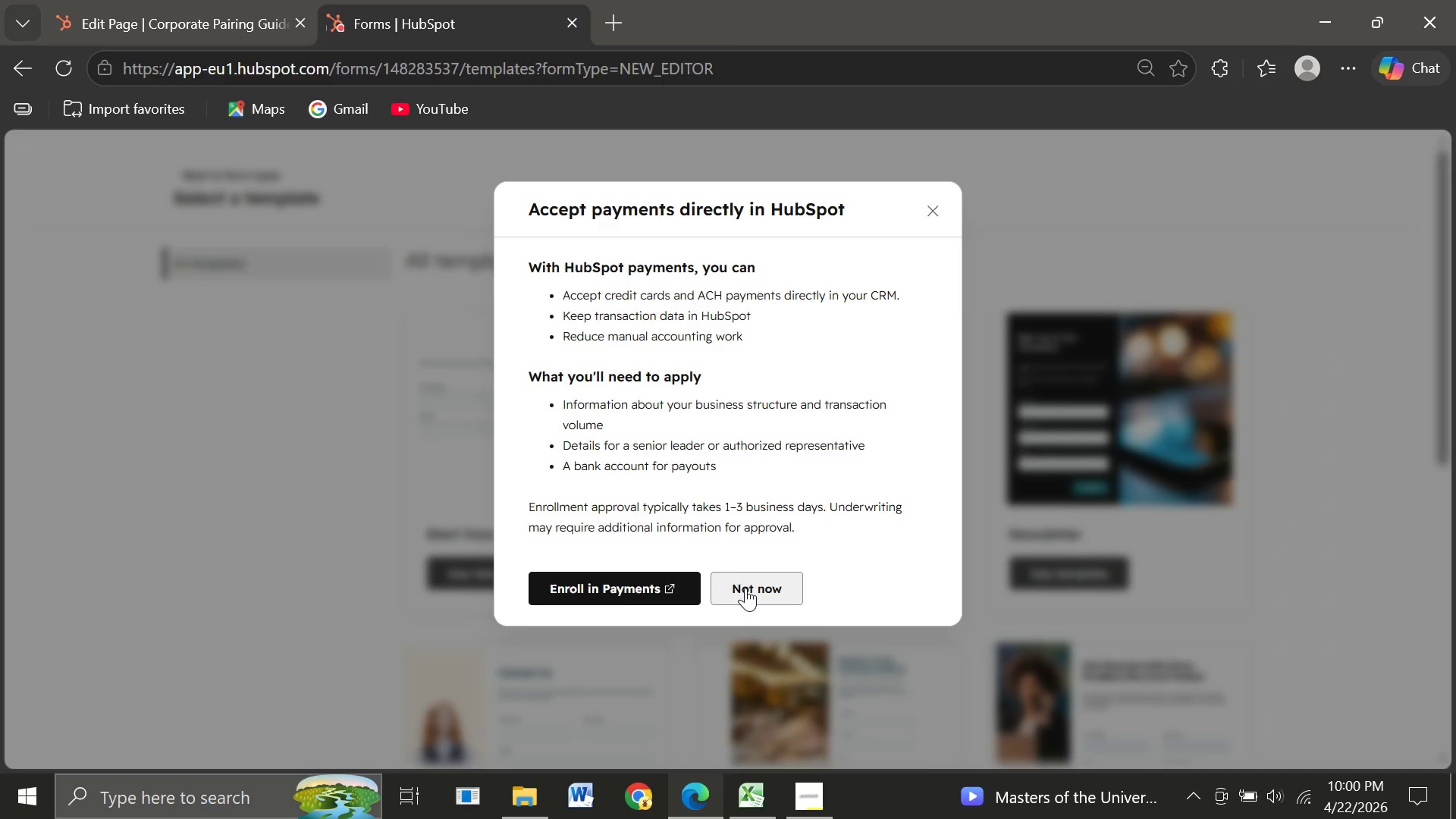 
wait(6.7)
 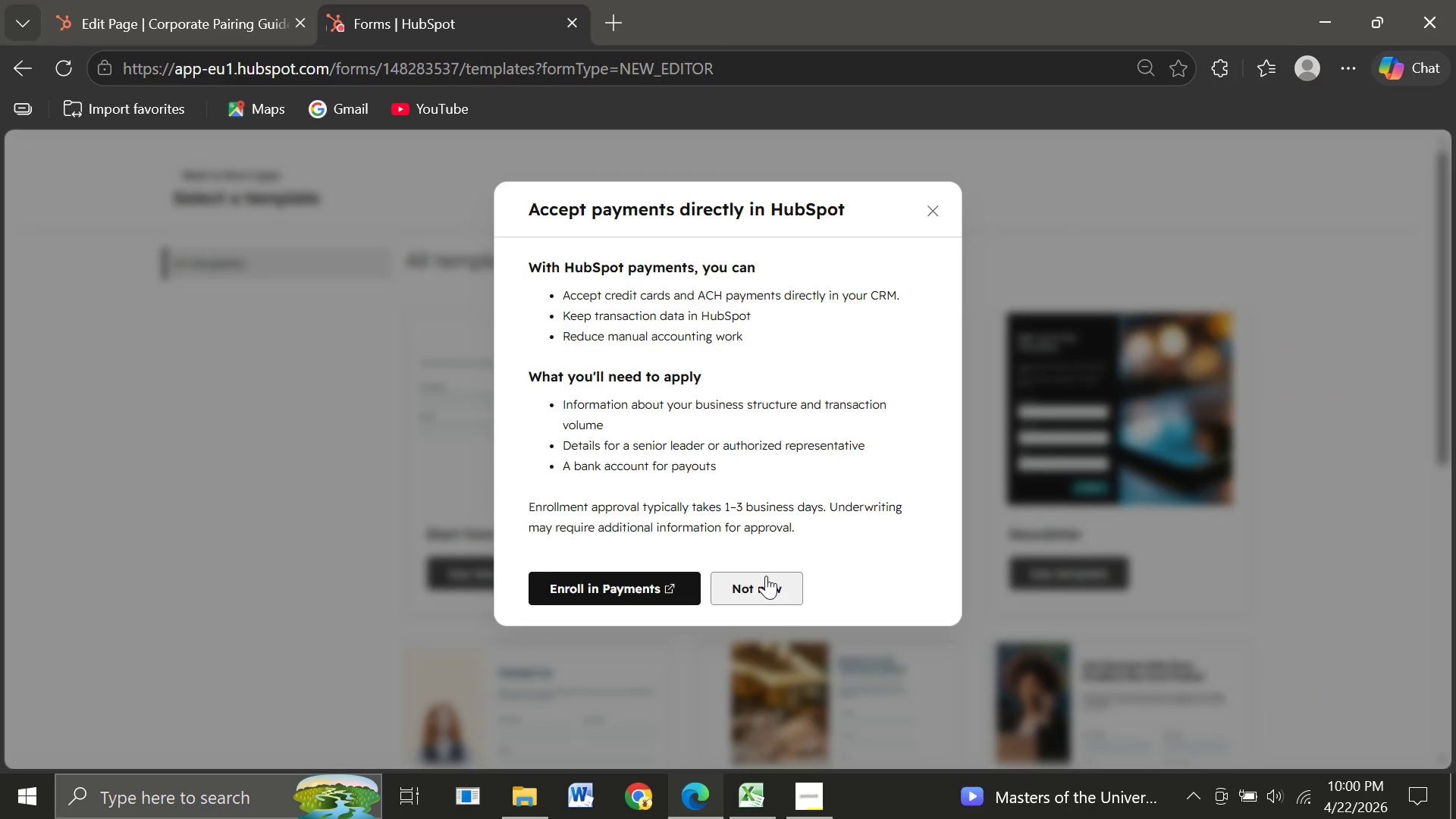 
left_click([931, 209])
 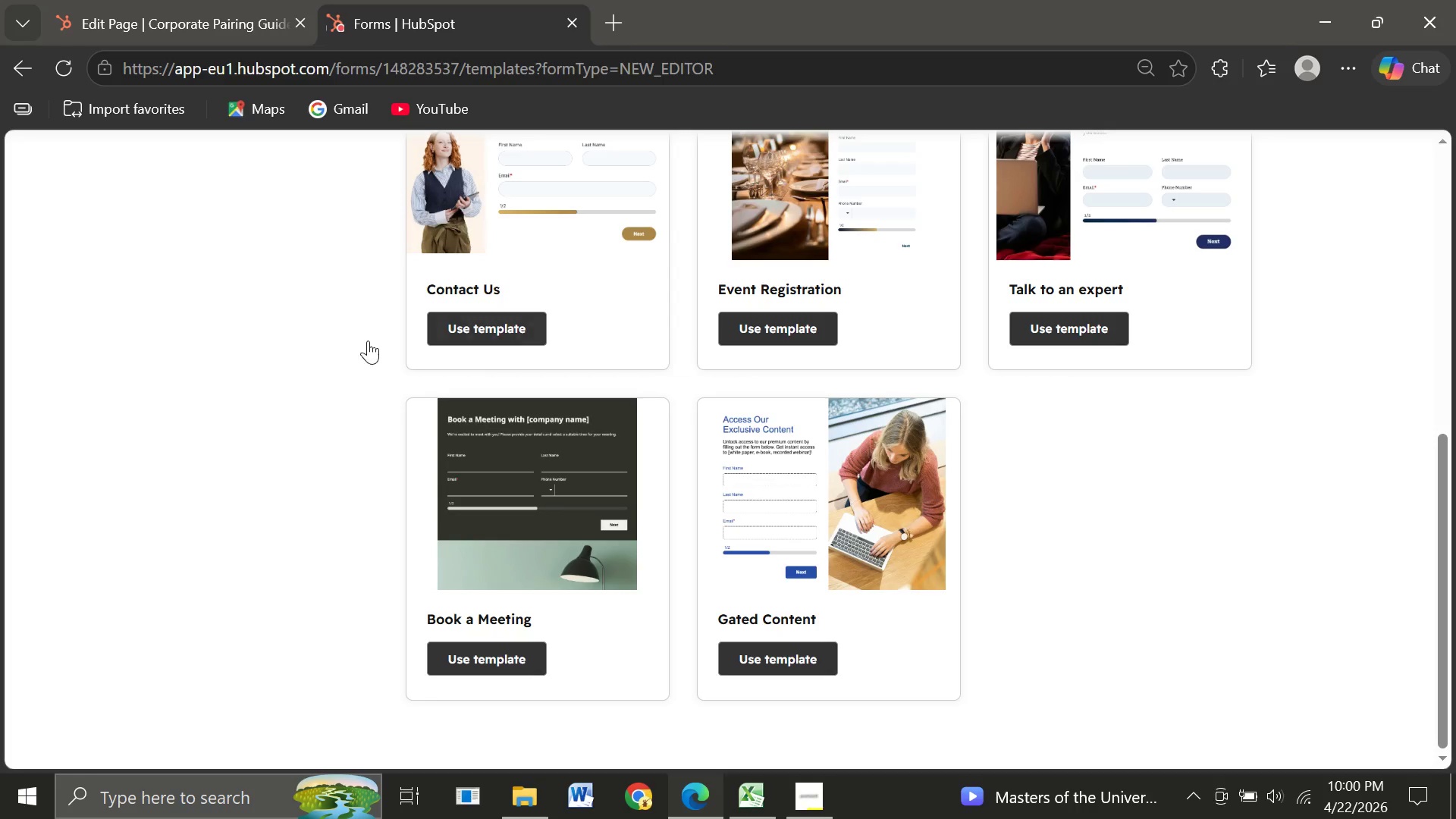 
wait(10.78)
 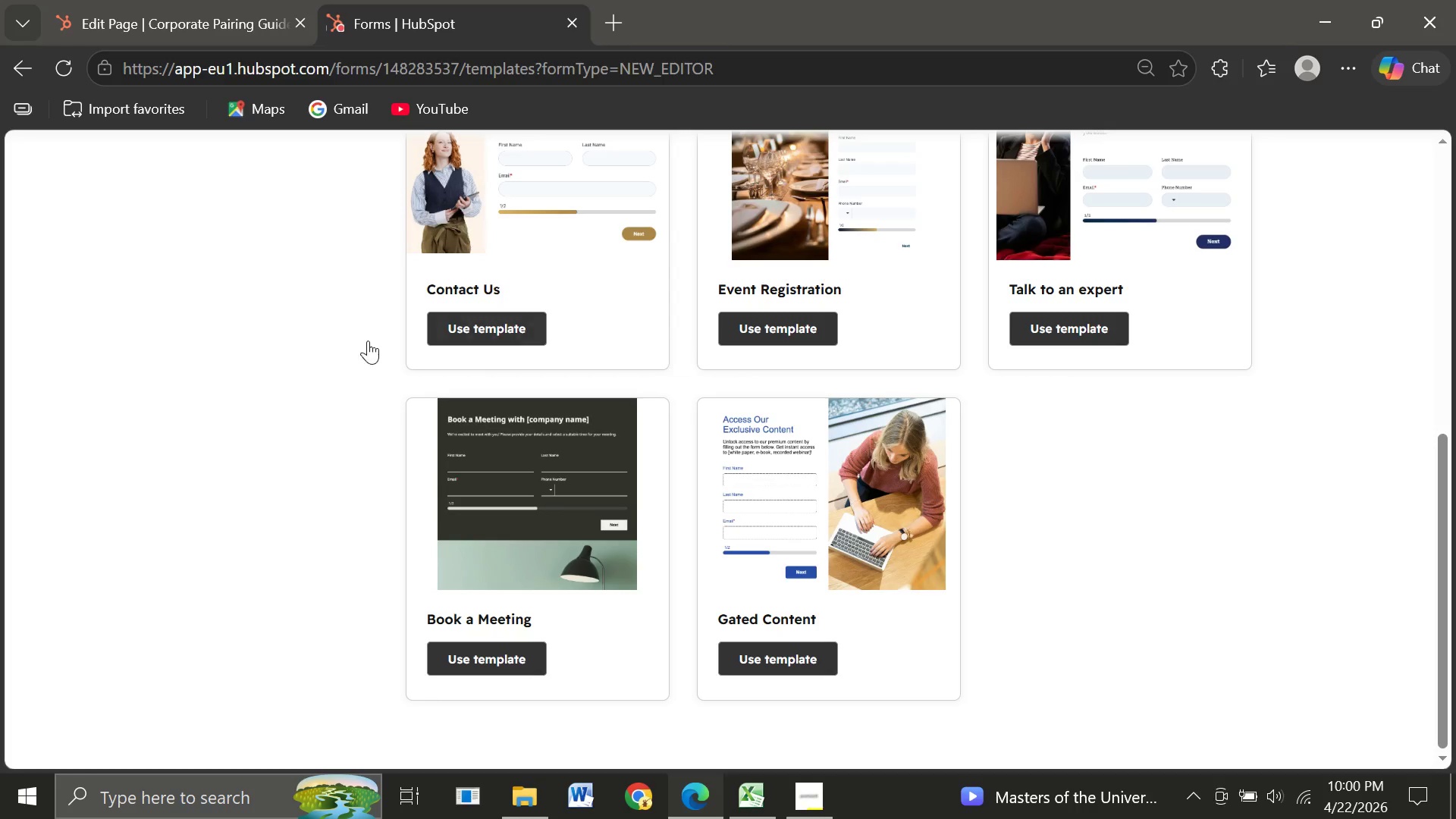 
left_click([17, 67])
 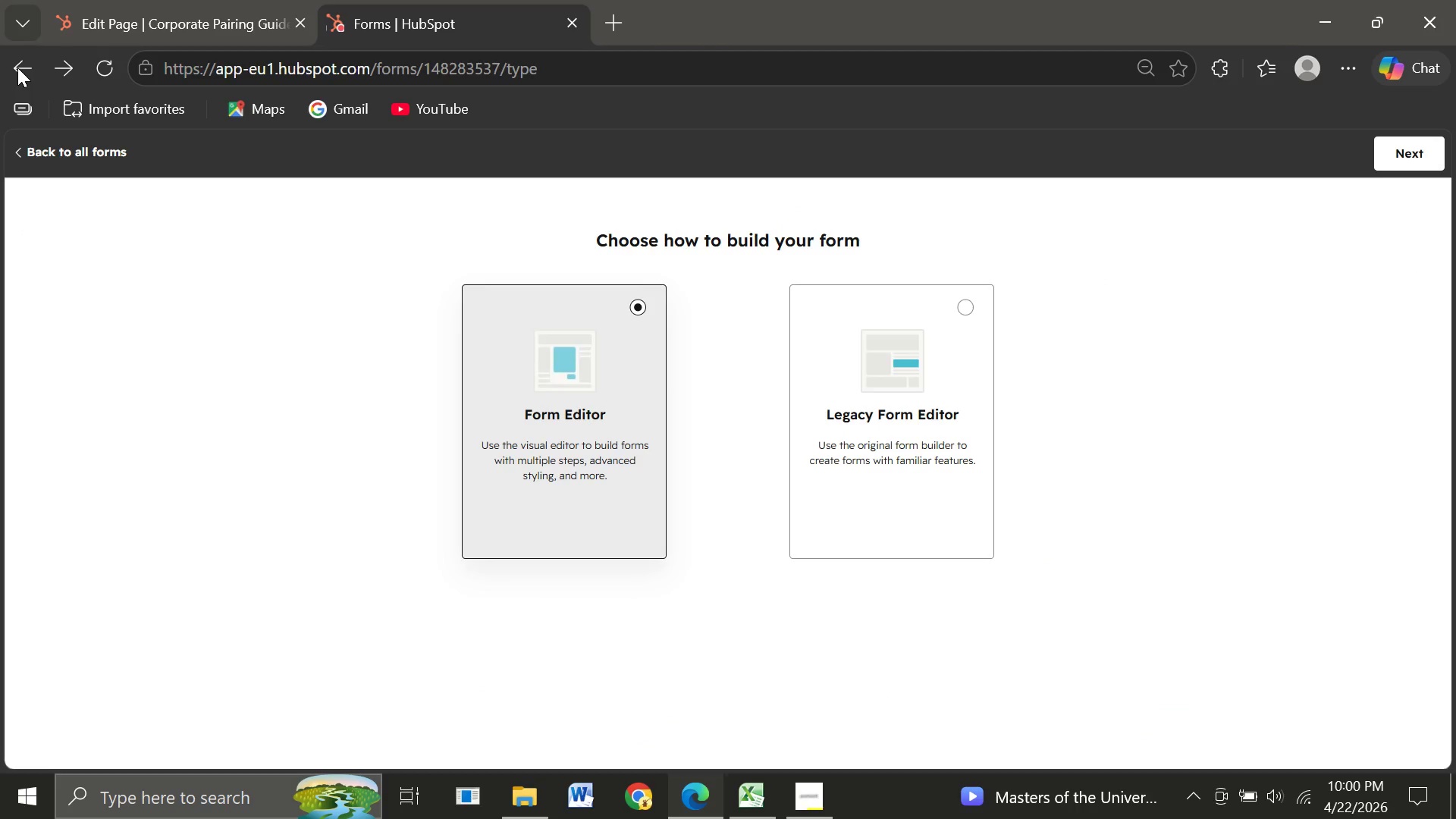 
left_click([17, 67])
 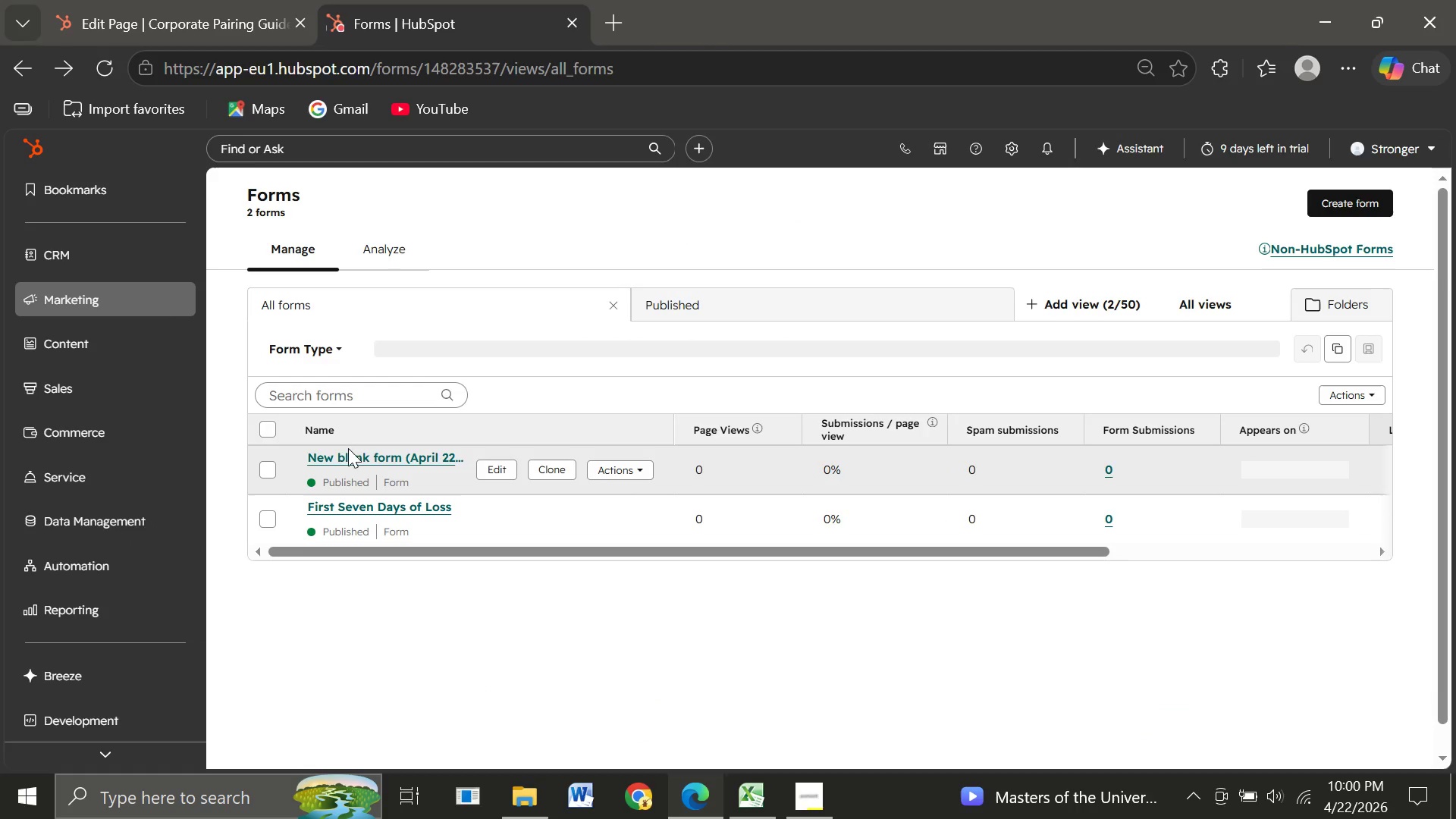 
left_click([354, 460])
 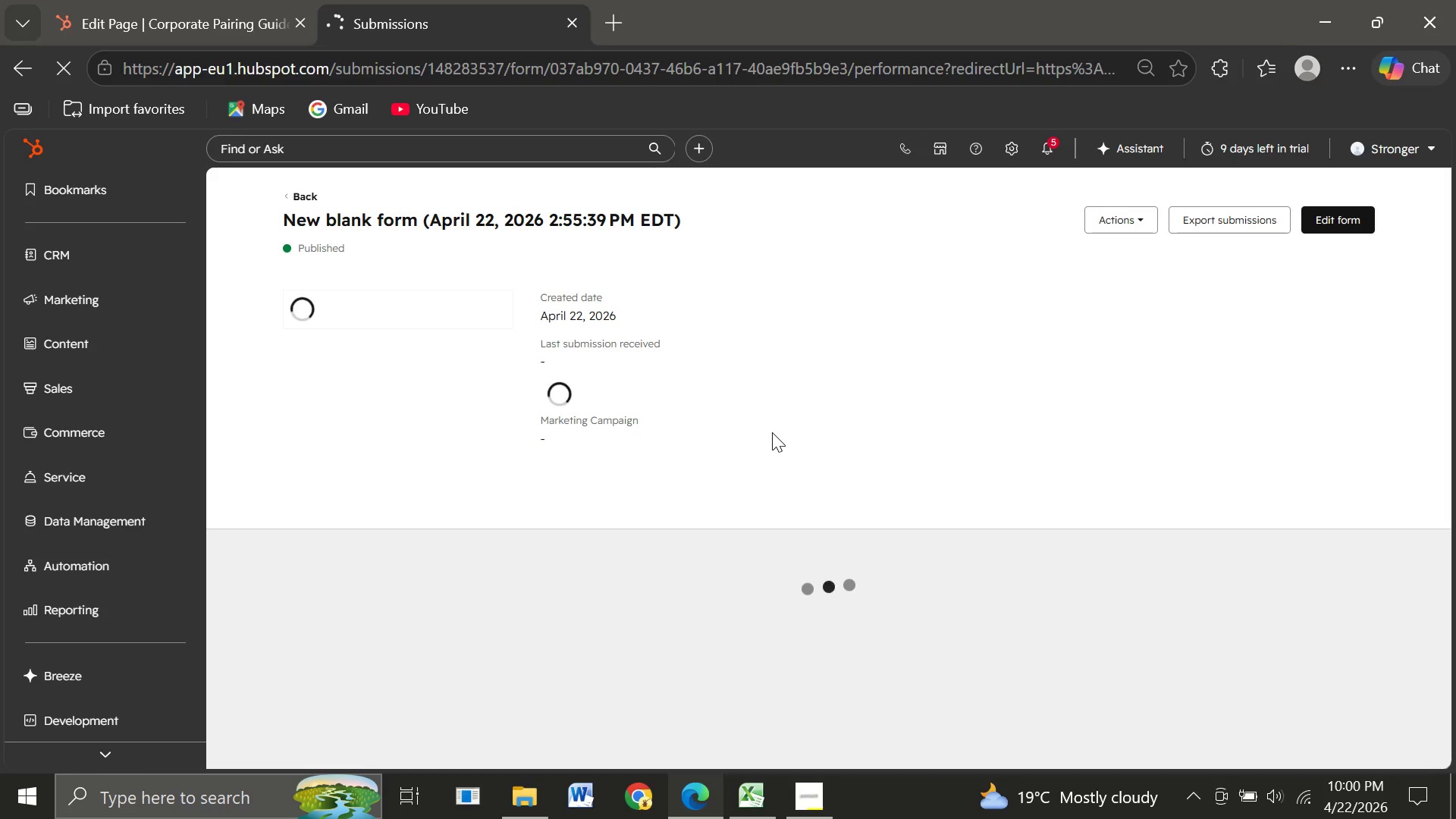 
wait(28.53)
 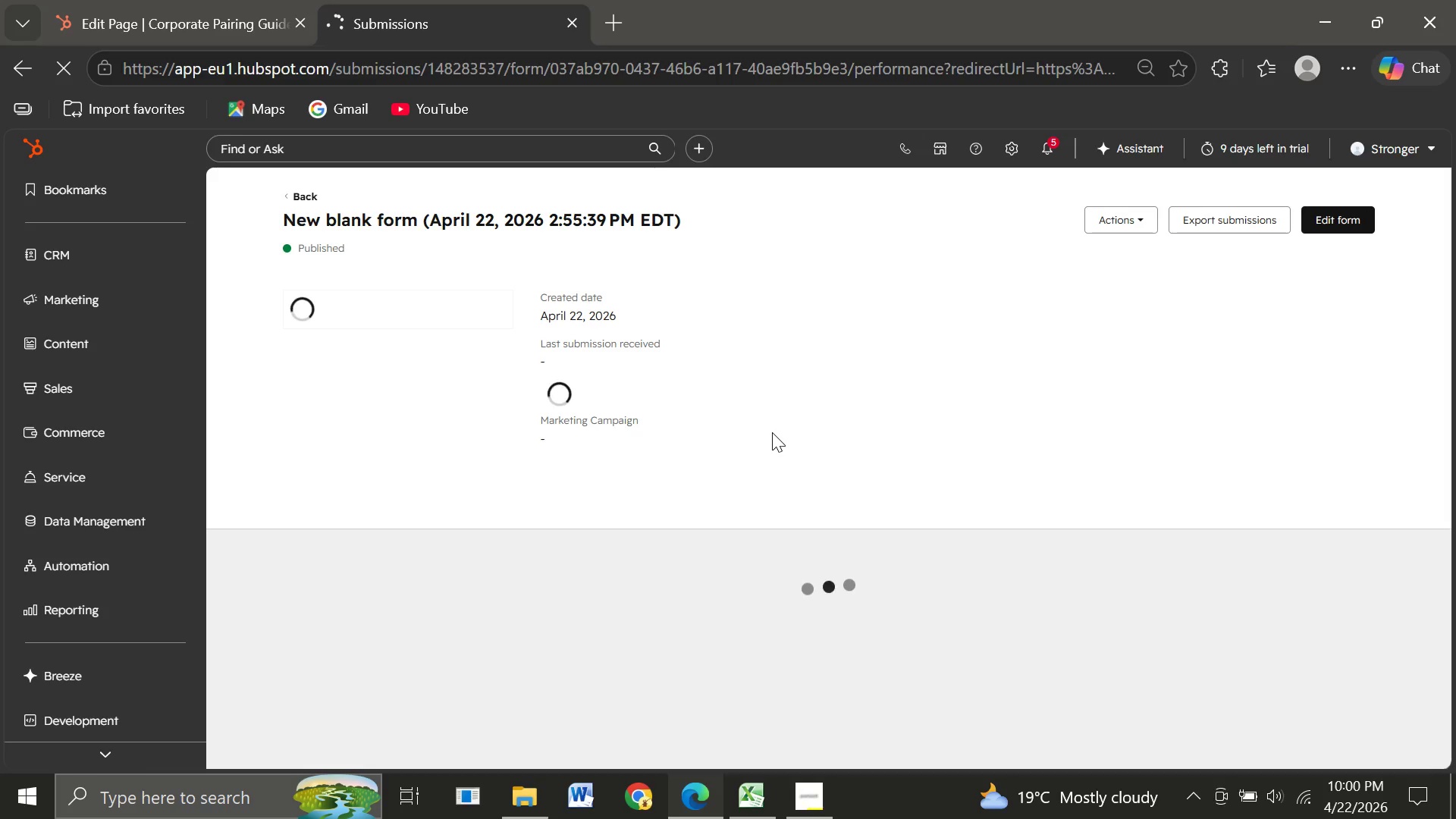 
left_click([1325, 221])
 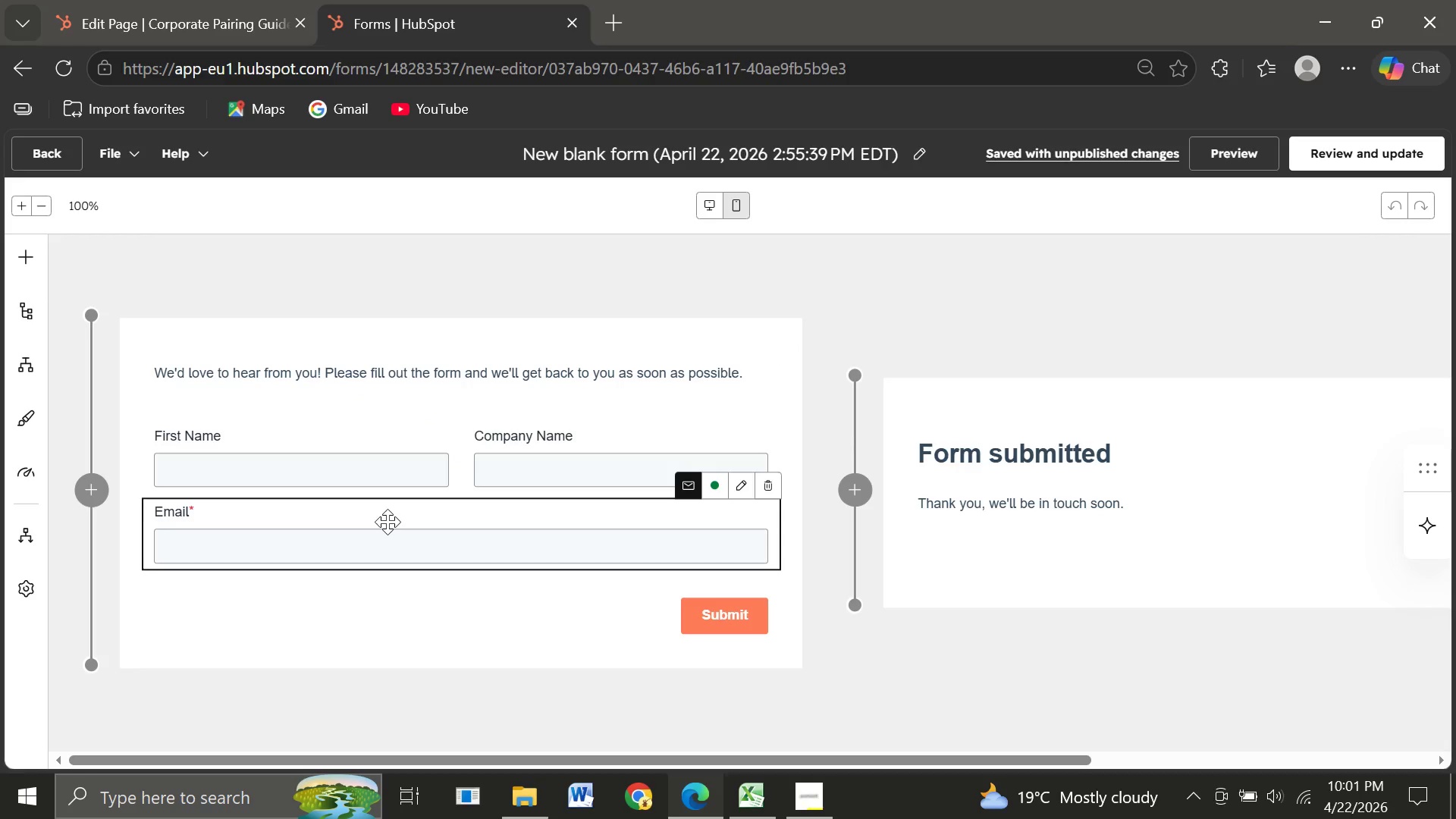 
wait(23.26)
 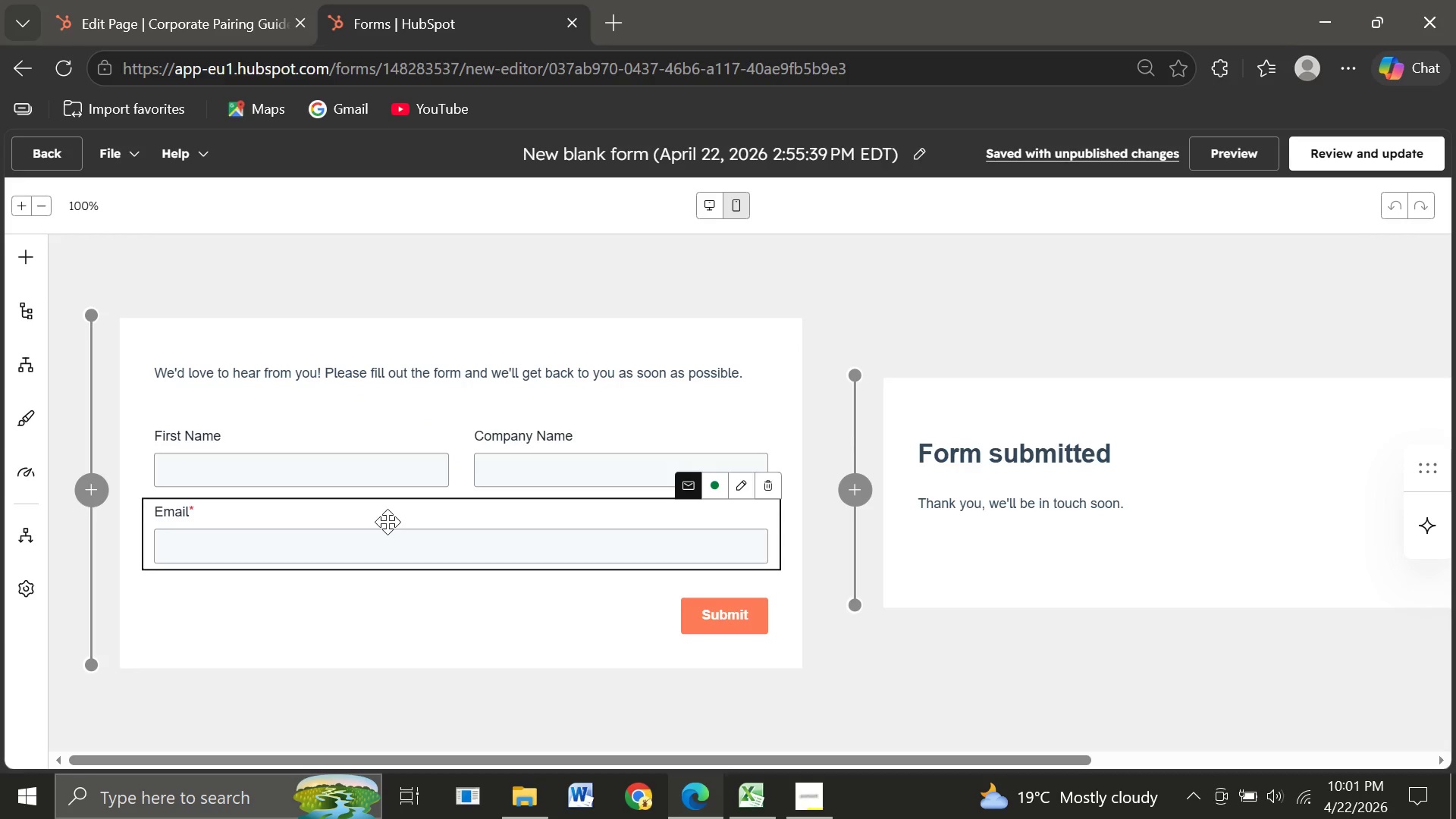 
left_click([334, 319])
 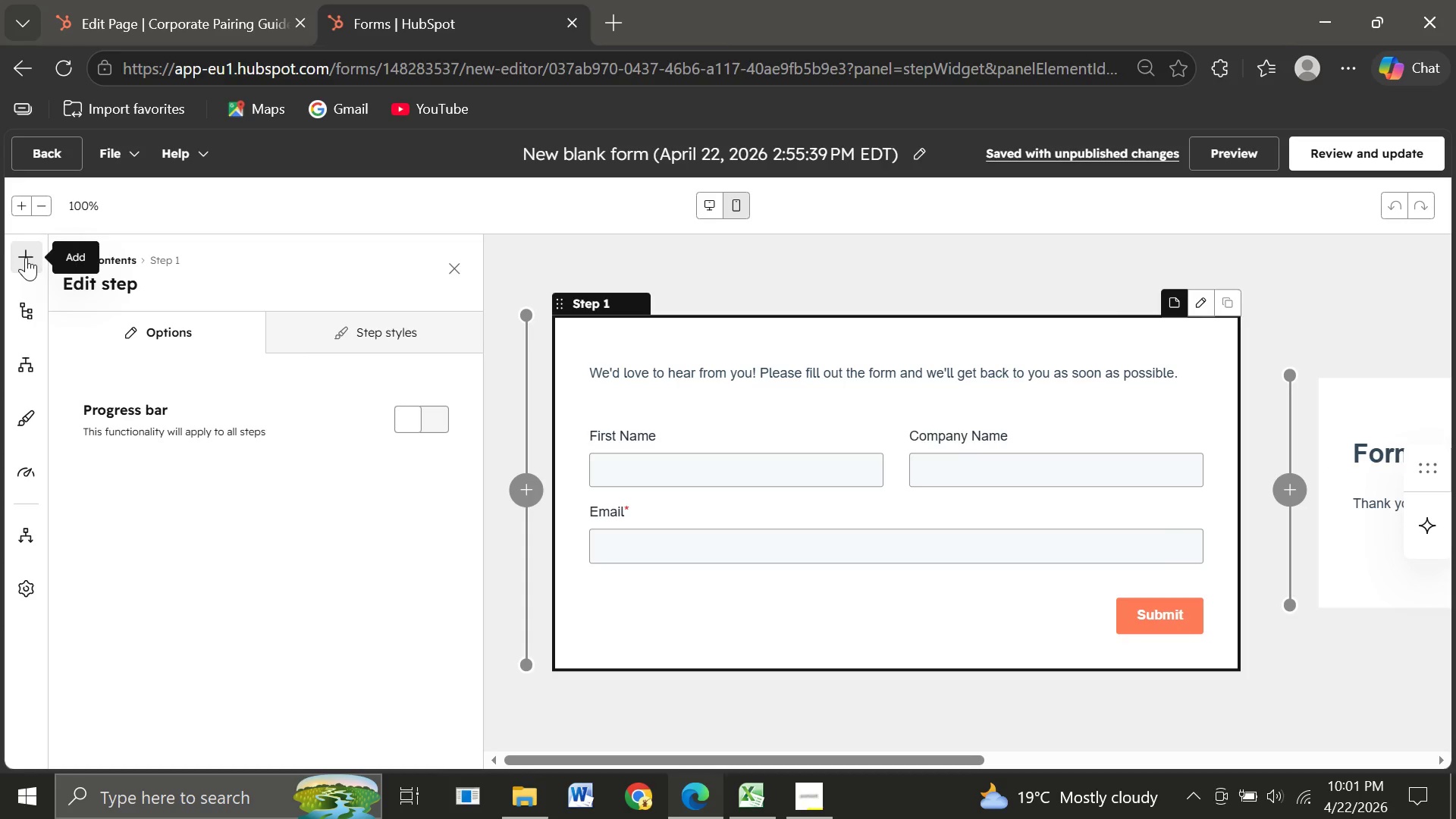 
wait(7.58)
 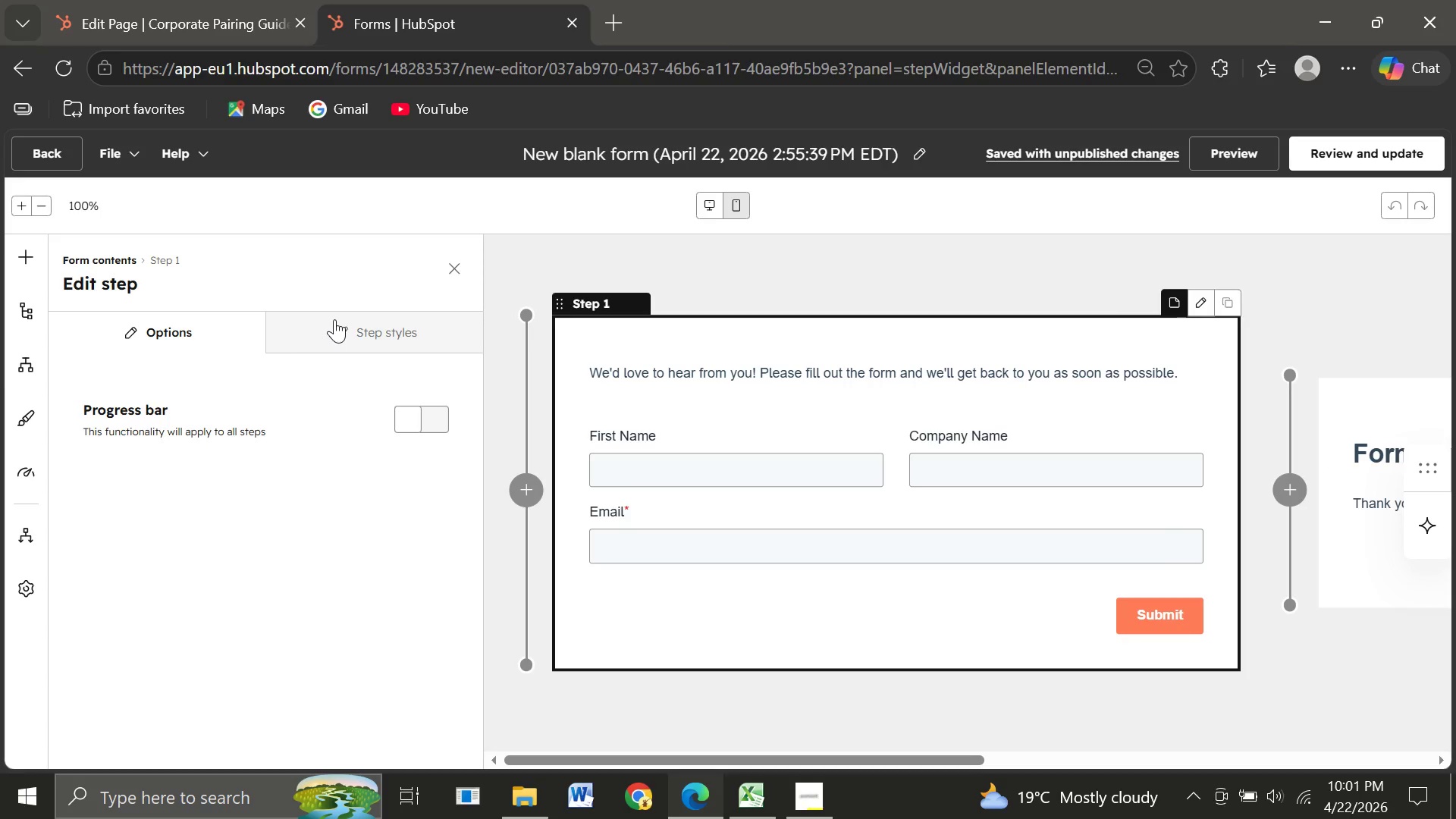 
mouse_move([35, 338])
 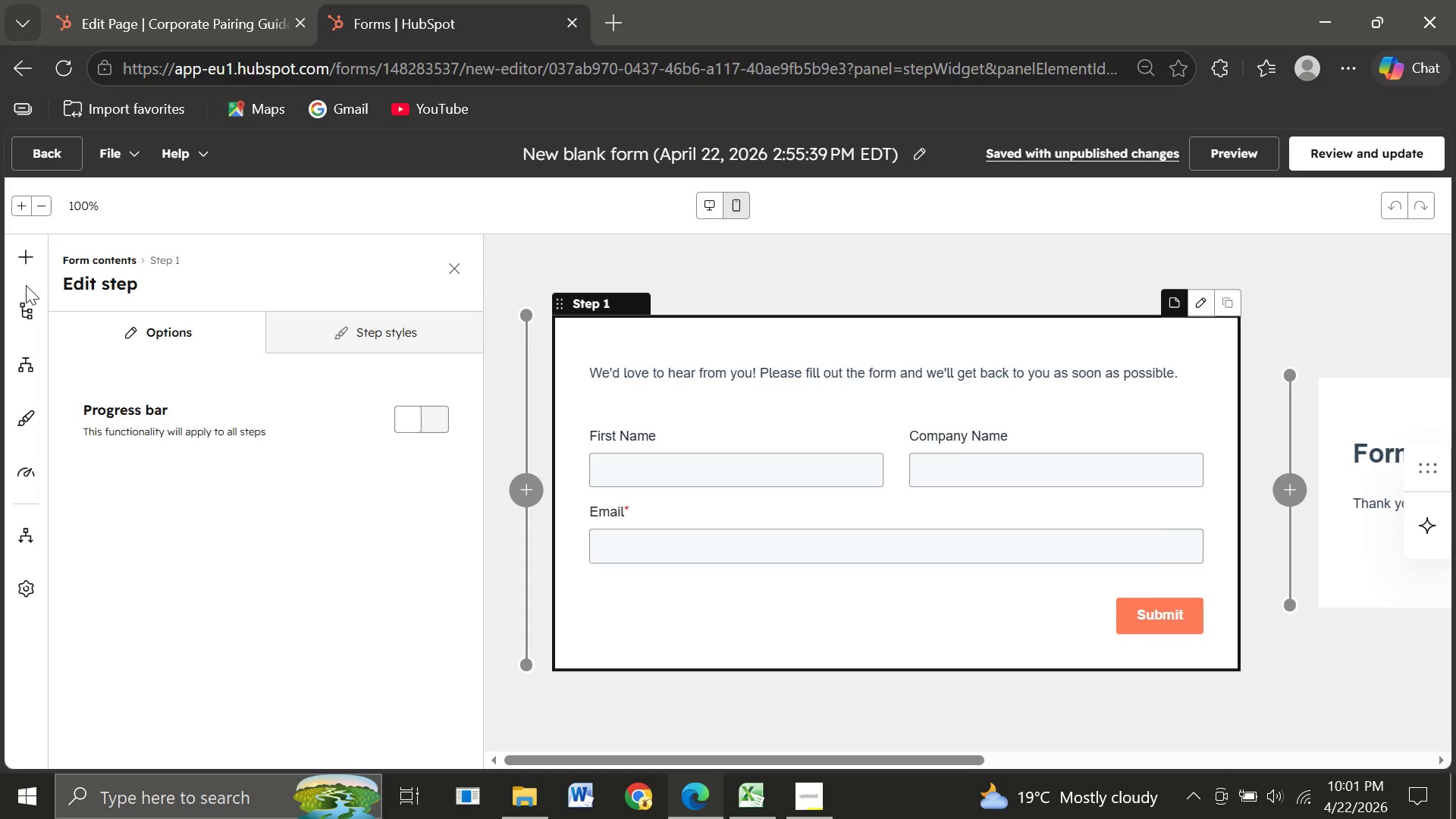 
mouse_move([43, 270])
 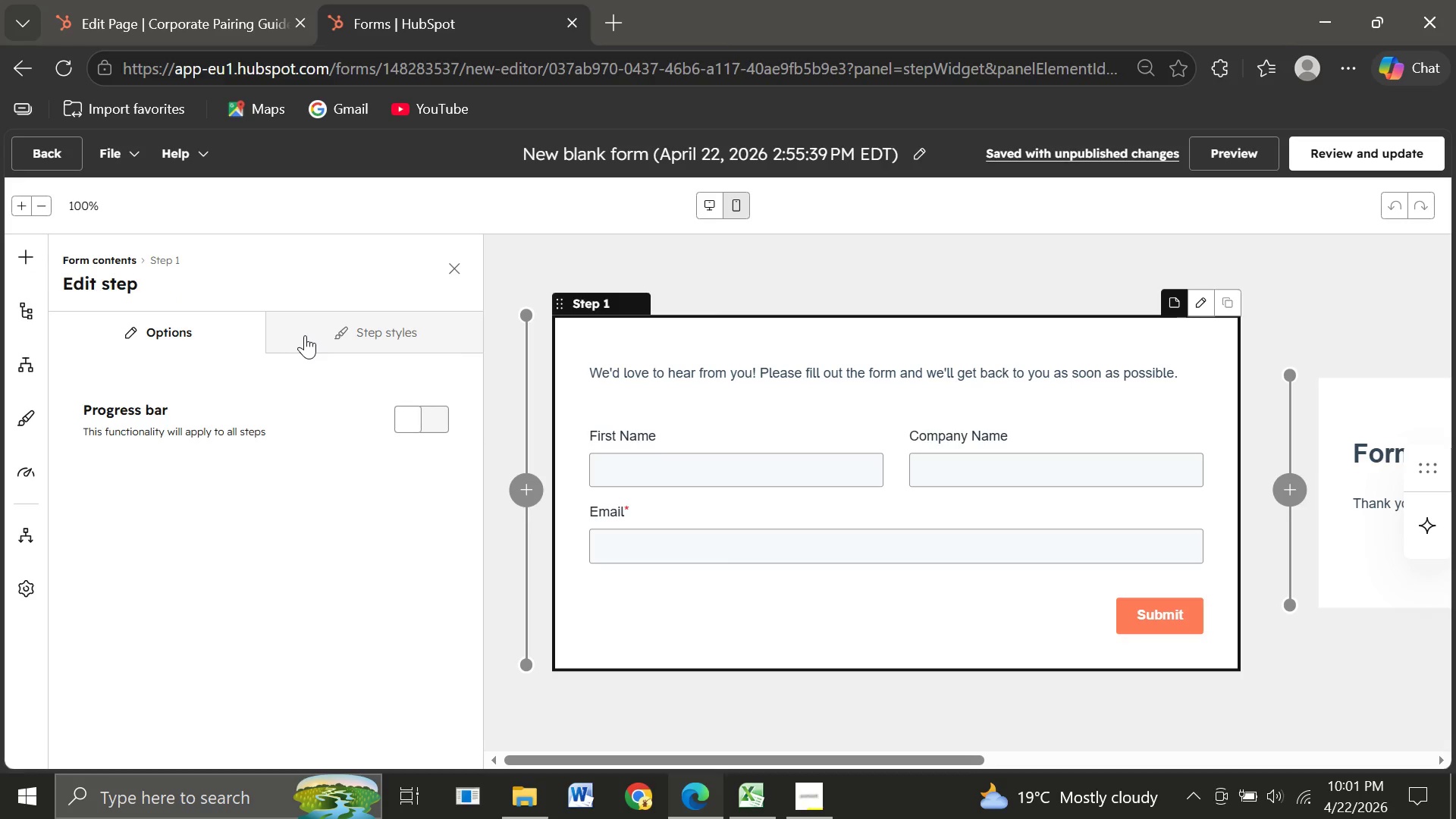 
left_click([305, 335])
 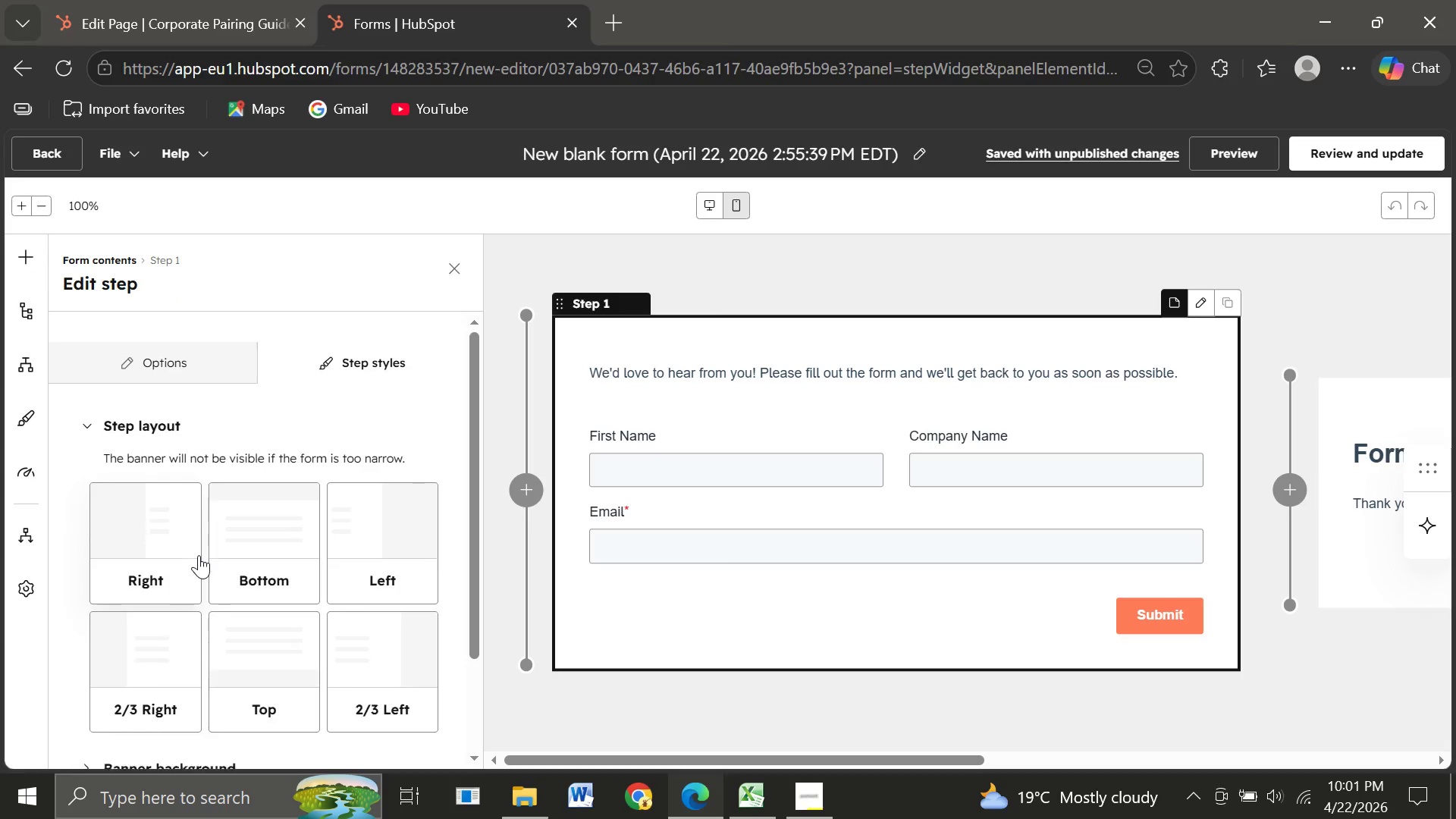 
wait(5.25)
 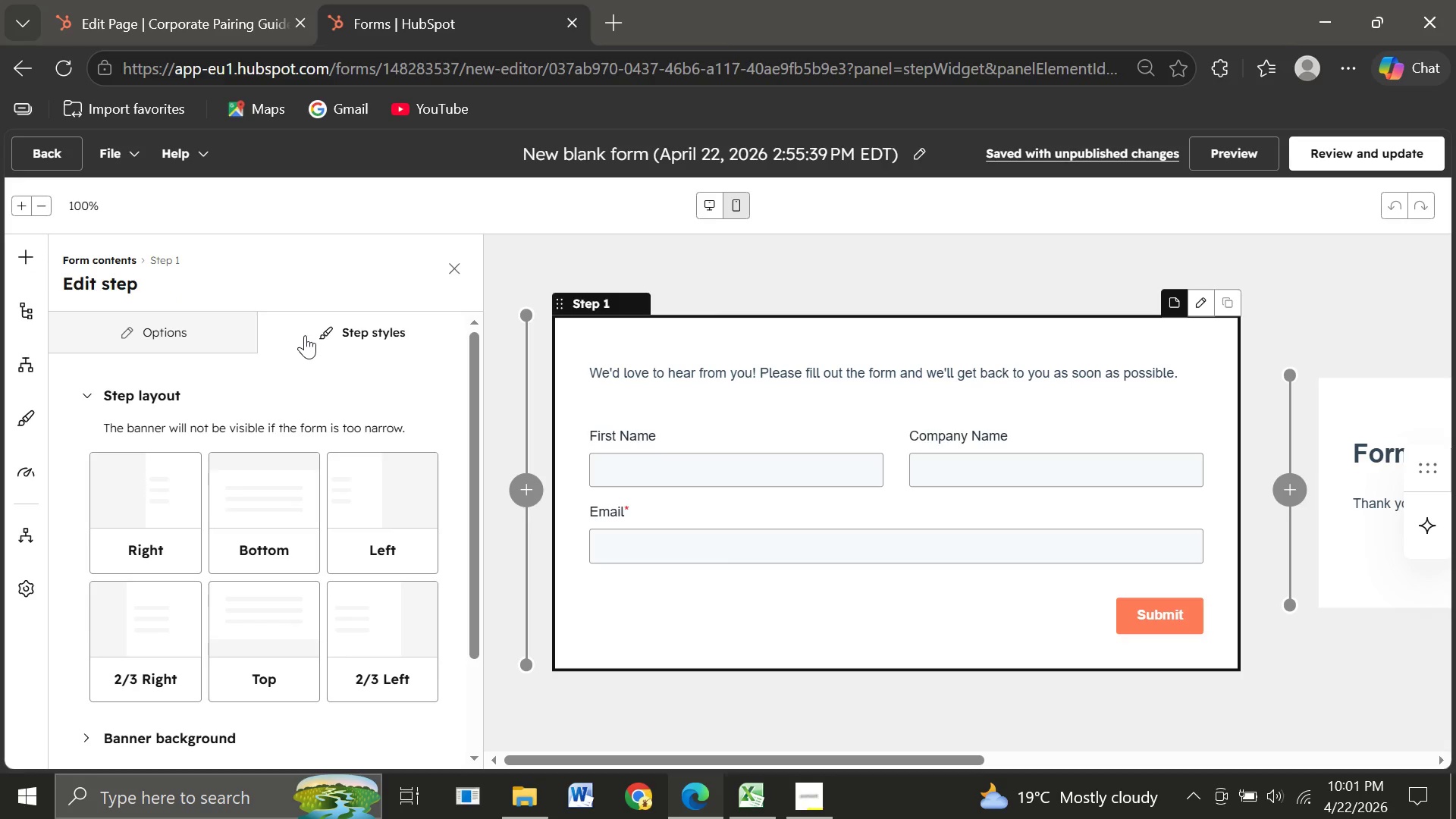 
left_click([19, 271])
 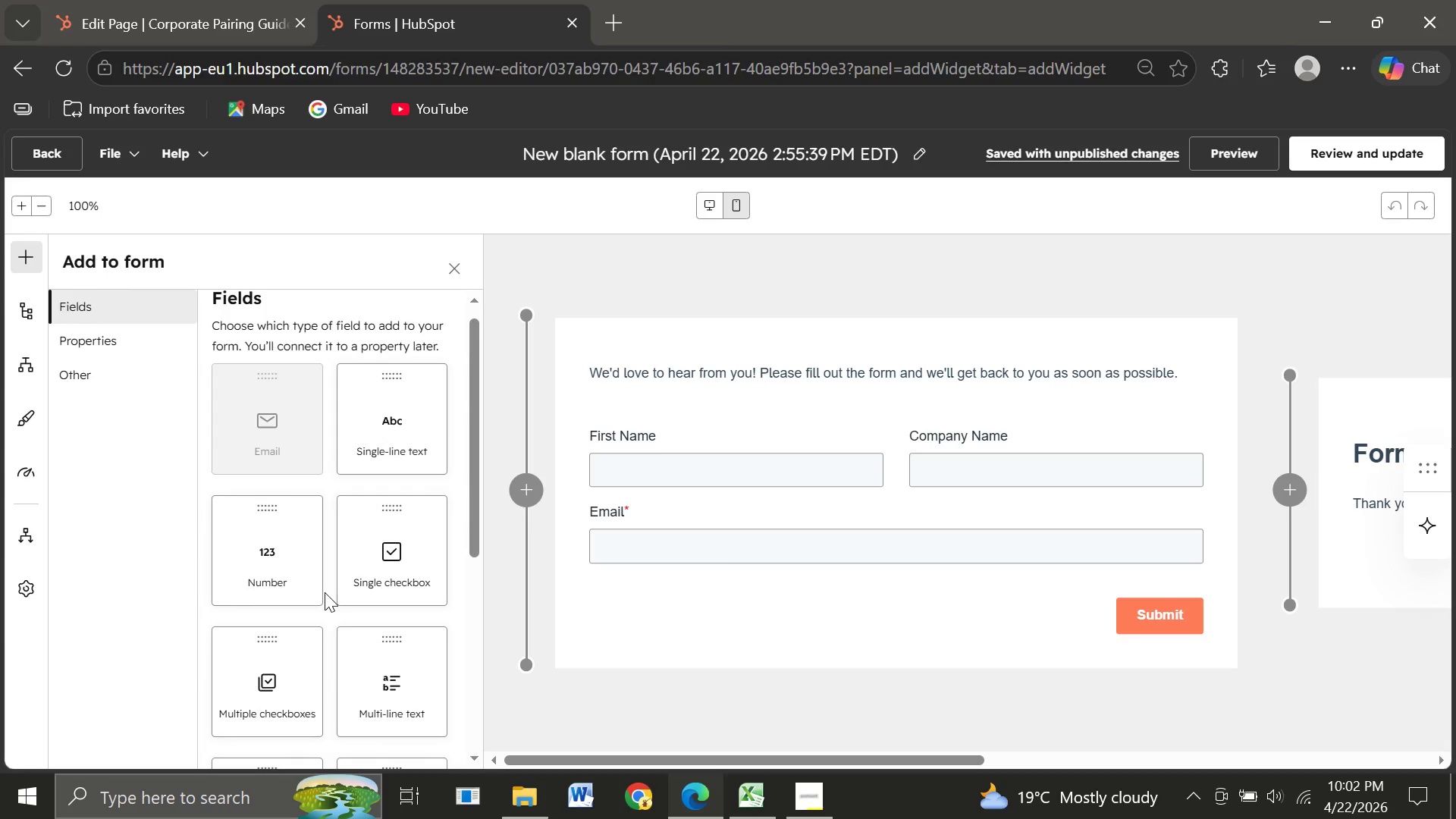 
wait(25.94)
 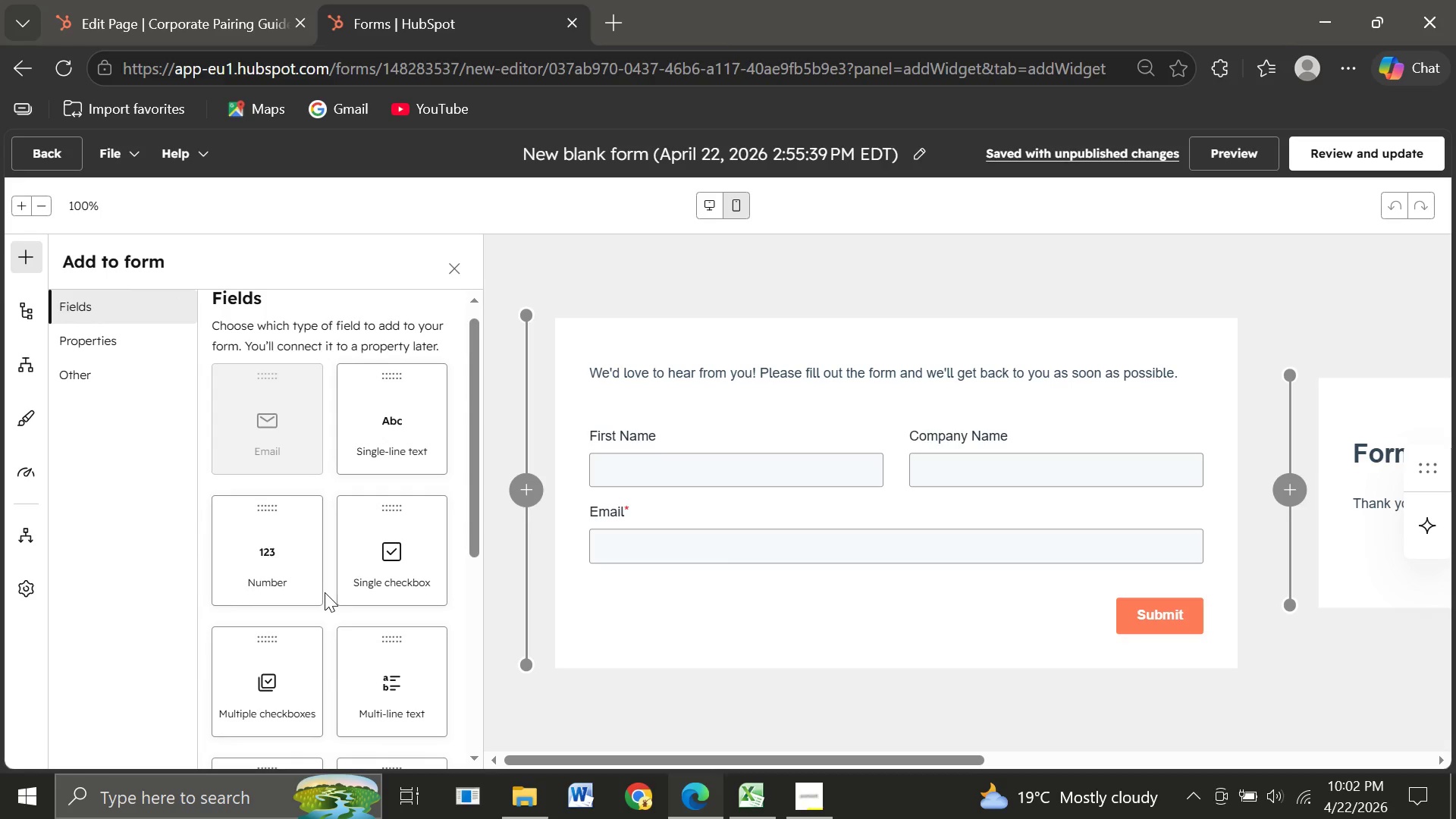 
left_click([165, 315])
 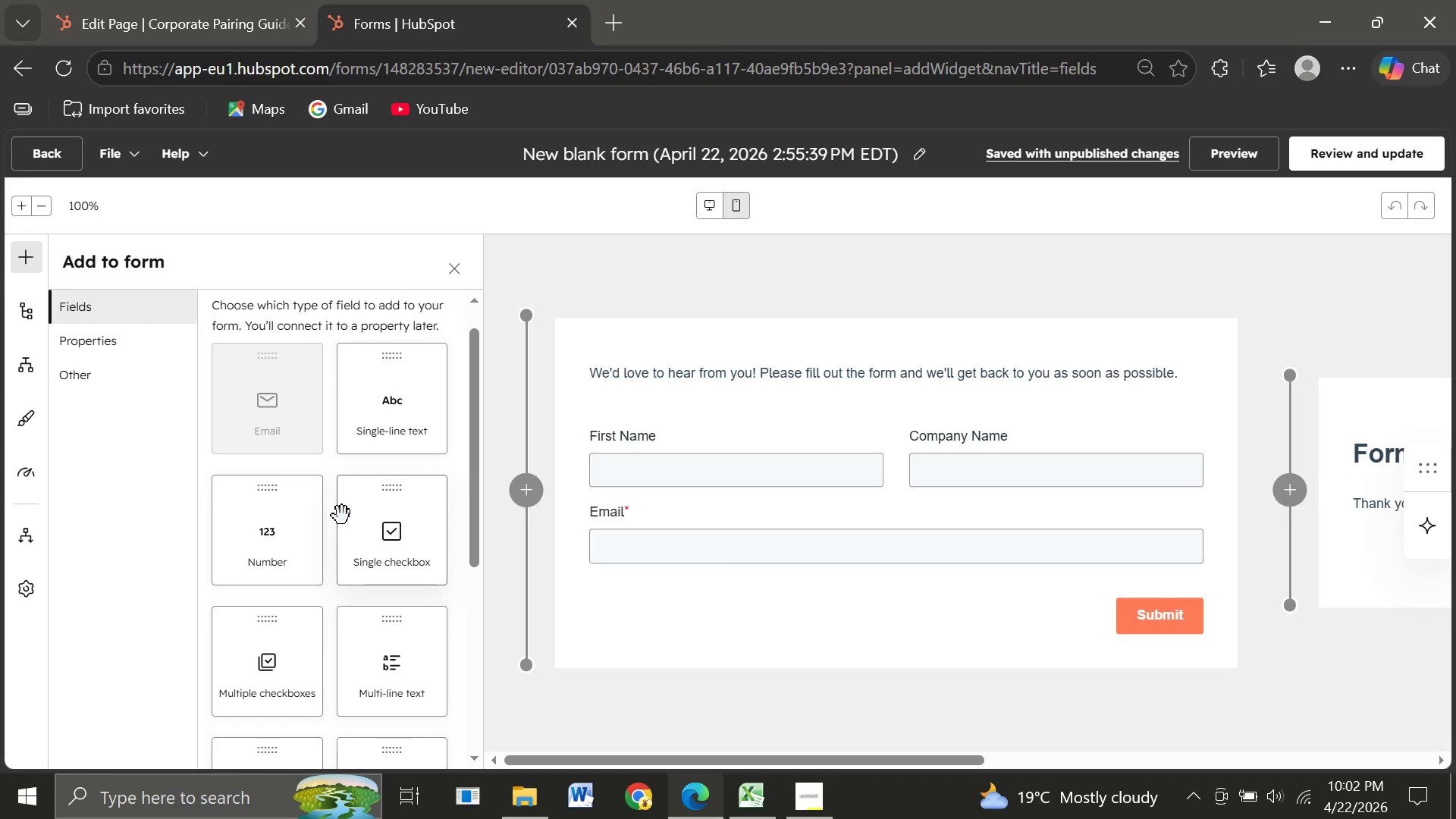 
wait(17.41)
 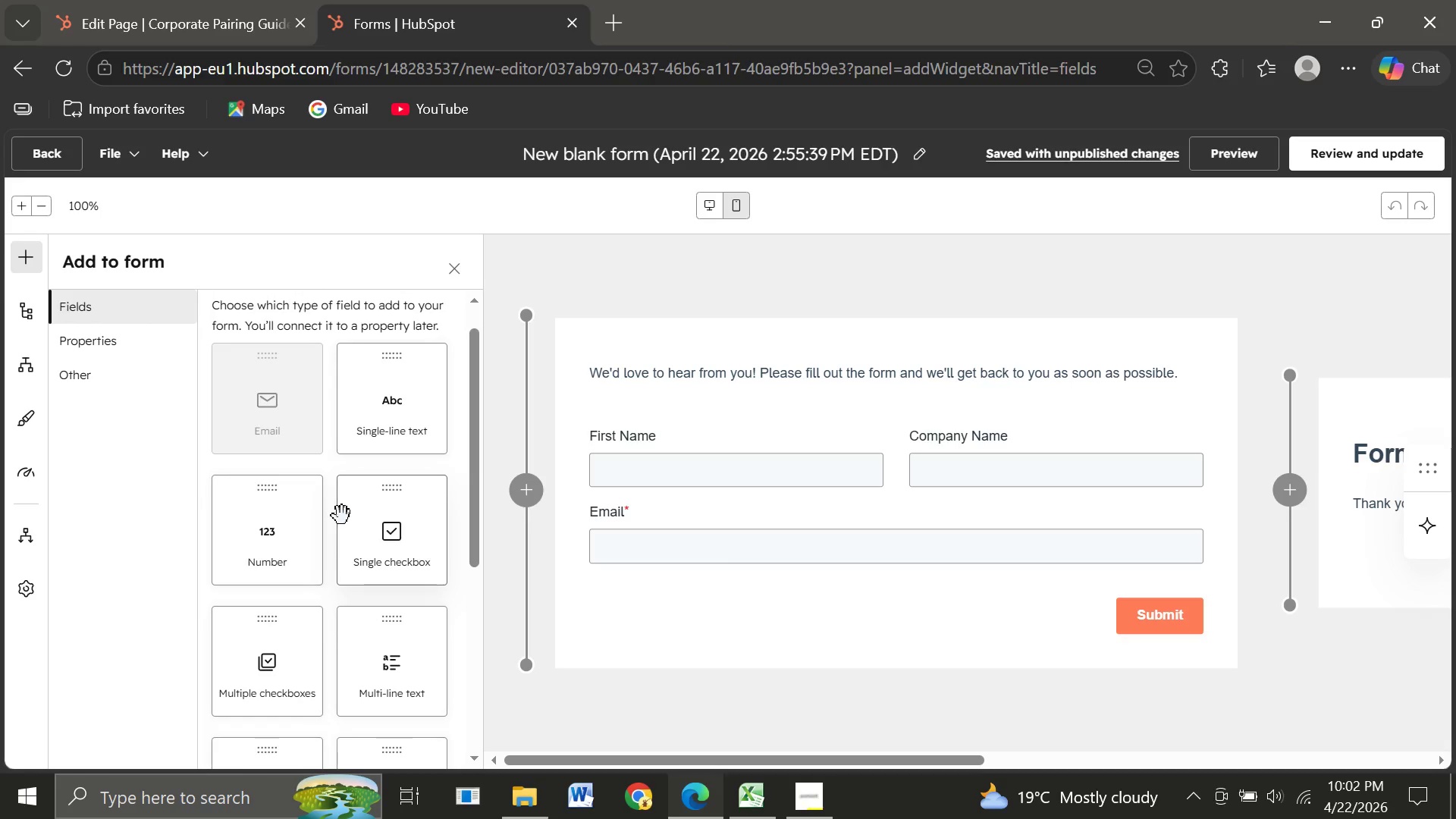 
mouse_move([805, 440])
 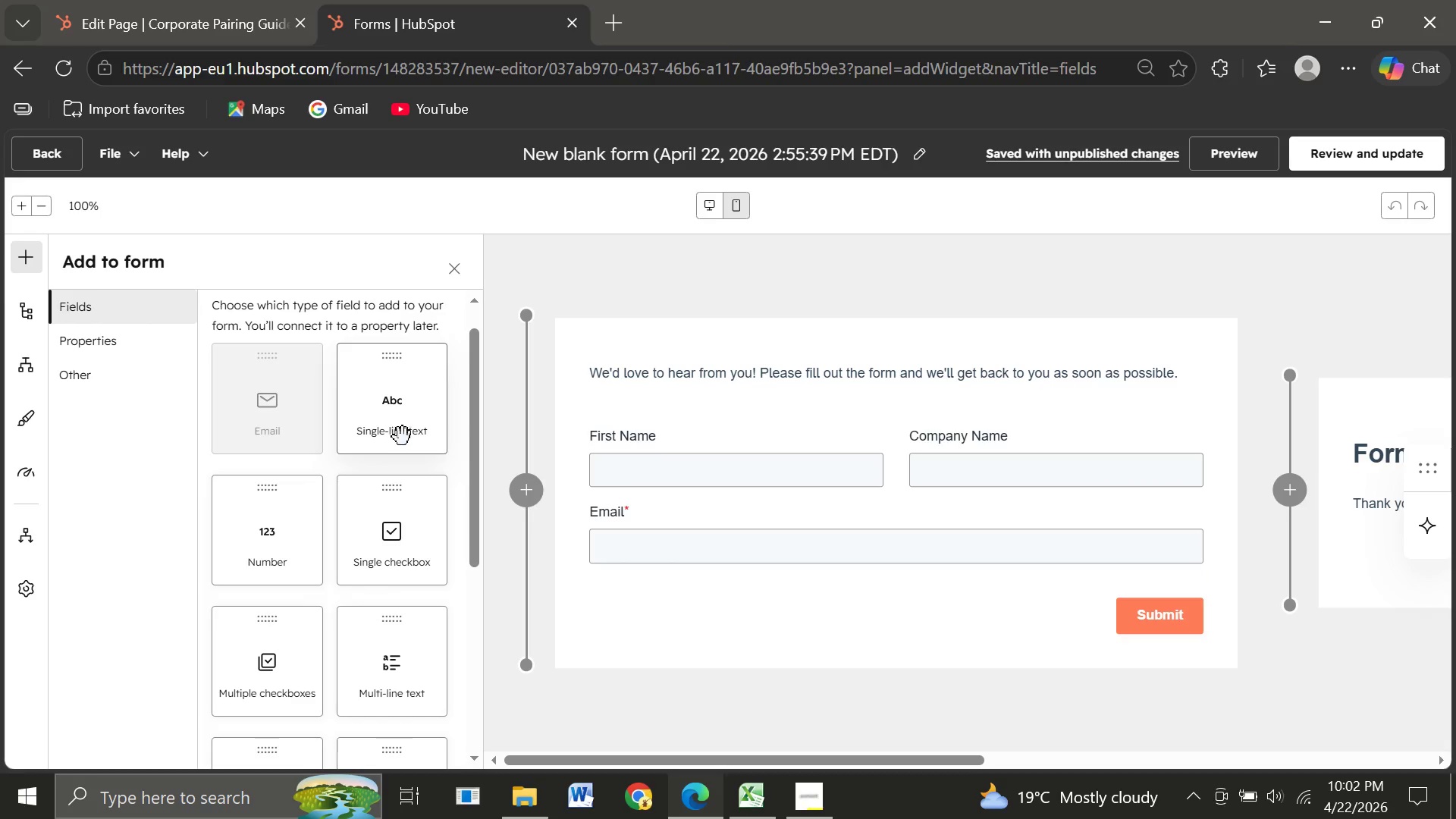 
wait(12.5)
 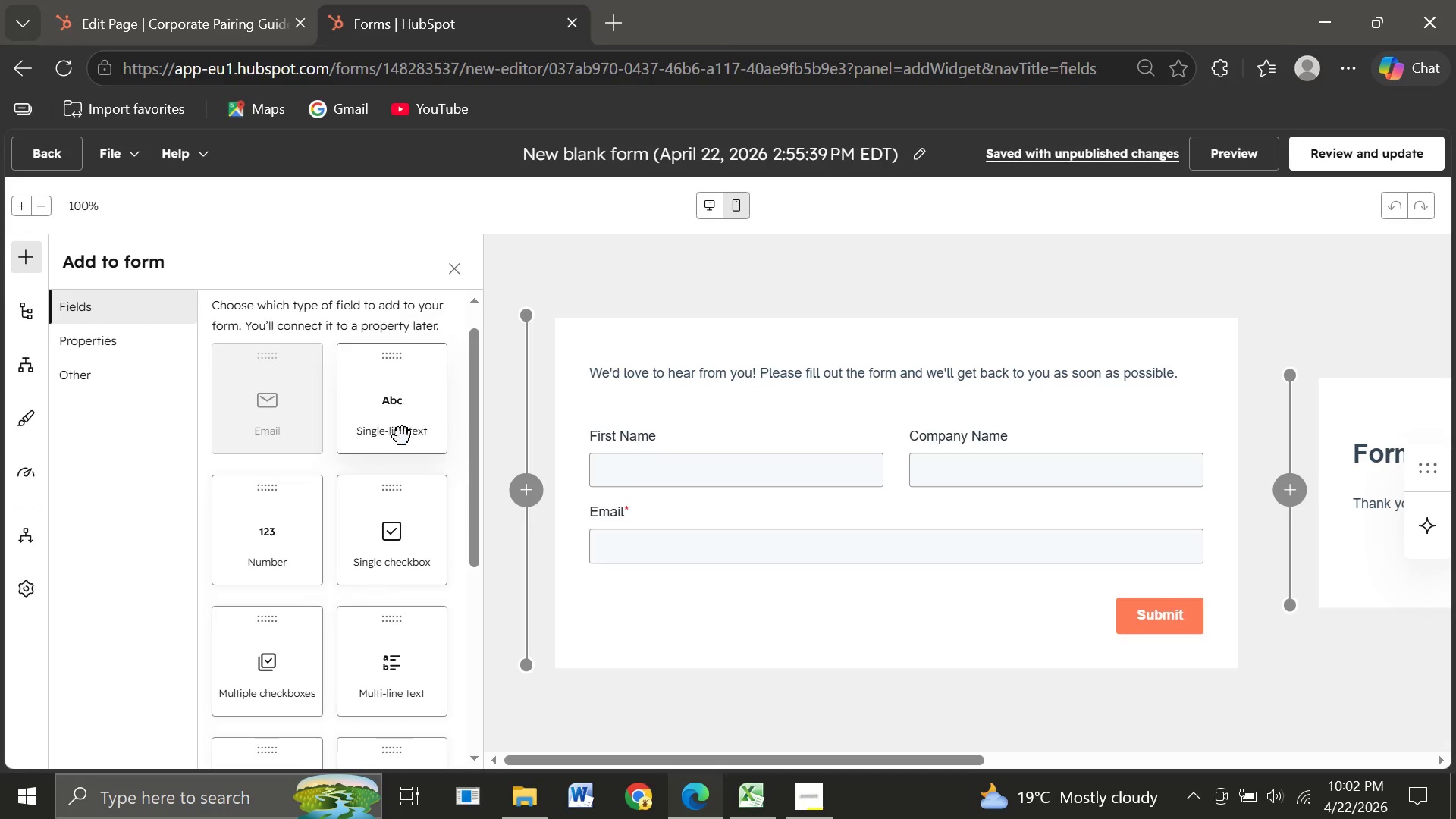 
left_click([394, 426])
 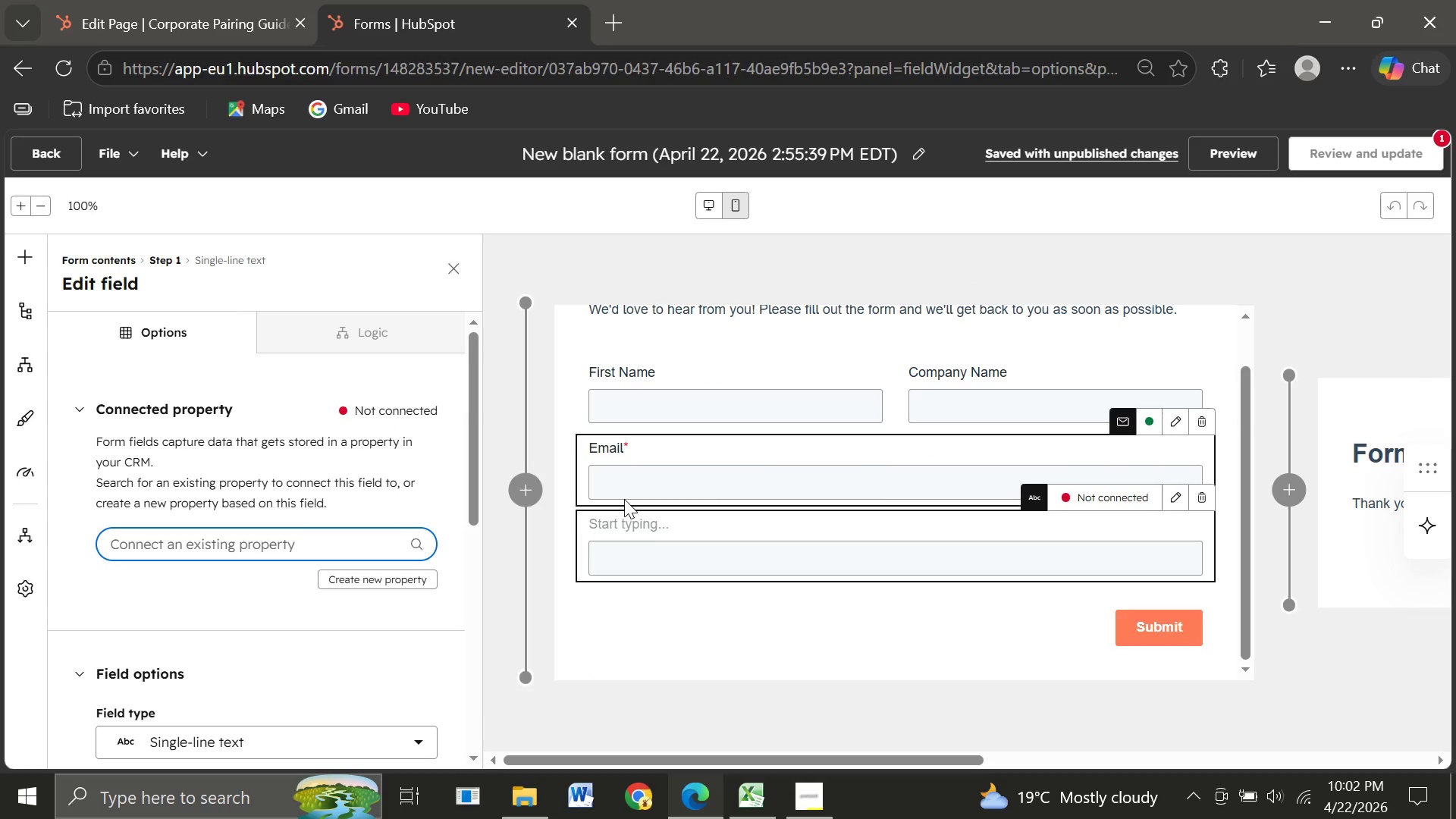 
left_click([664, 519])
 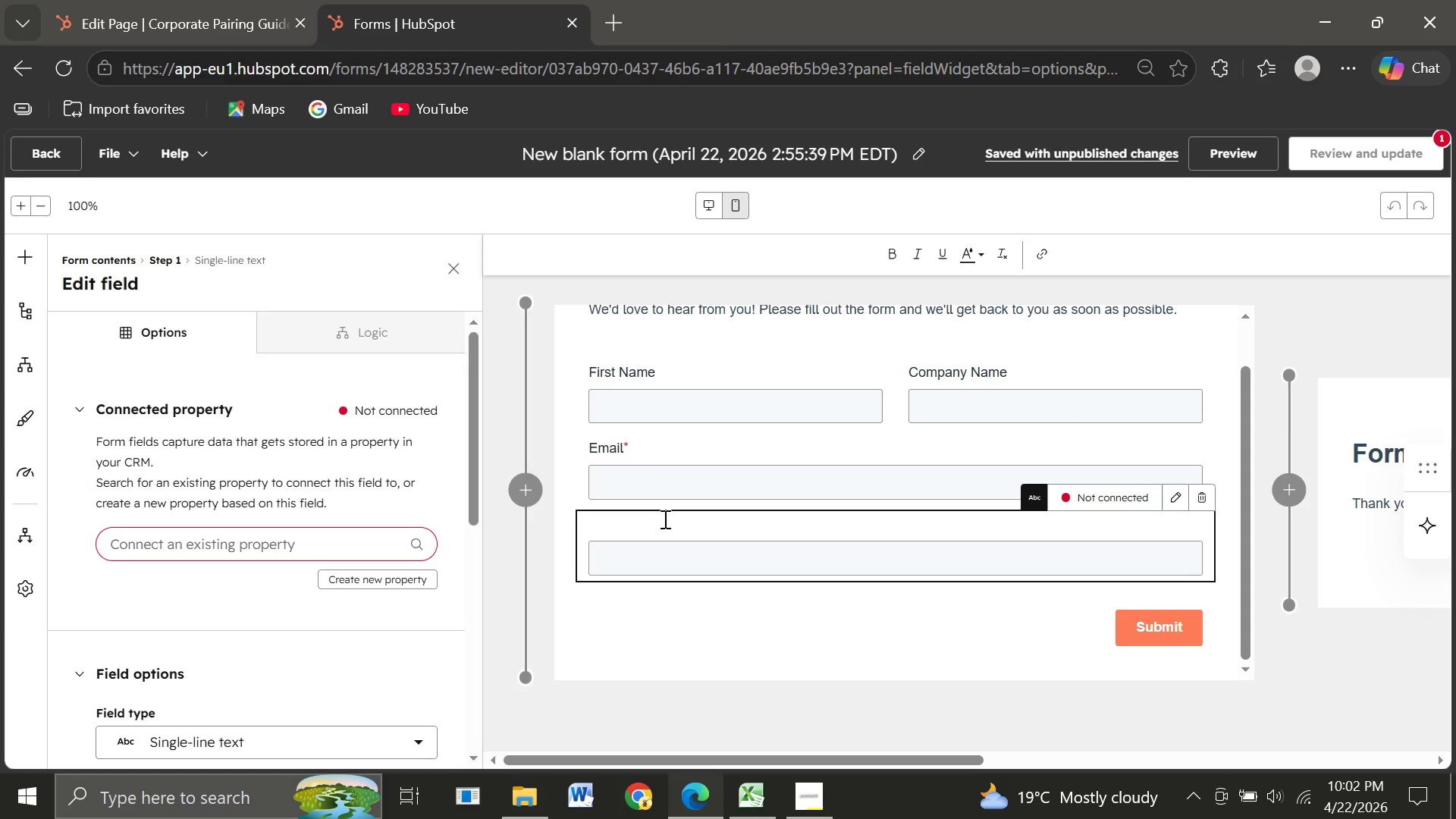 
wait(6.17)
 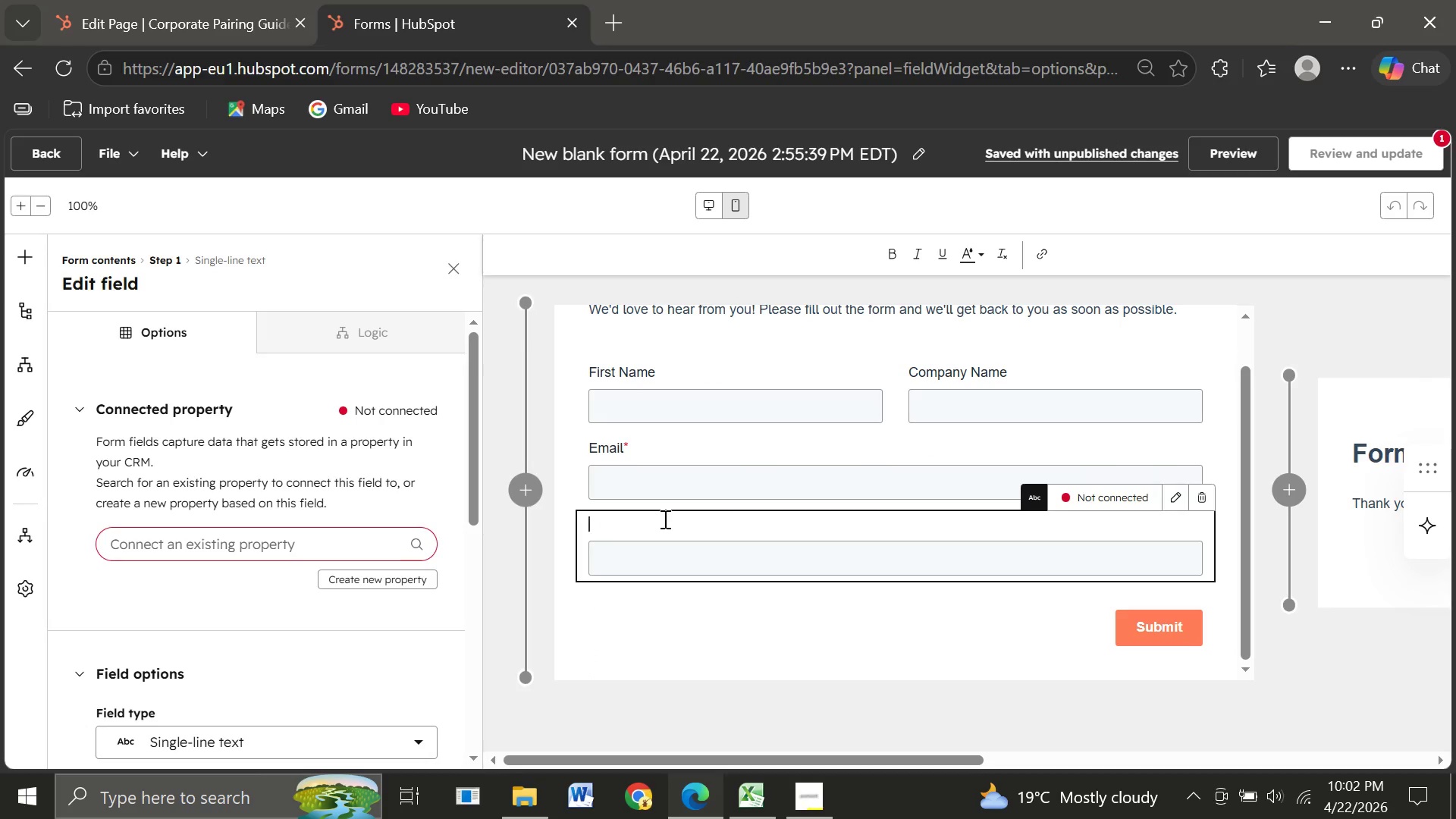 
type(Office )
 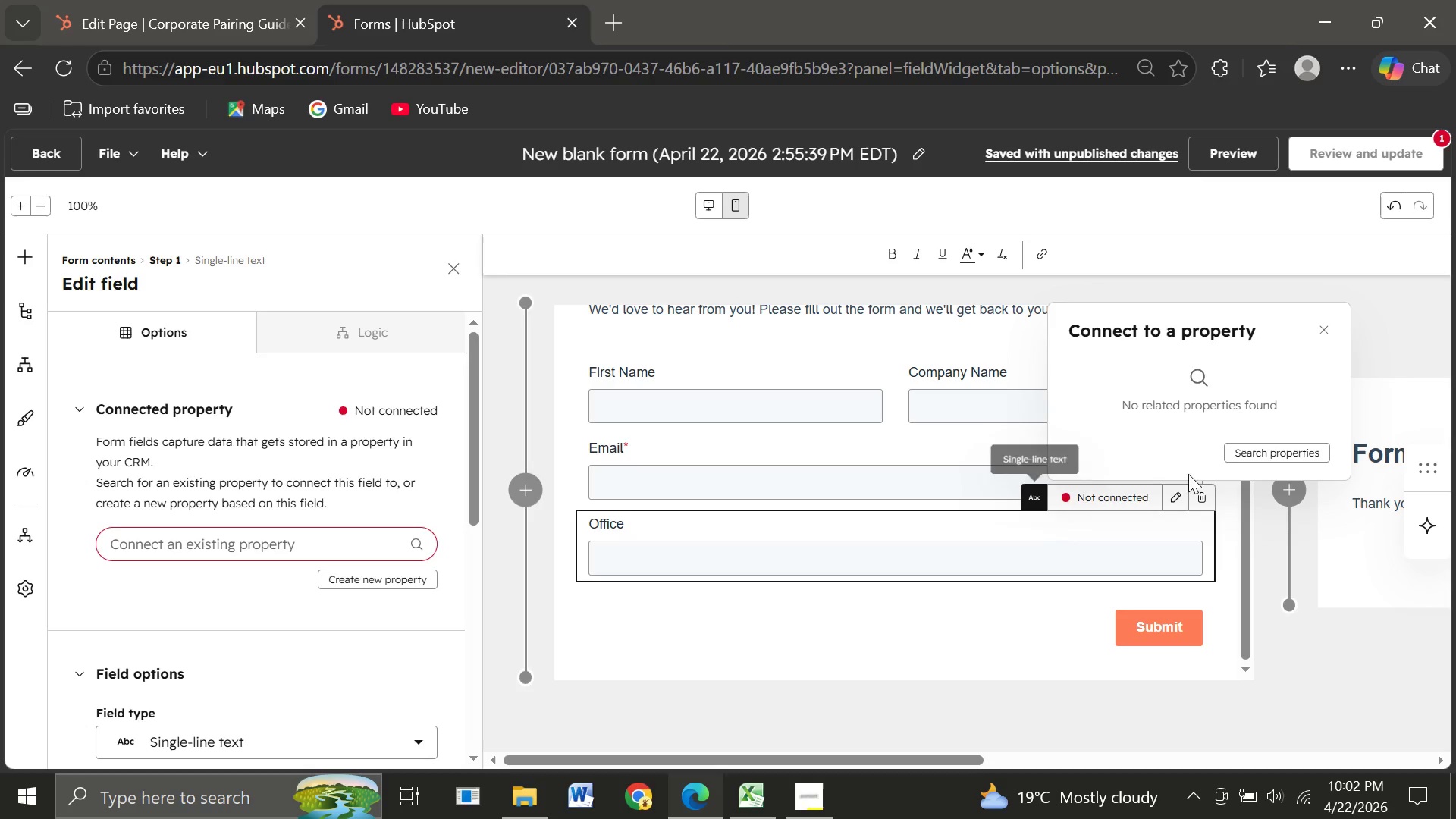 
left_click([1272, 453])
 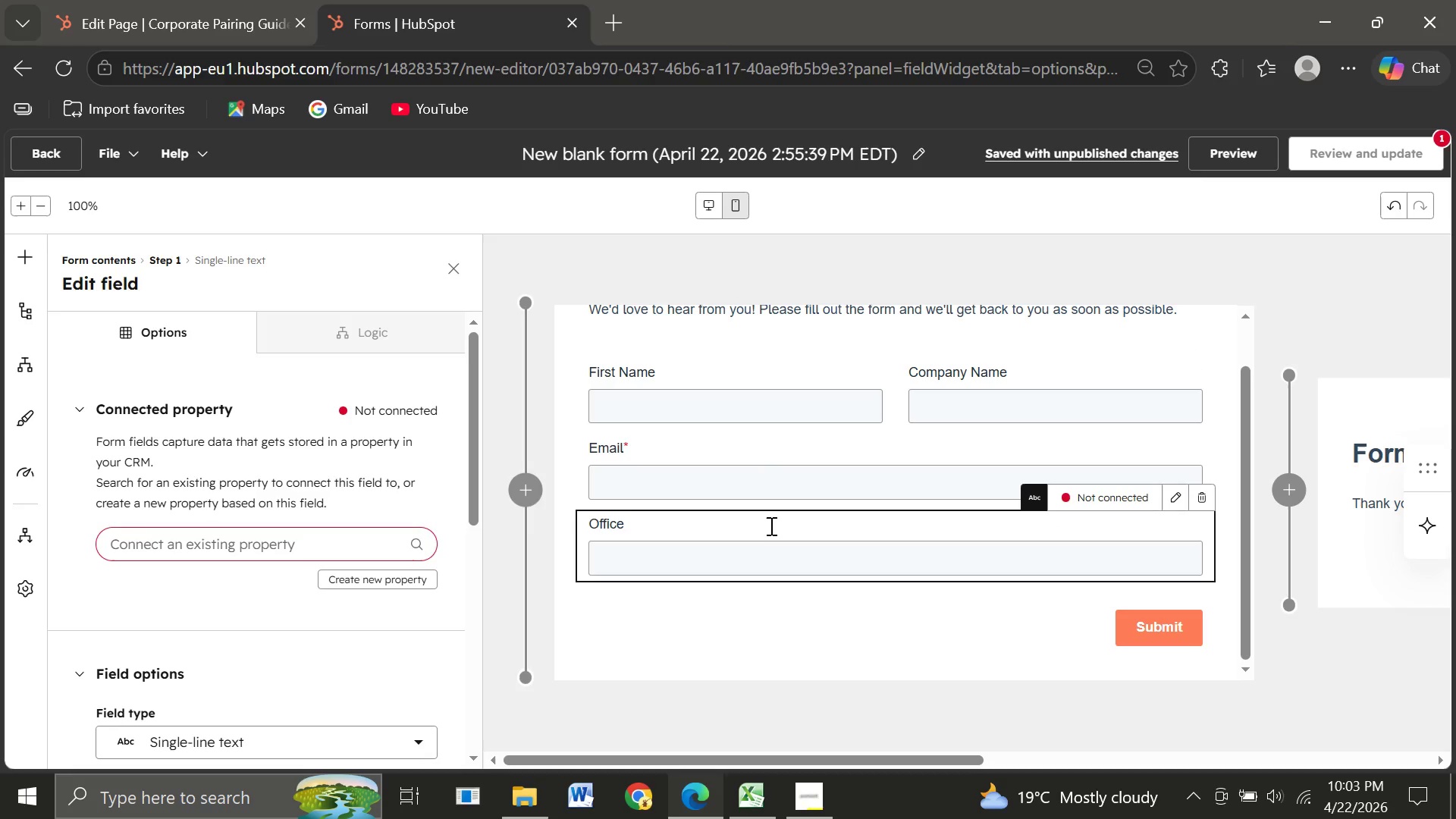 
wait(7.3)
 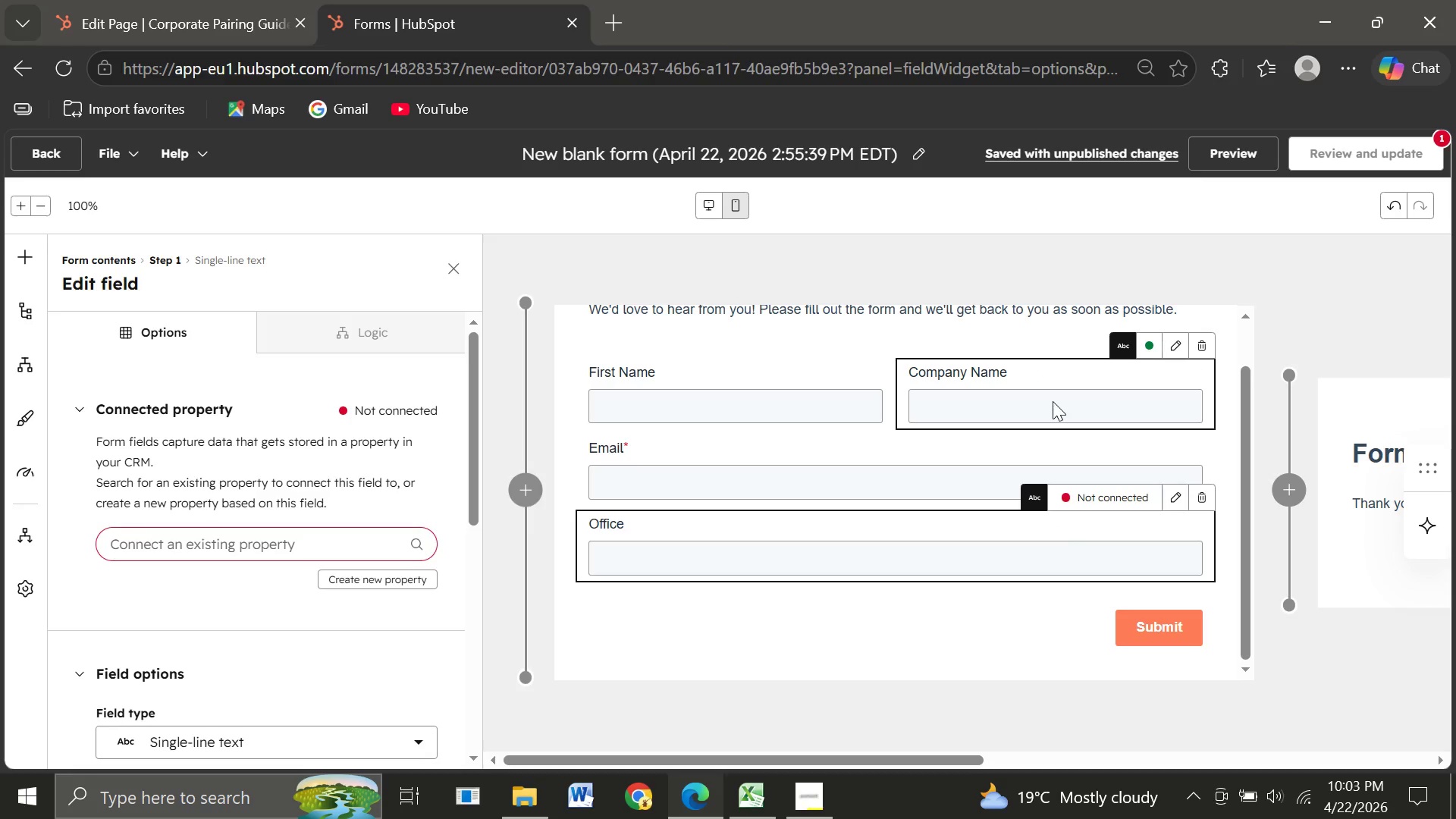 
left_click([632, 522])
 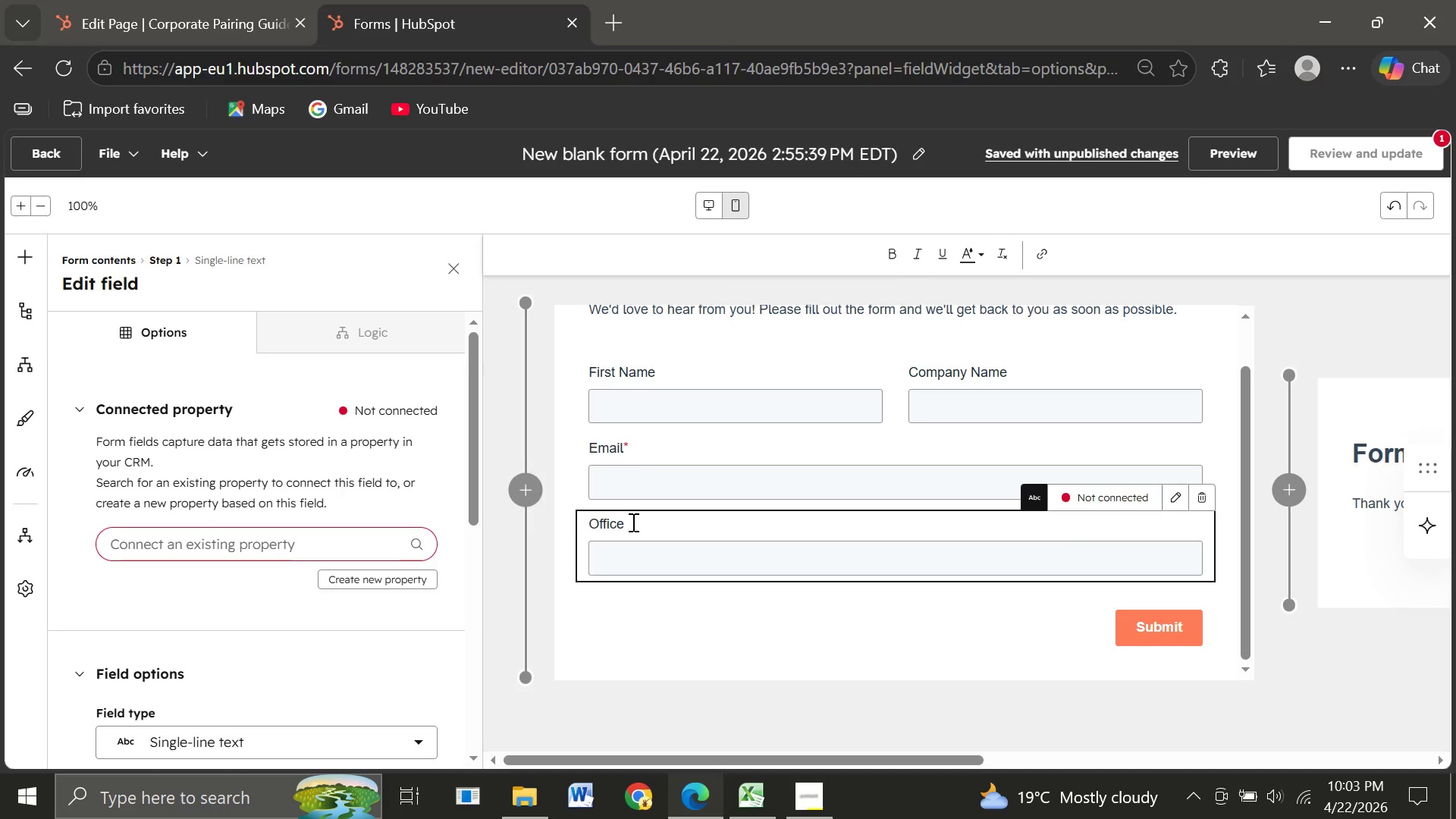 
key(Backspace)
 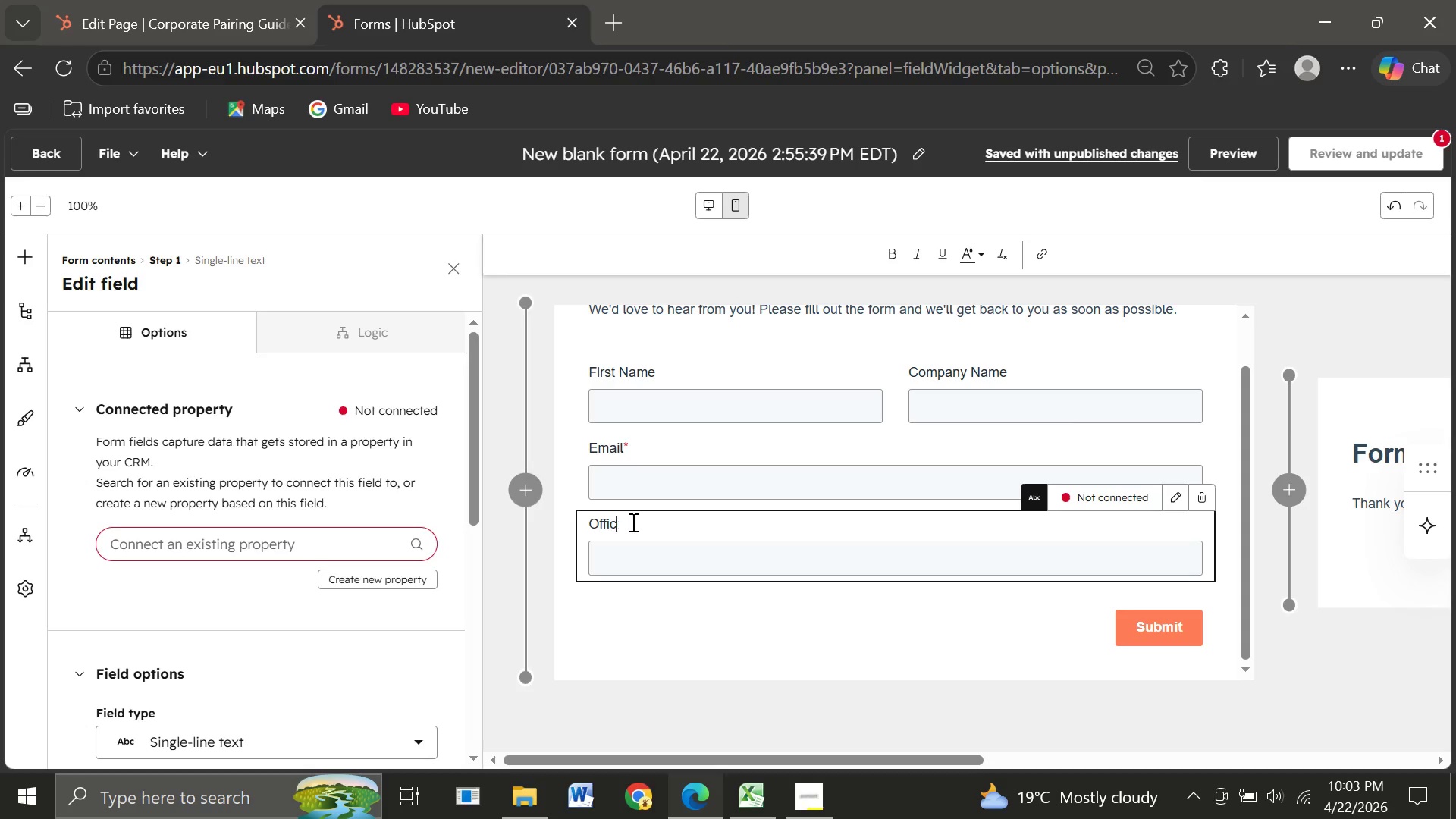 
key(Backspace)
 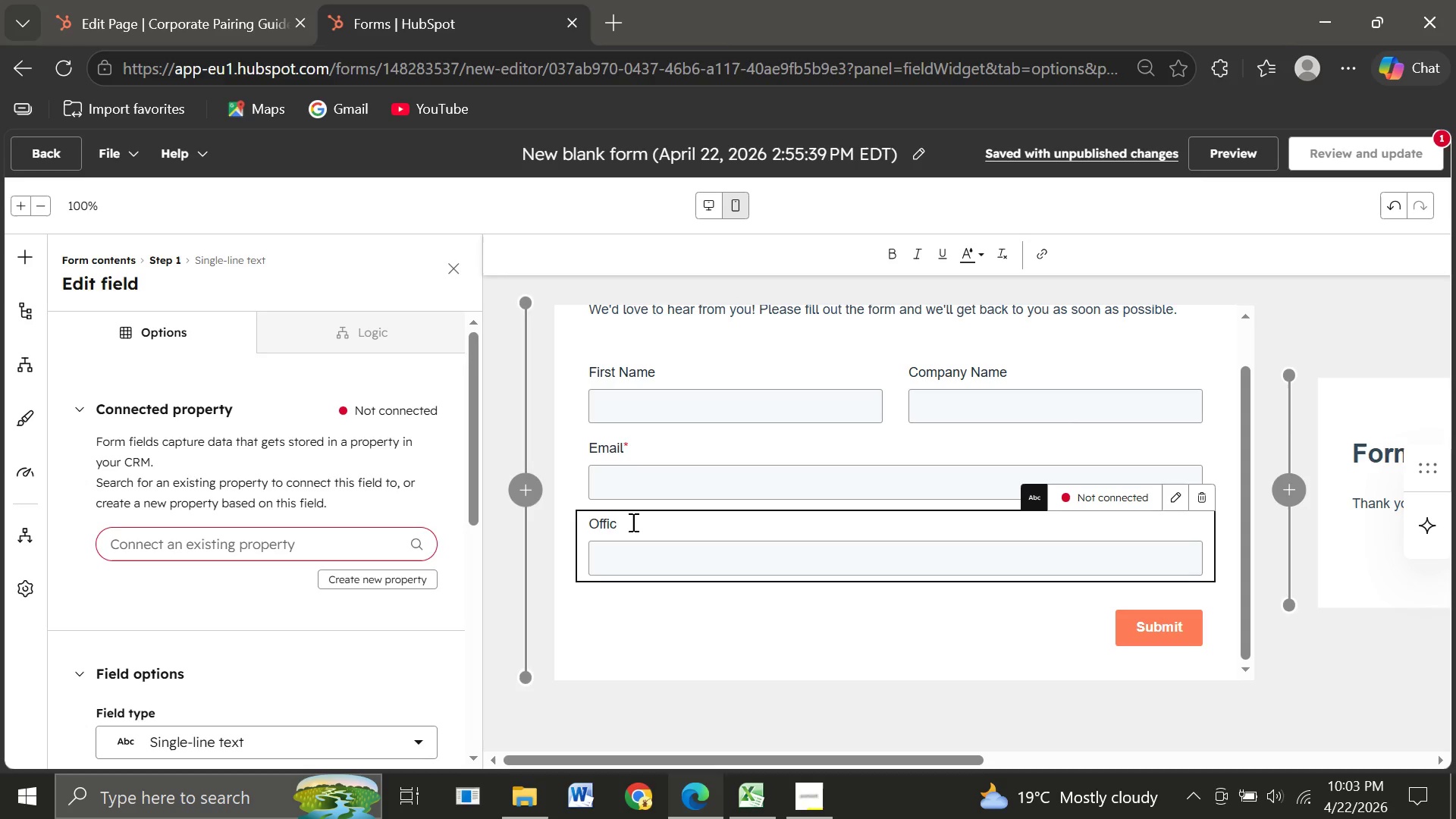 
key(Backspace)
 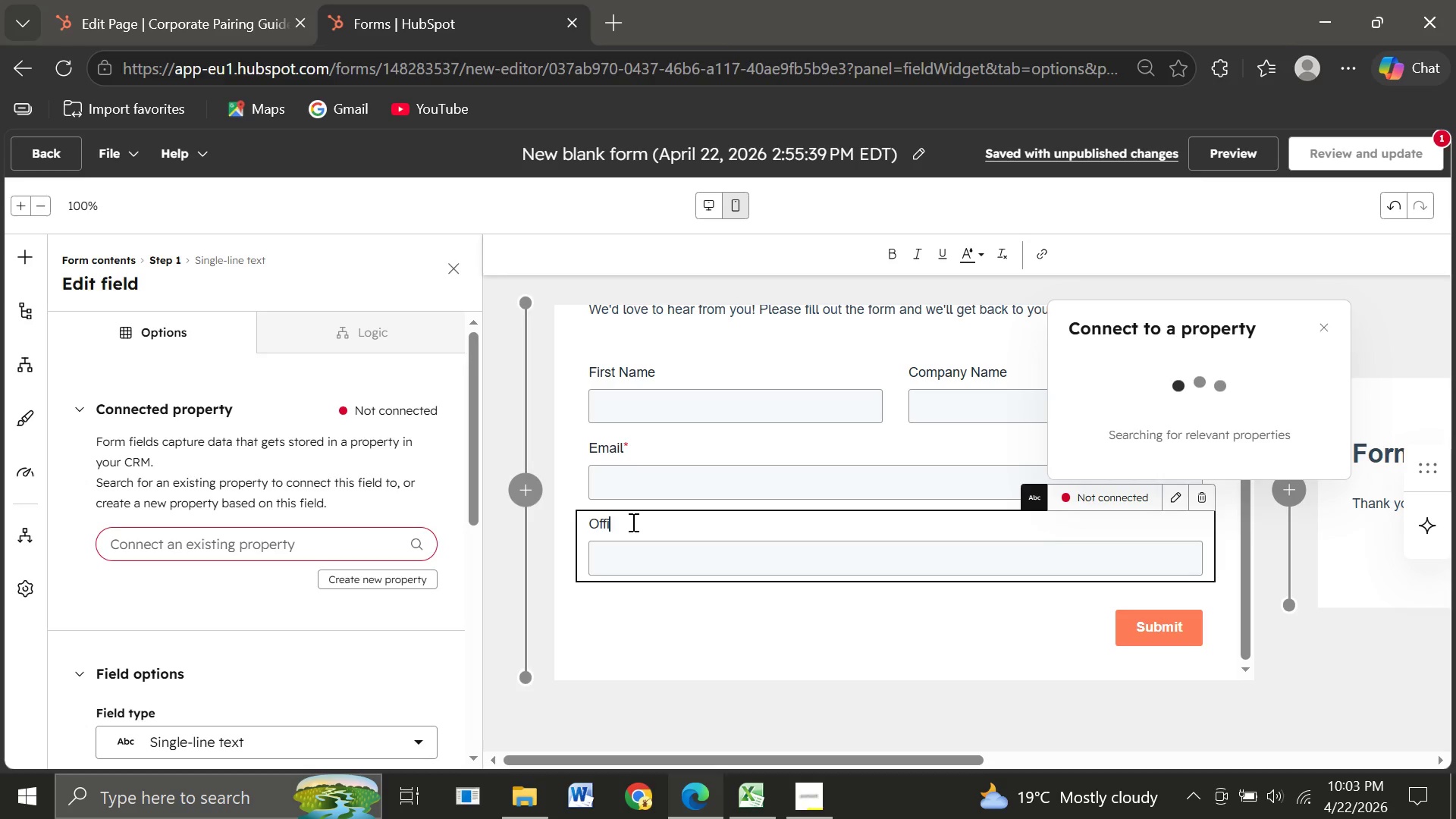 
key(Backspace)
 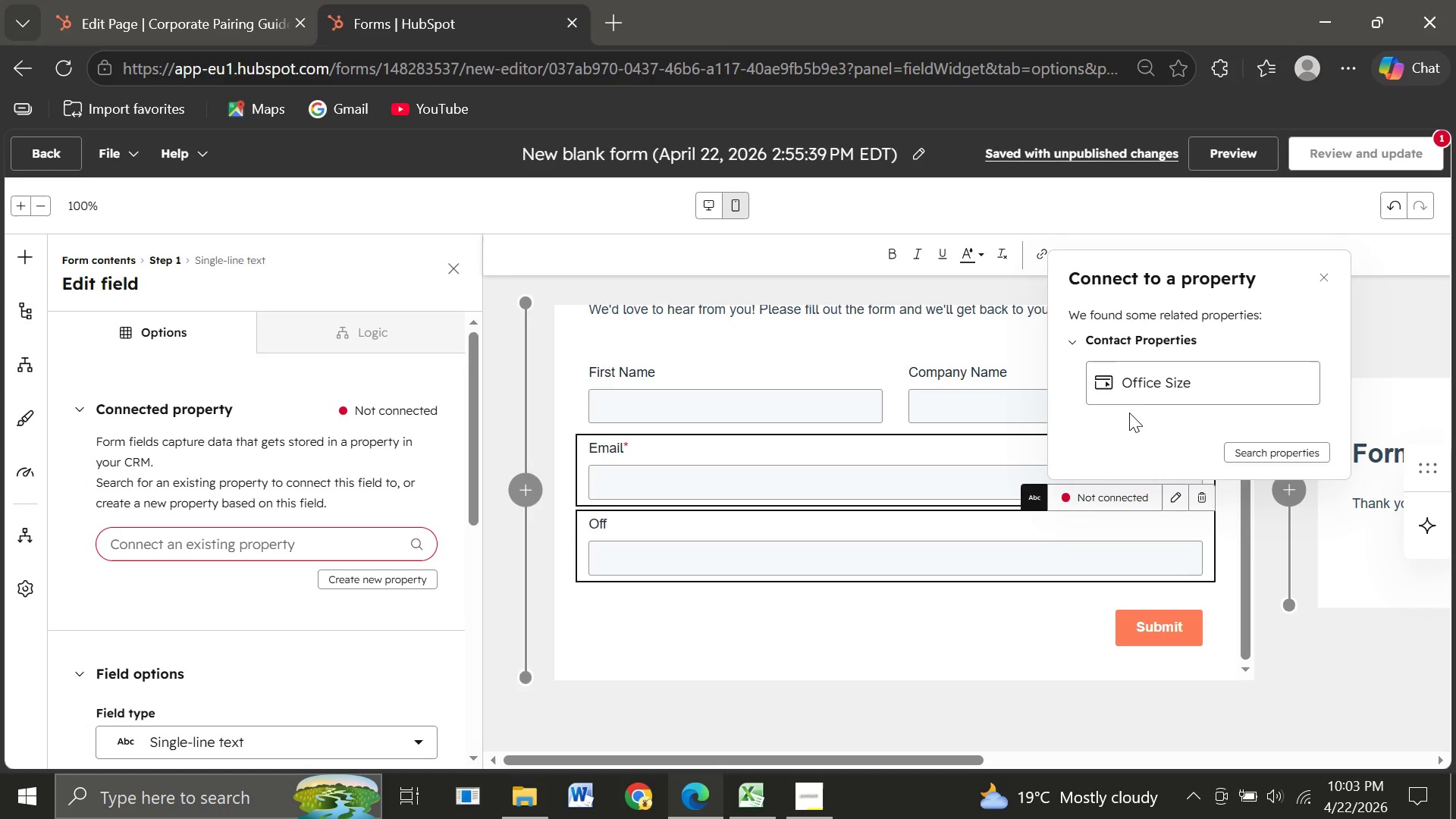 
left_click([1156, 381])
 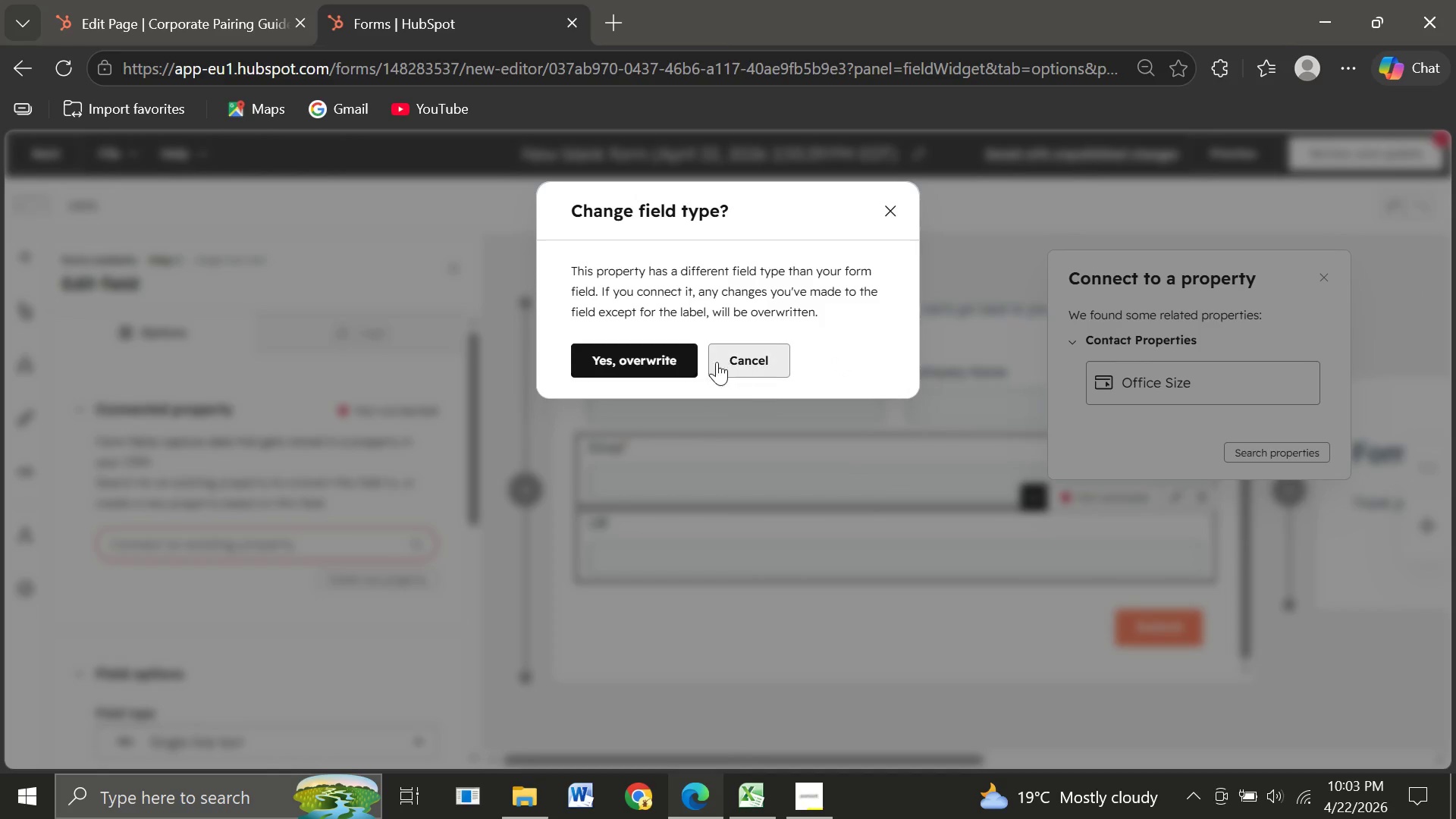 
left_click([659, 362])
 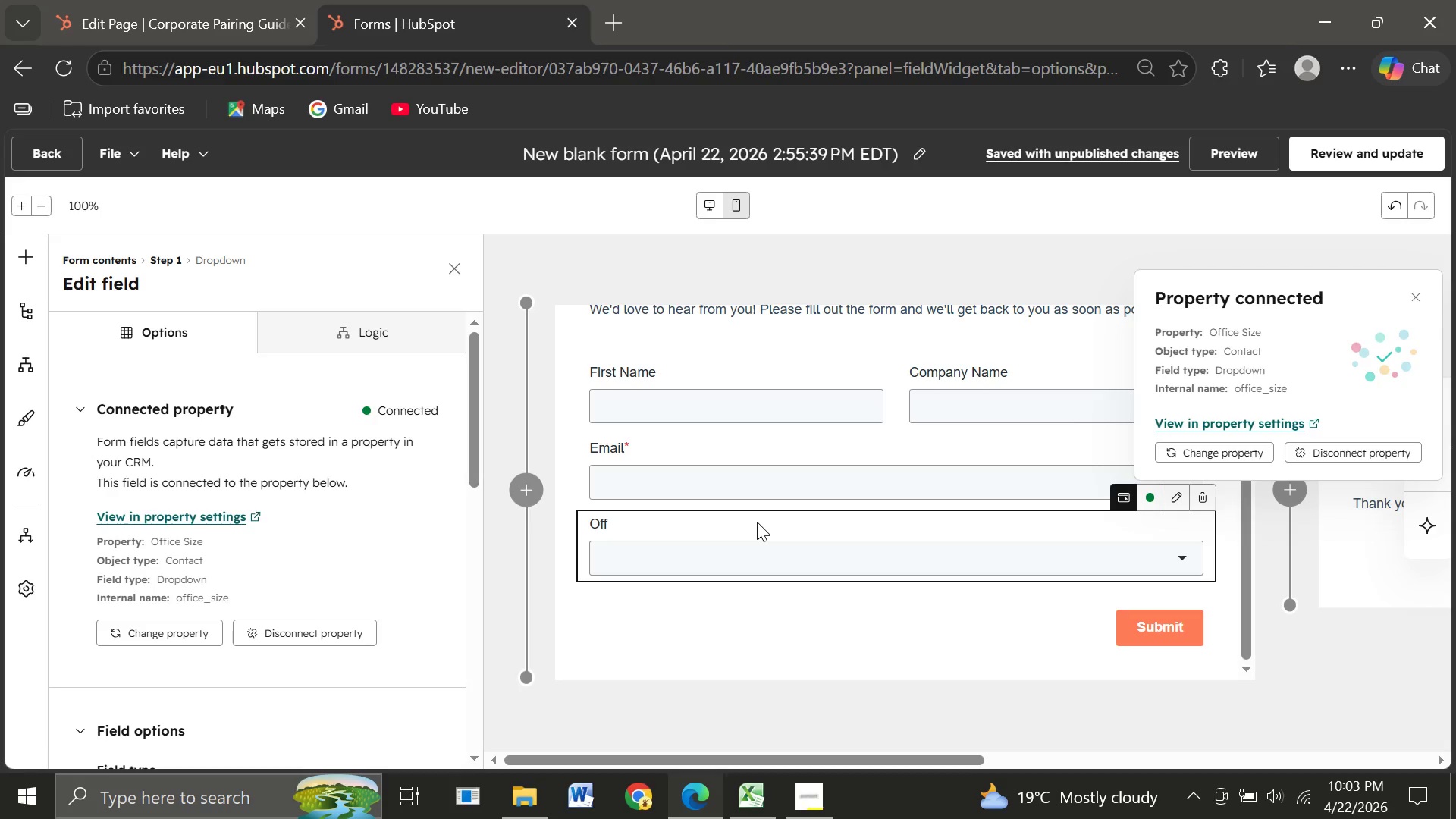 
wait(9.05)
 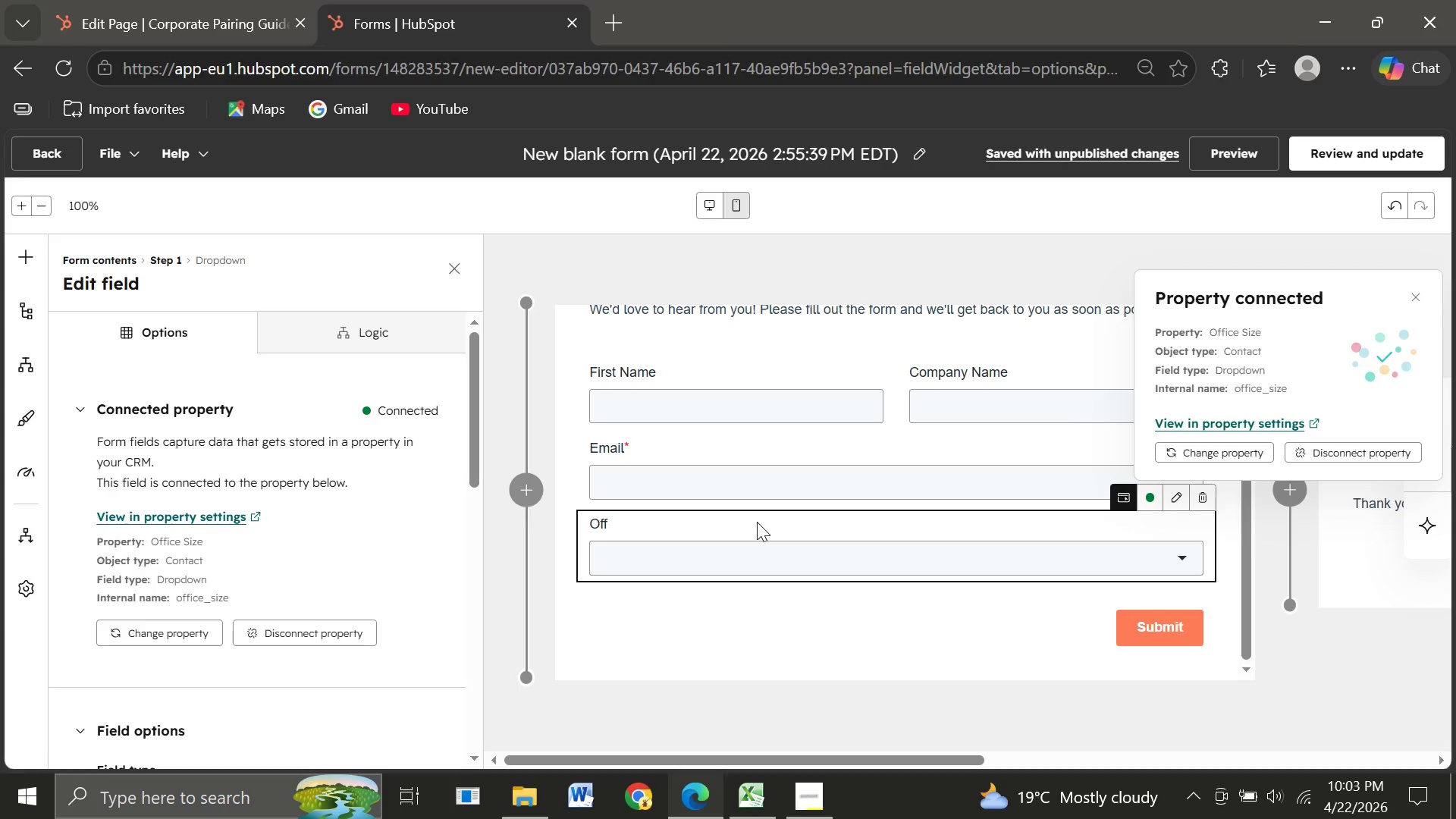 
left_click([618, 518])
 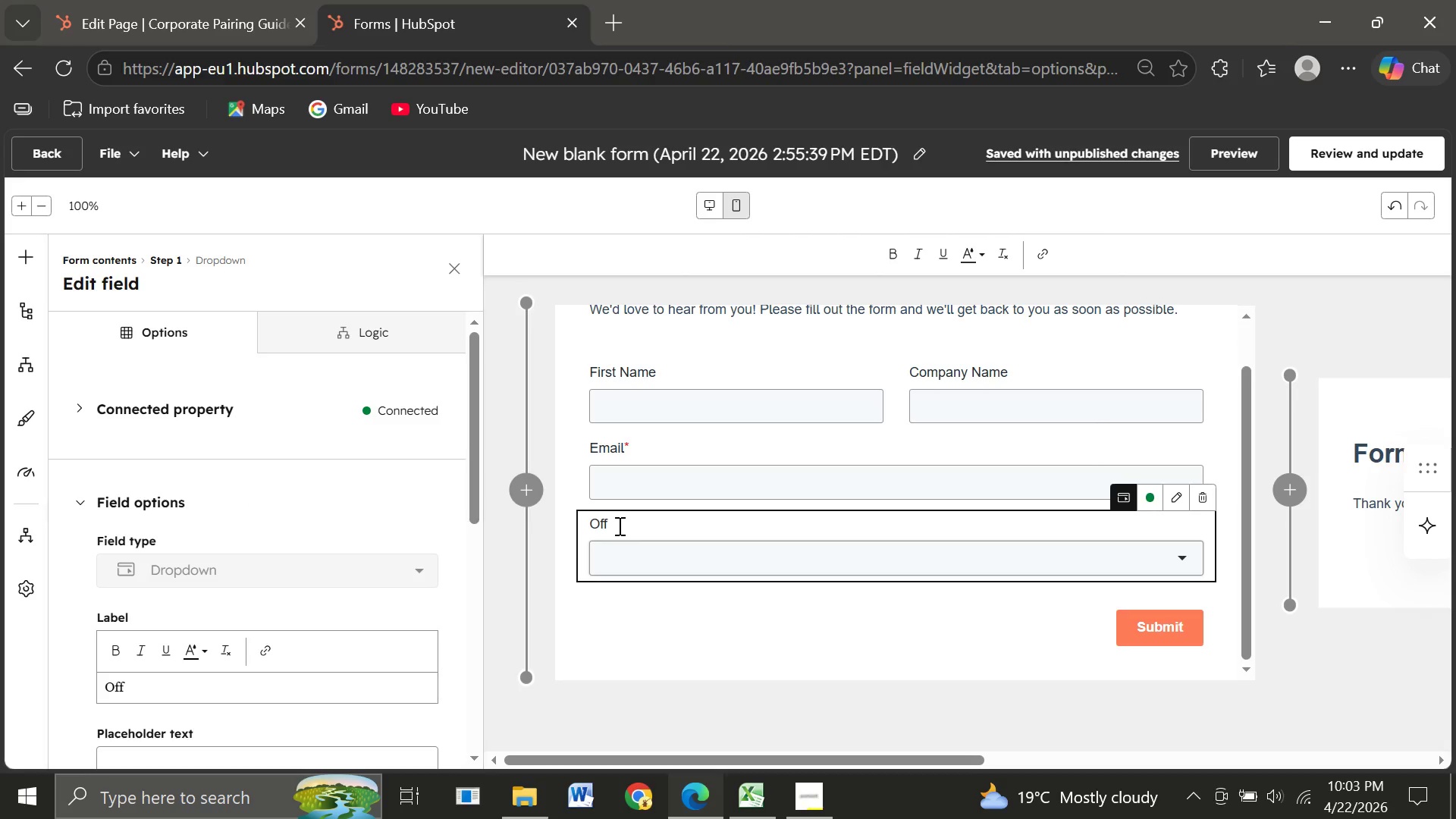 
type(ice Size)
 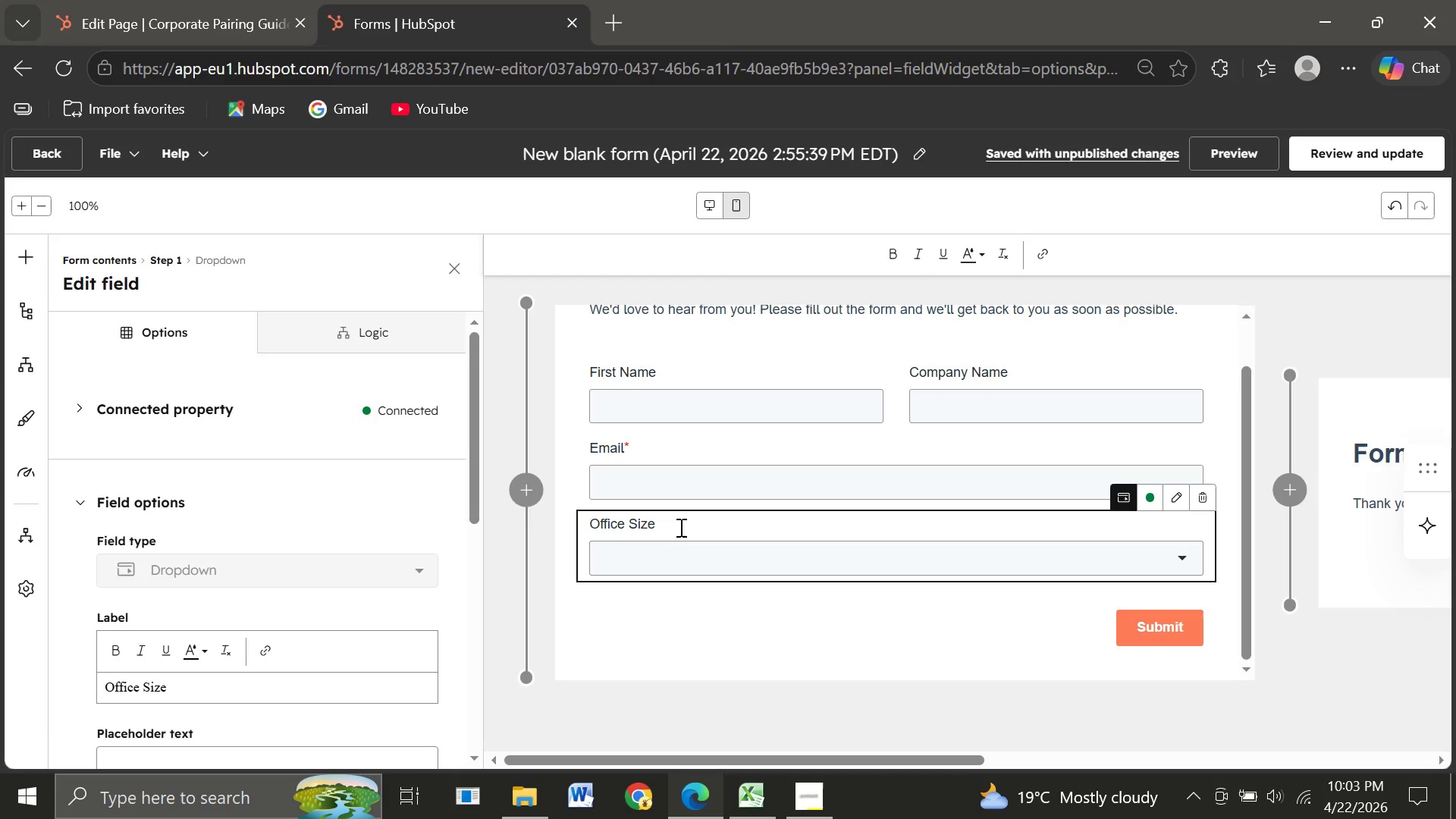 
wait(15.98)
 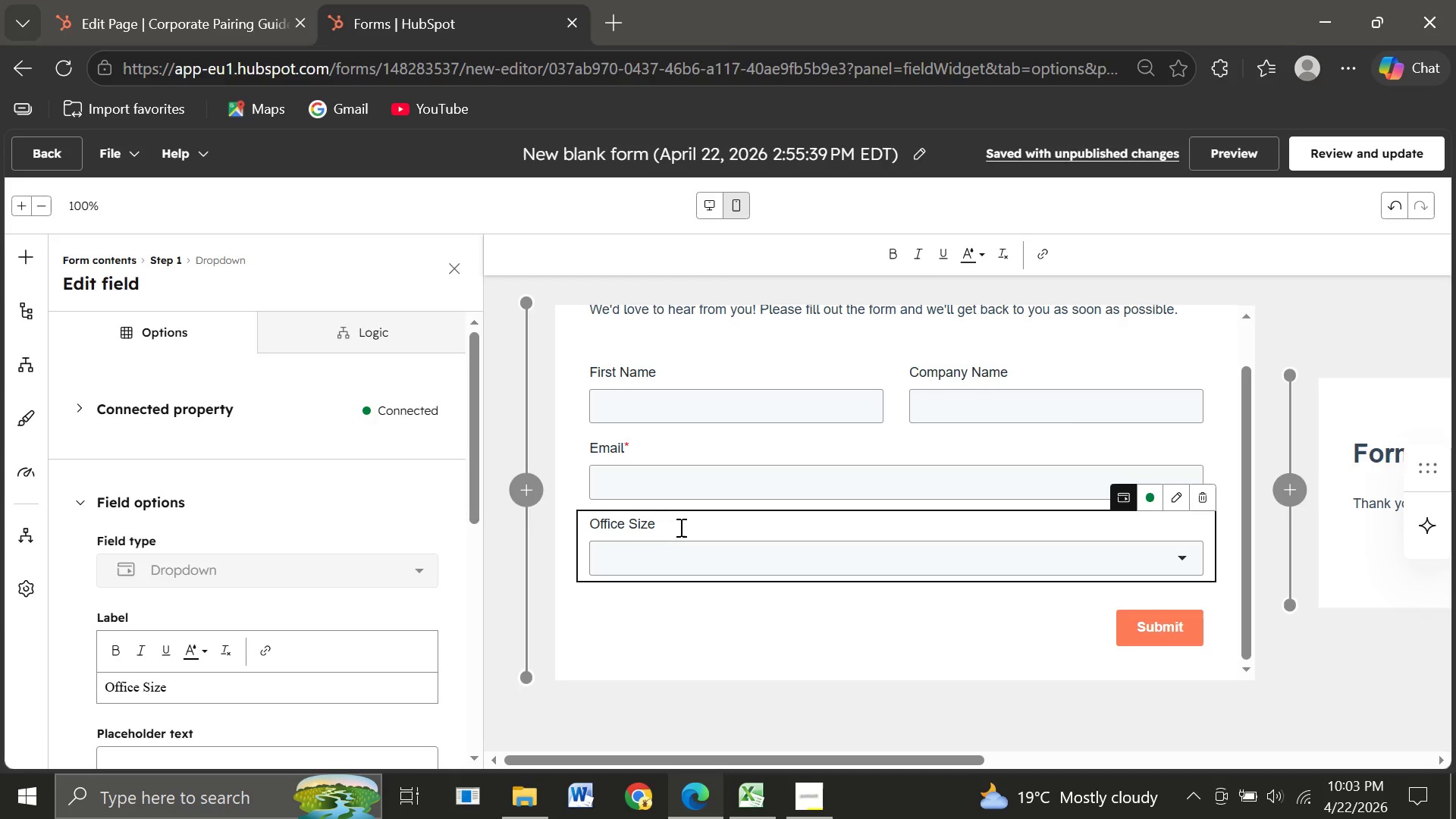 
left_click([781, 623])
 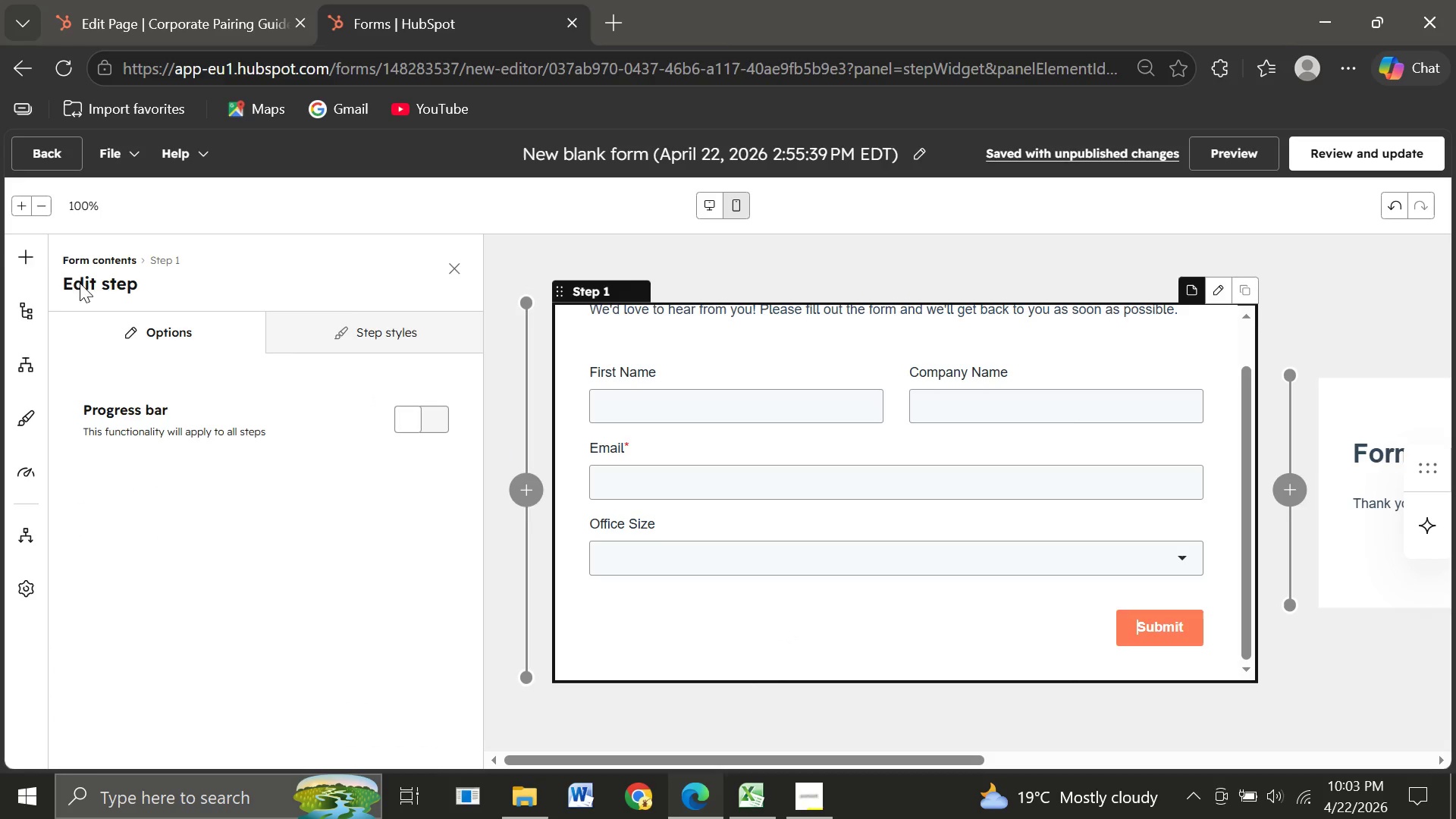 
left_click([24, 253])
 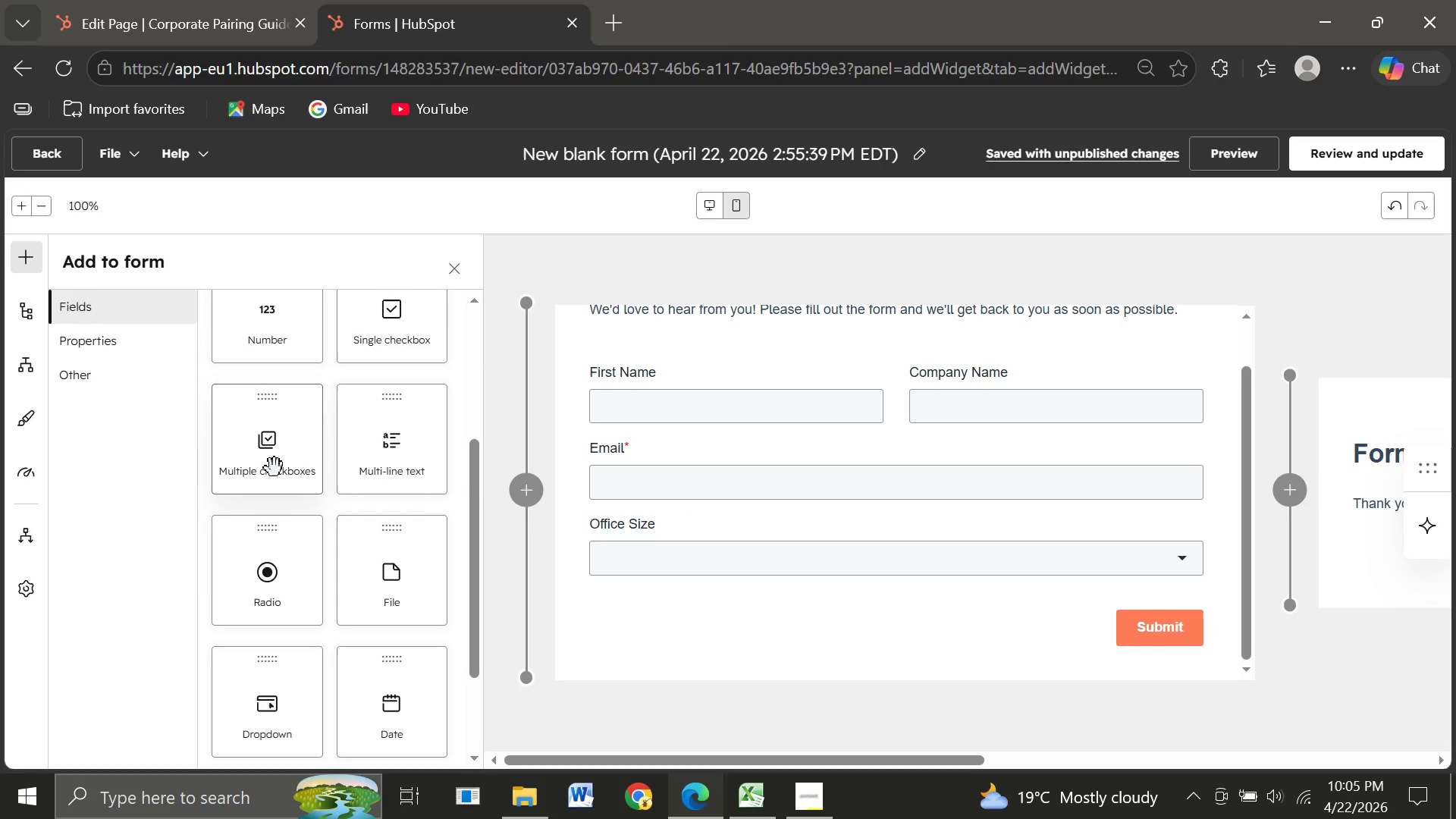 
wait(99.48)
 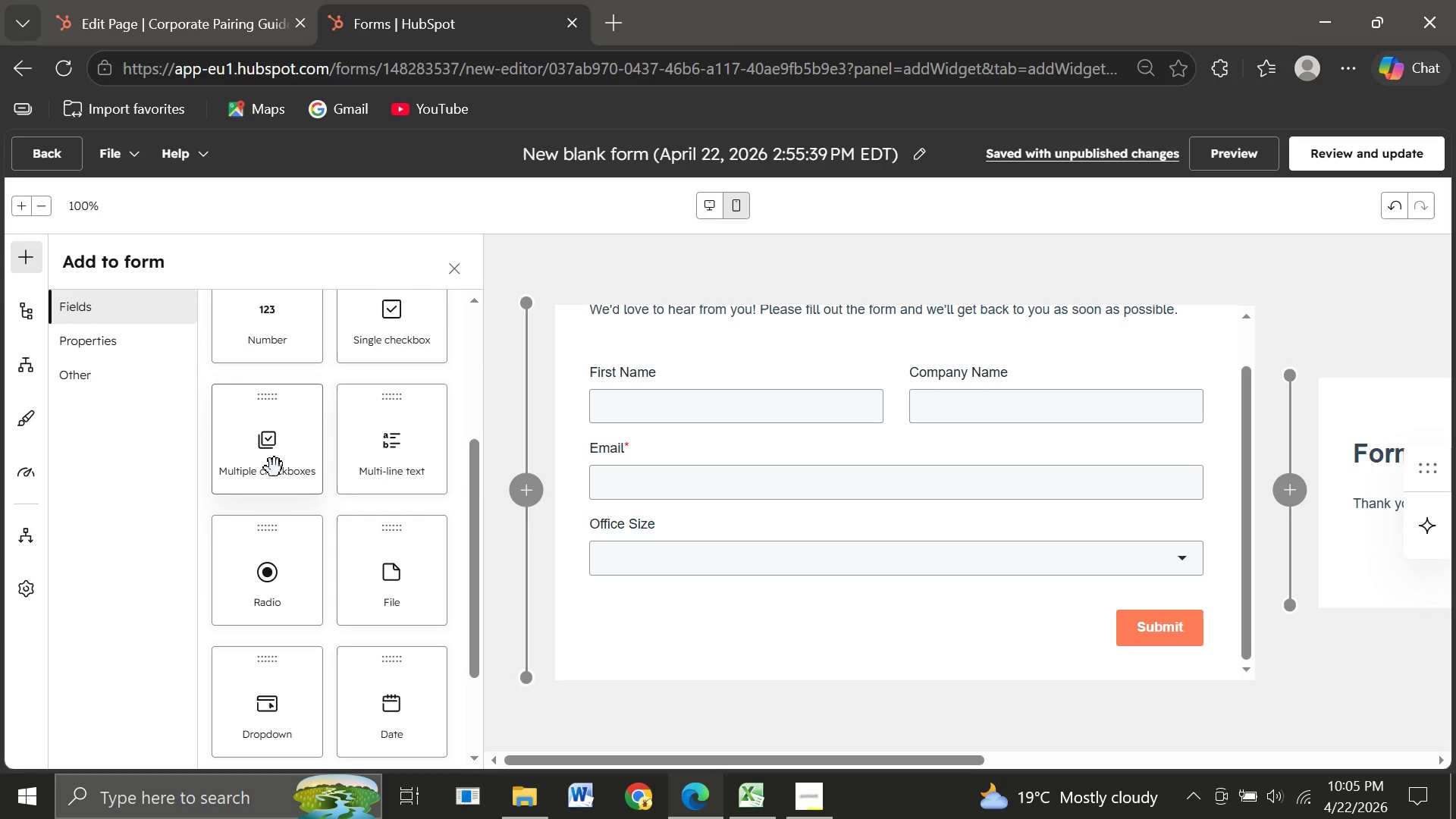 
left_click_drag(start_coordinate=[284, 574], to_coordinate=[702, 577])
 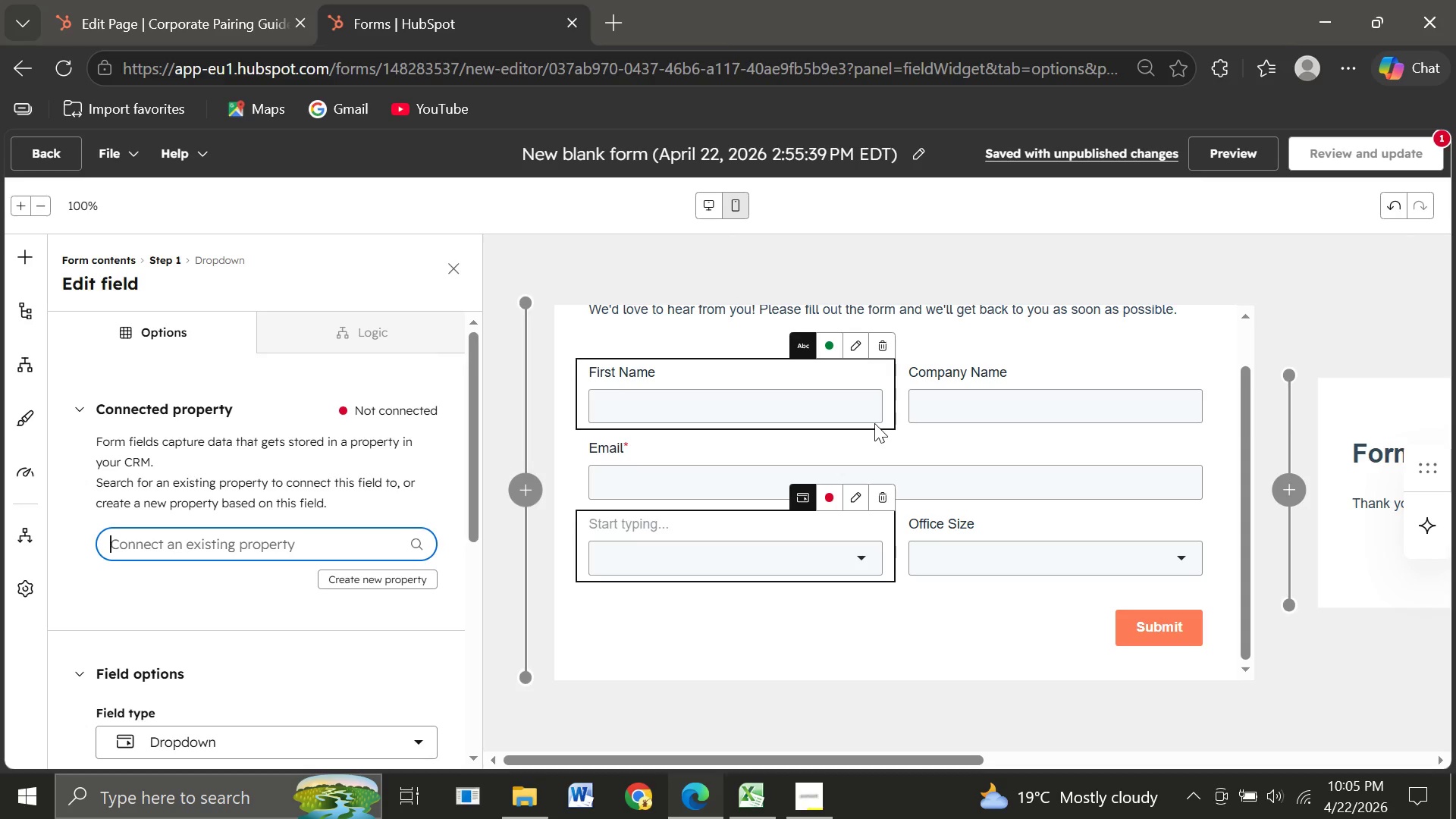 
wait(14.8)
 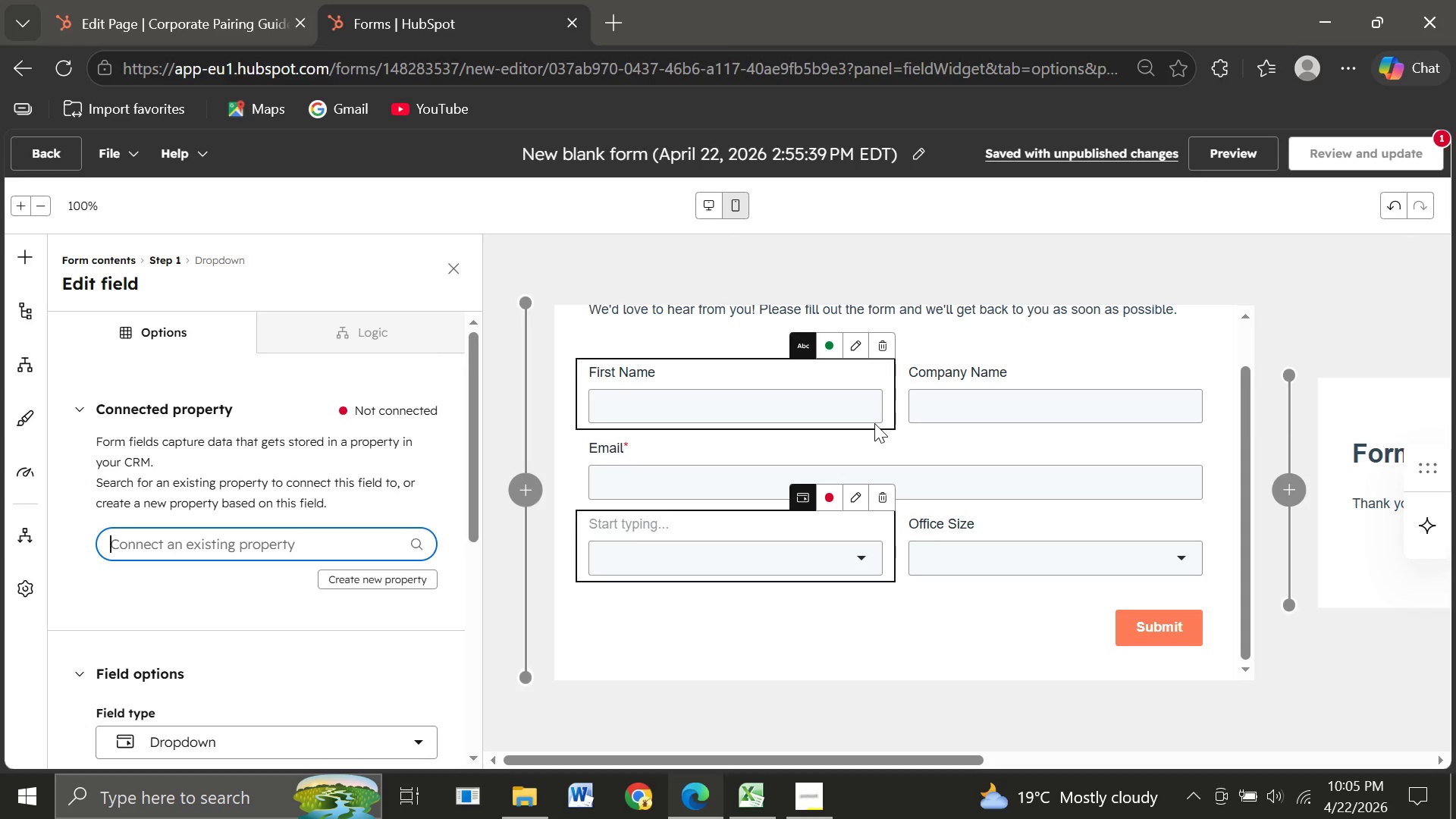 
left_click_drag(start_coordinate=[972, 401], to_coordinate=[934, 519])
 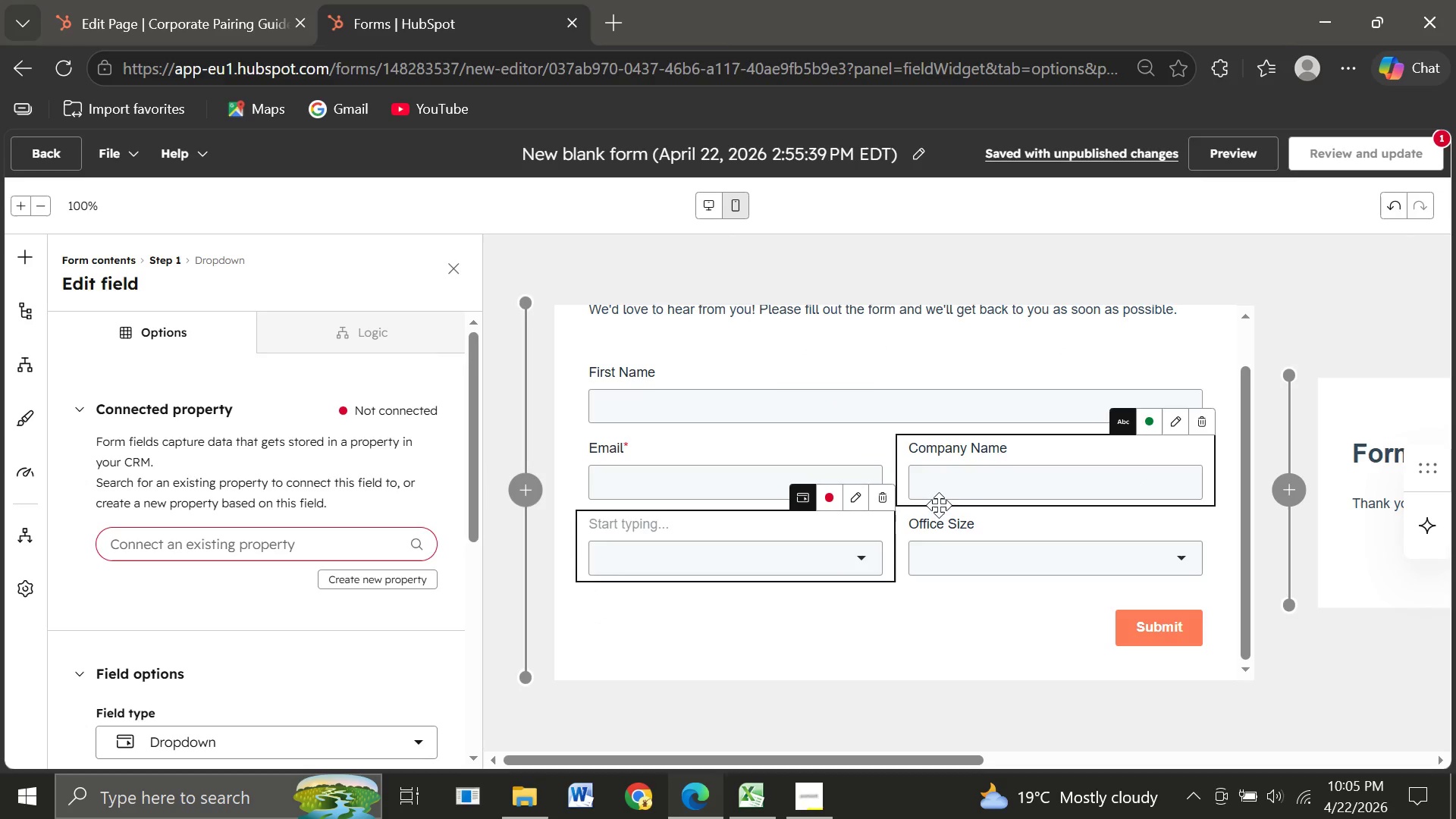 
left_click_drag(start_coordinate=[973, 489], to_coordinate=[937, 510])
 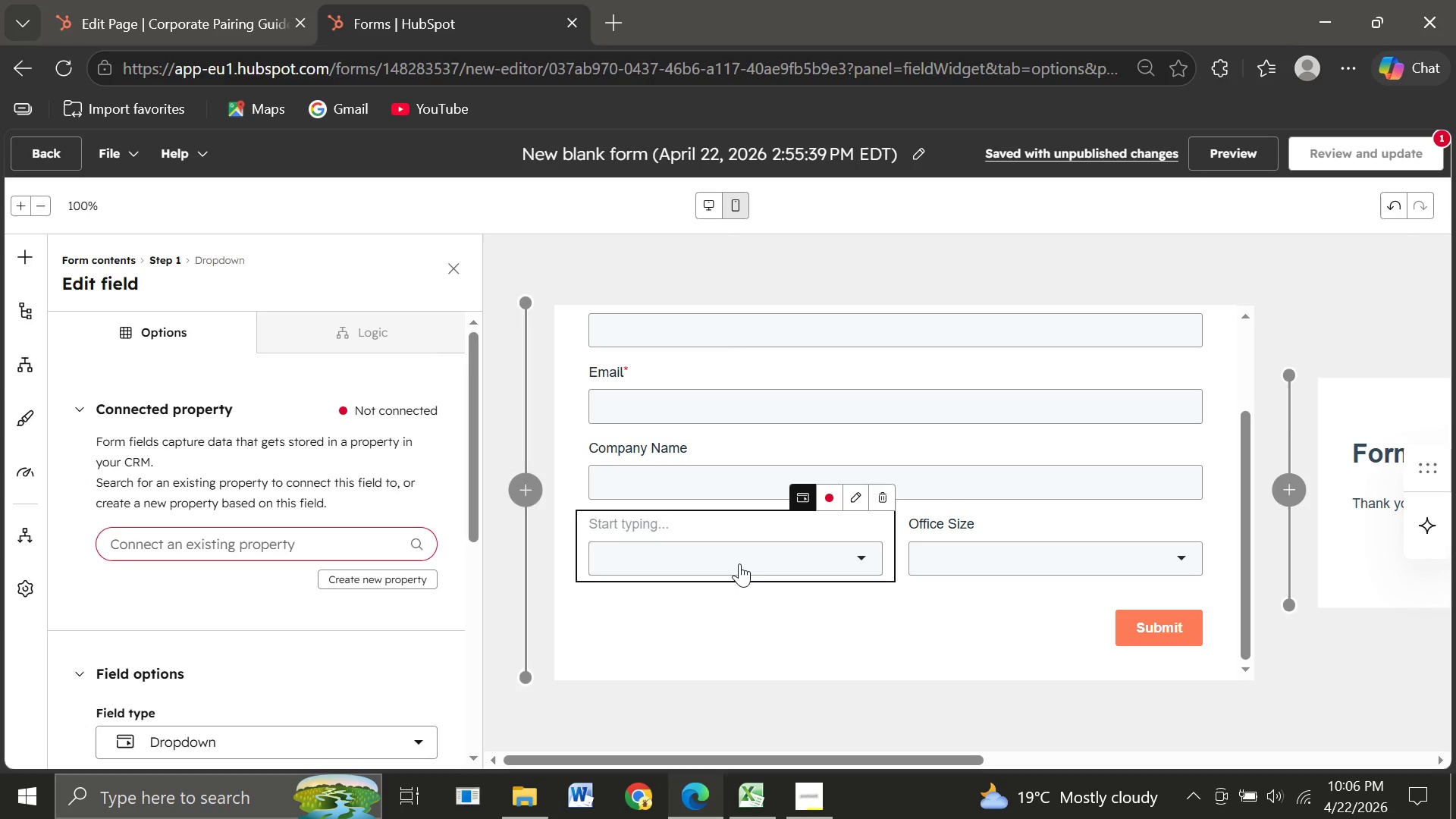 
wait(7.84)
 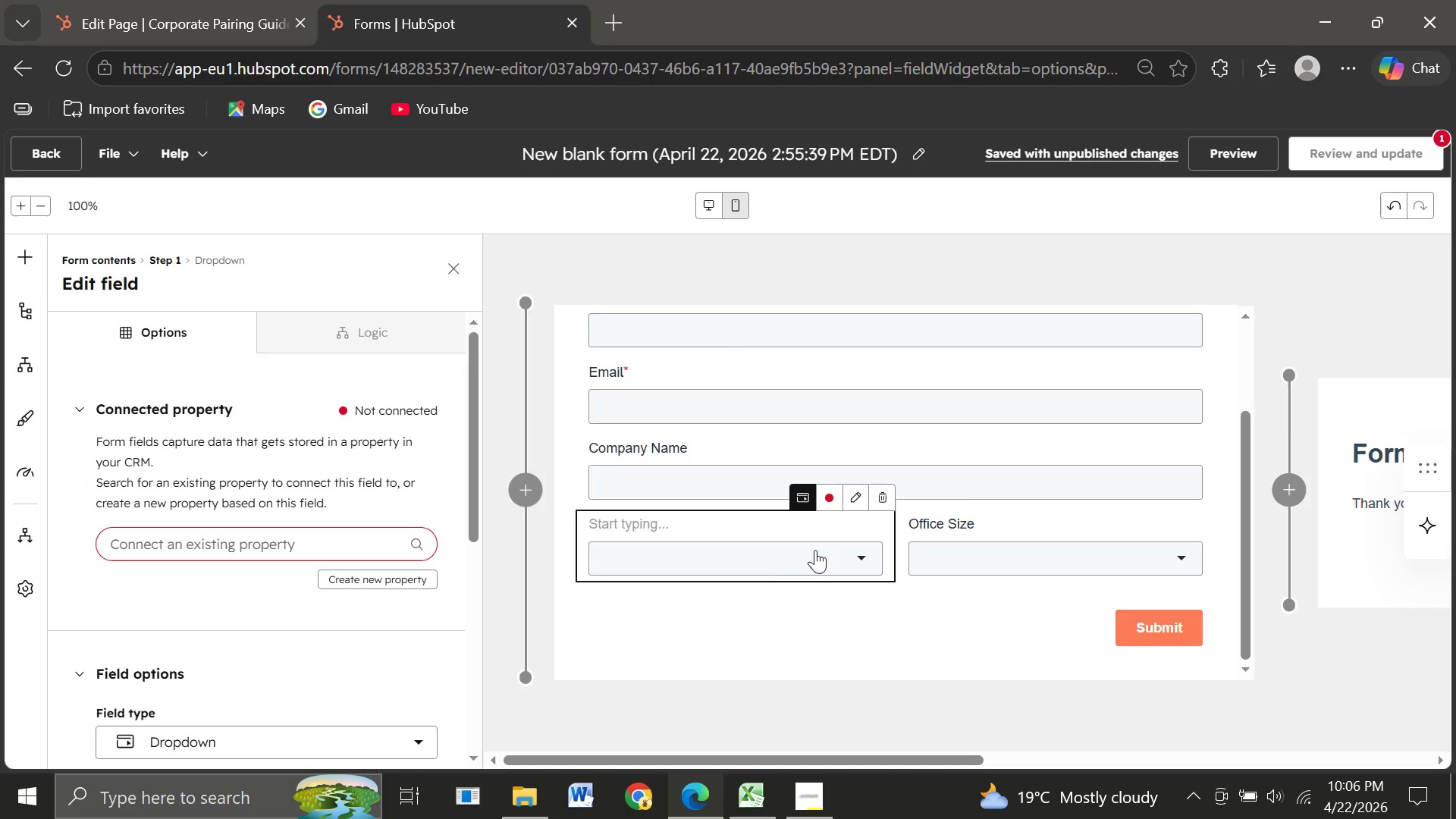 
left_click_drag(start_coordinate=[958, 563], to_coordinate=[956, 493])
 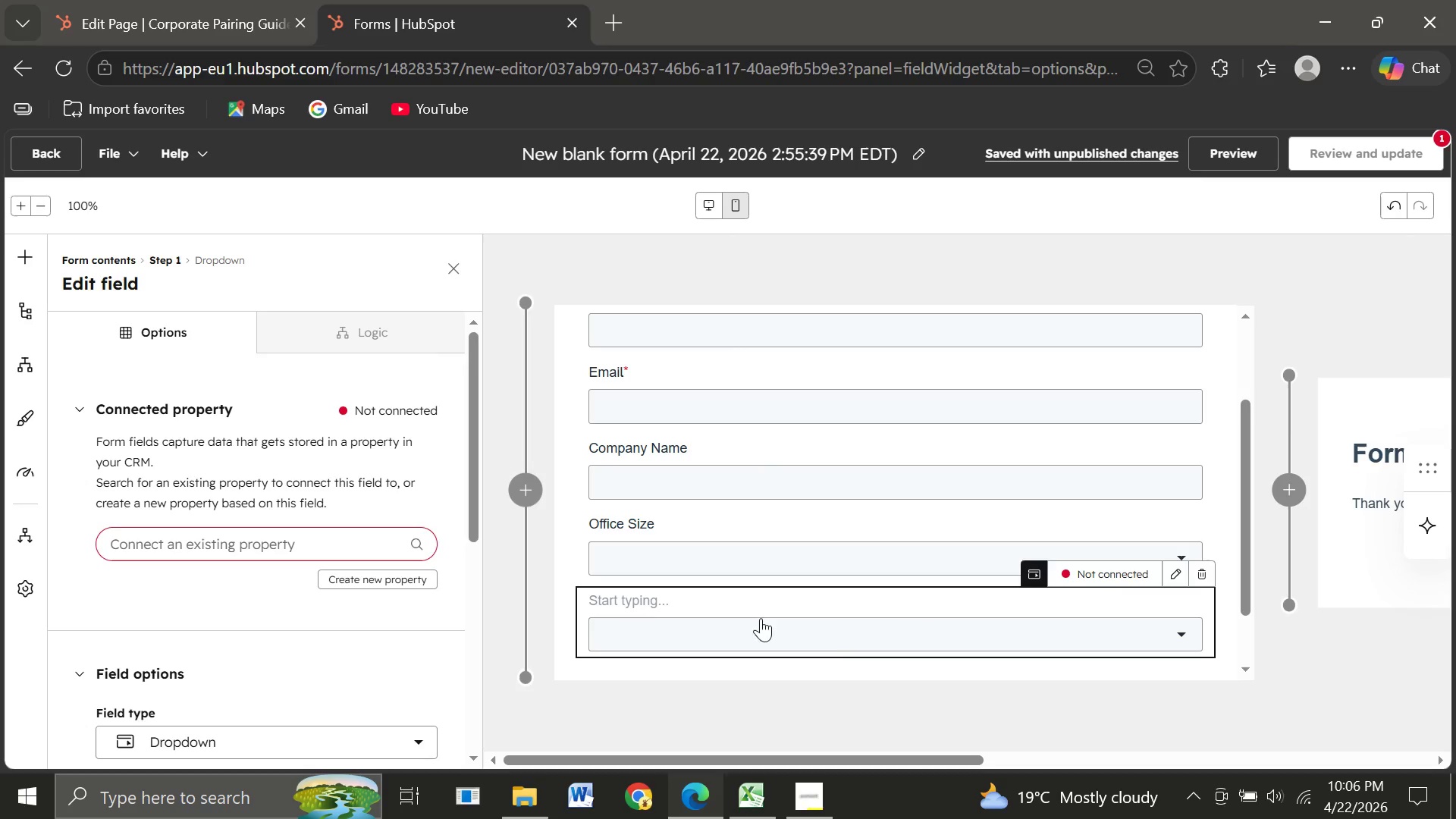 
wait(6.75)
 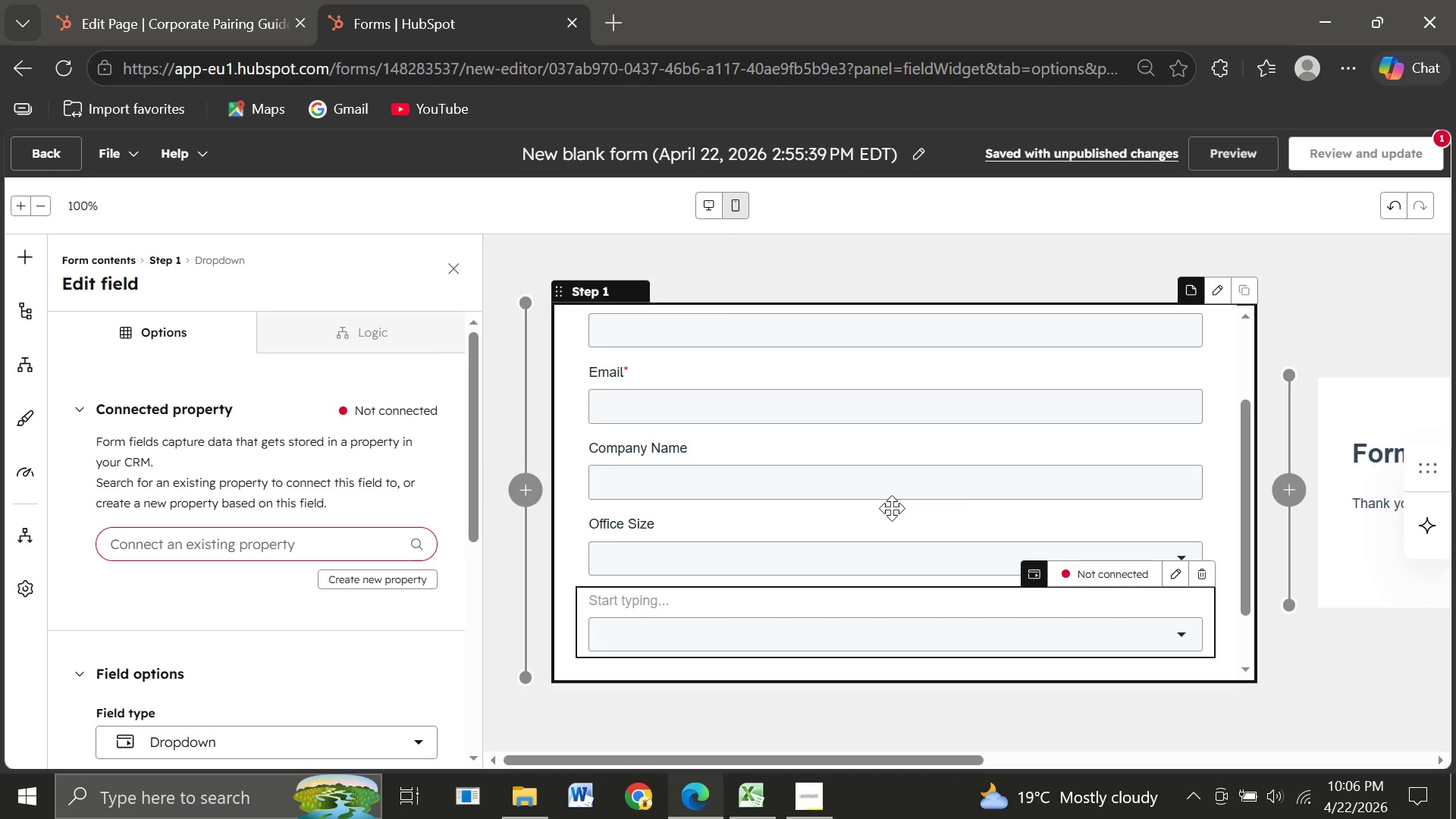 
left_click([662, 595])
 